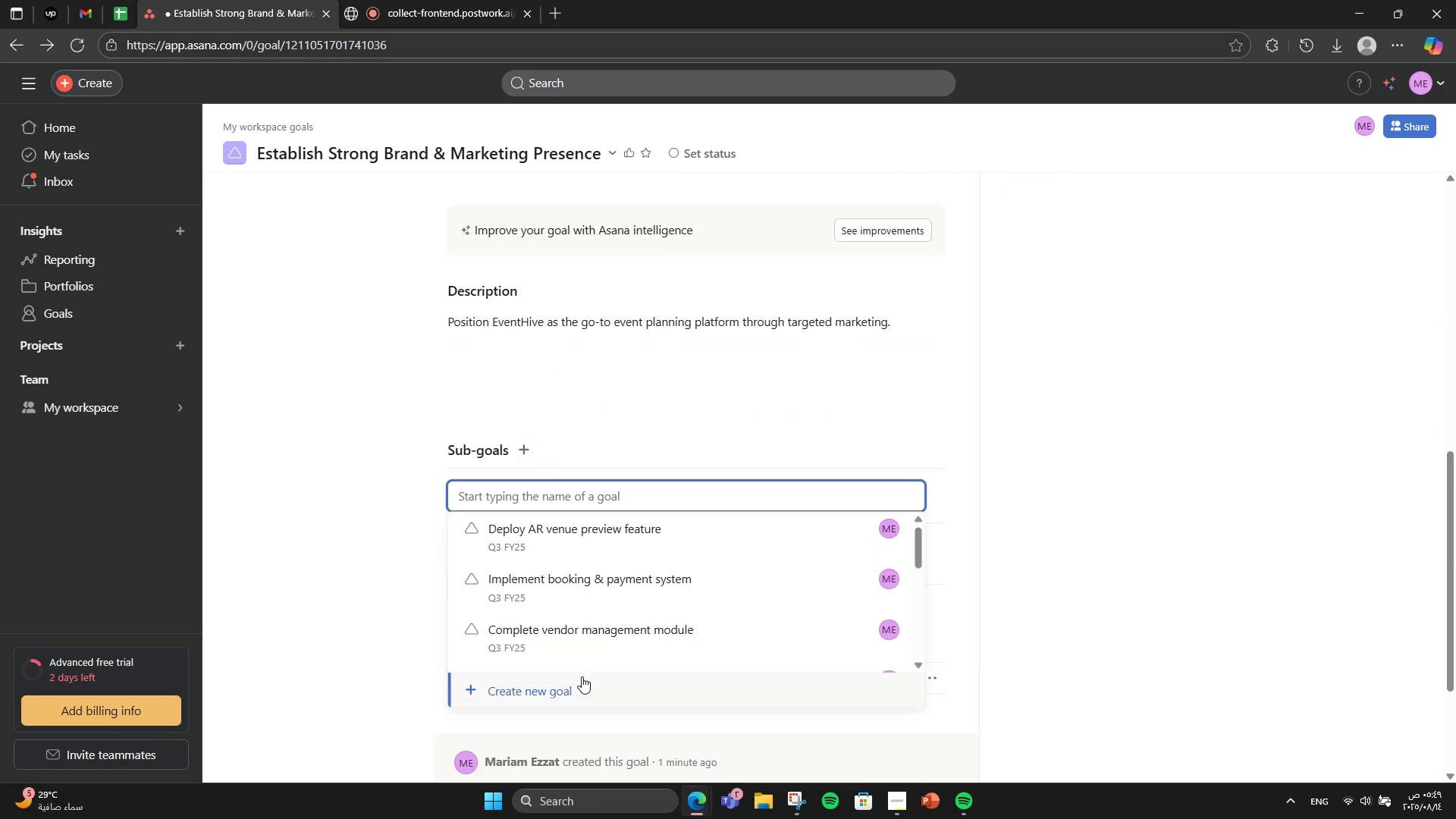 
left_click([577, 682])
 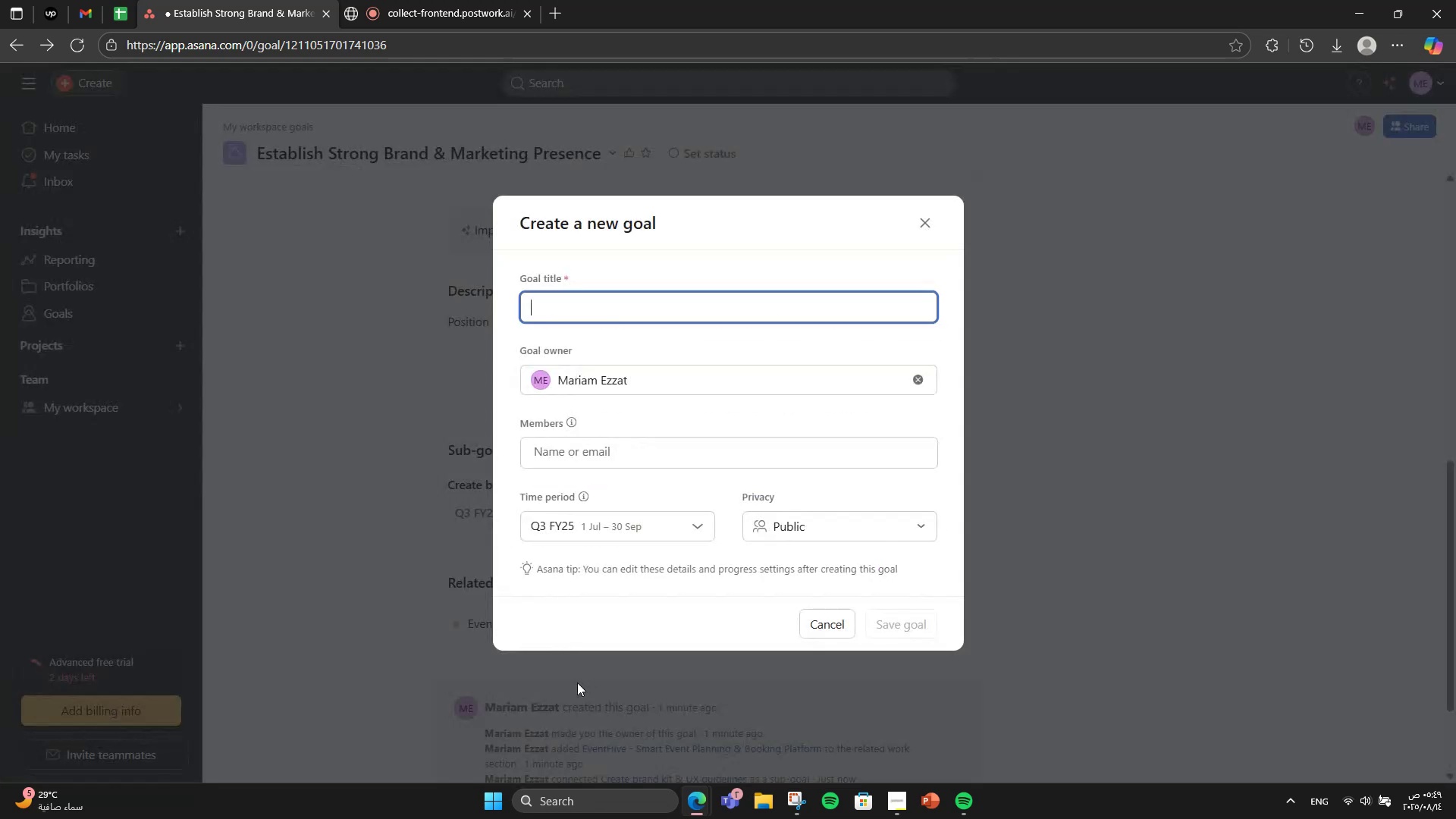 
type(Launch teaser campaign)
 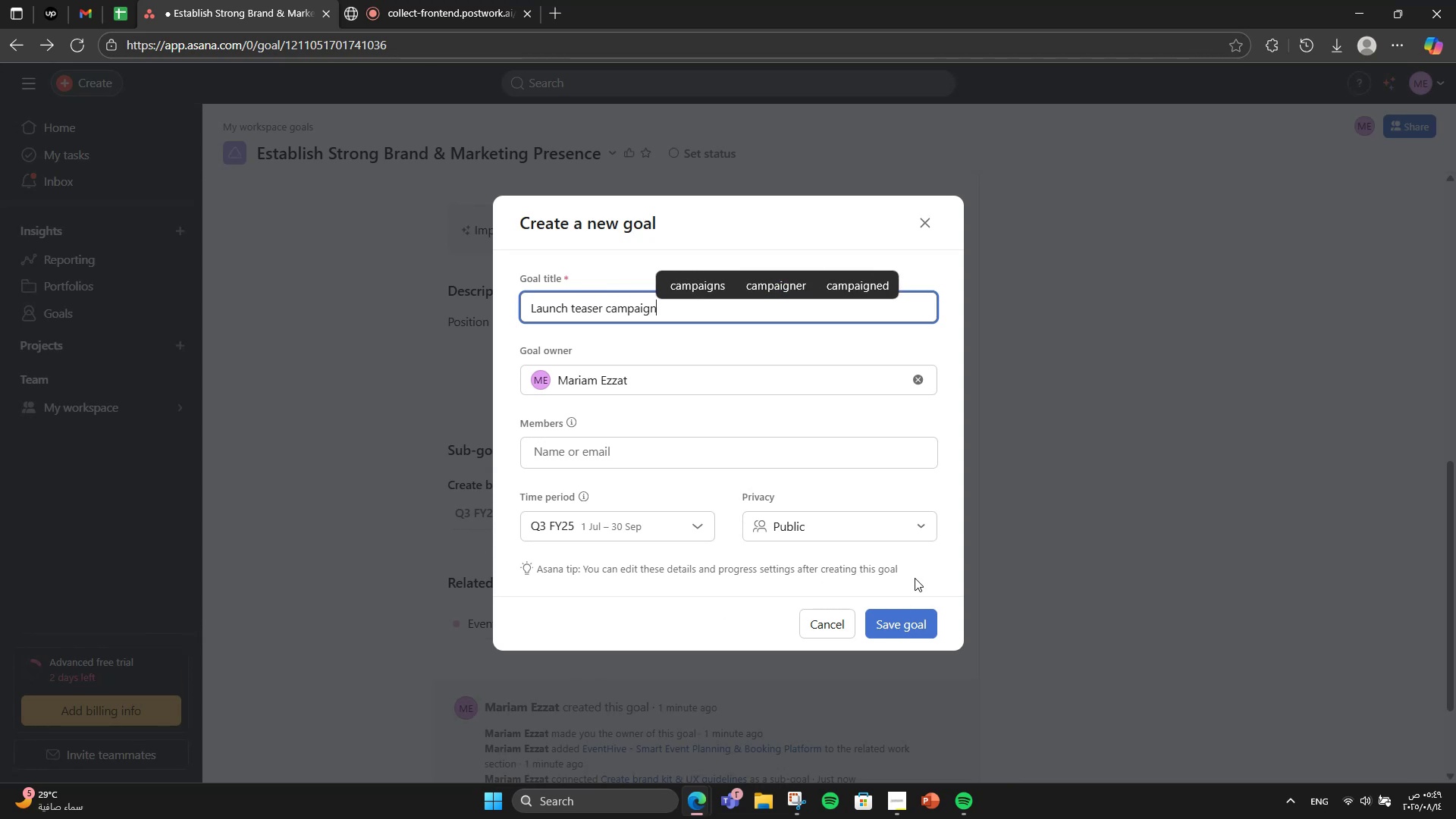 
left_click([901, 613])
 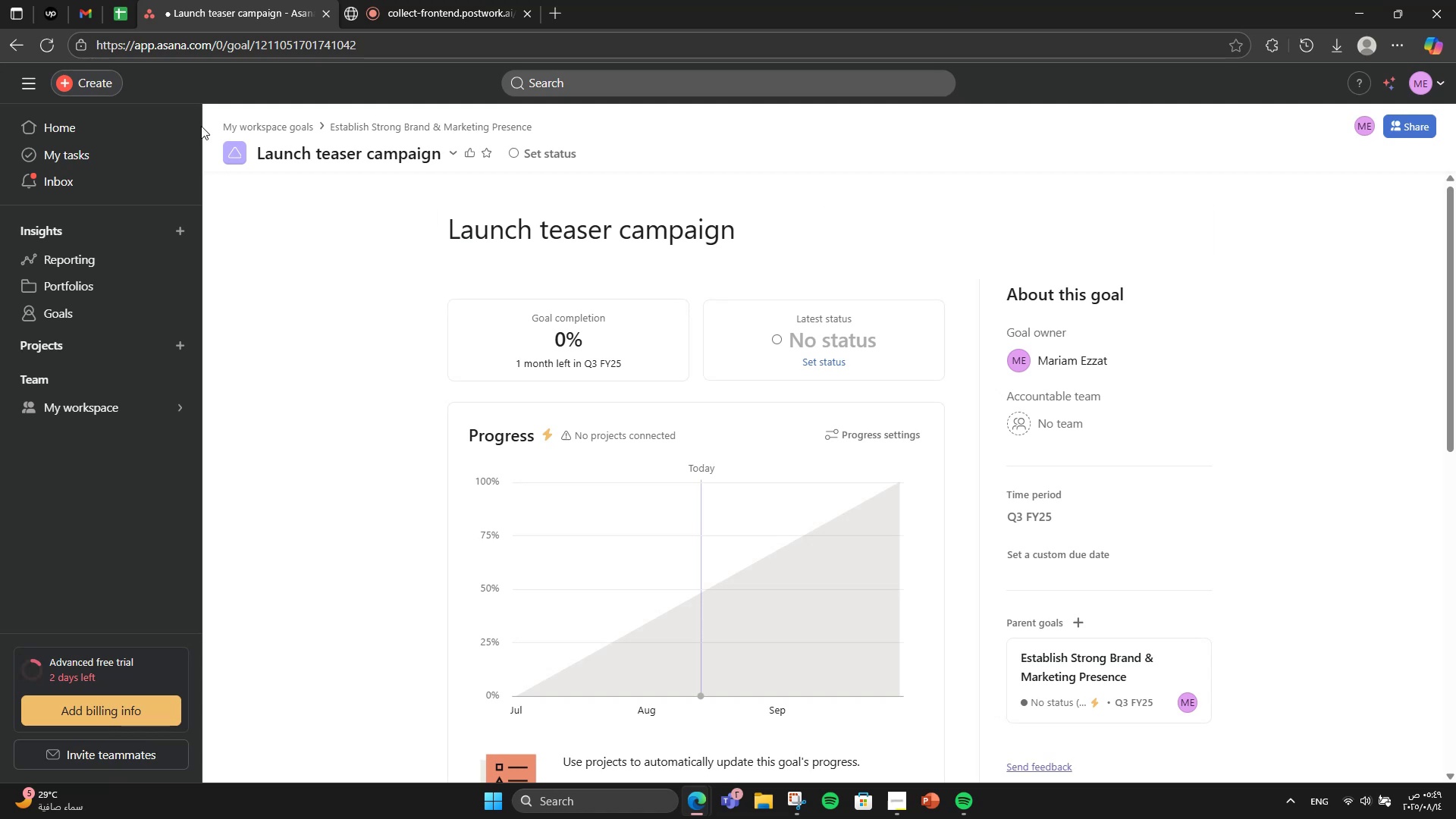 
wait(7.43)
 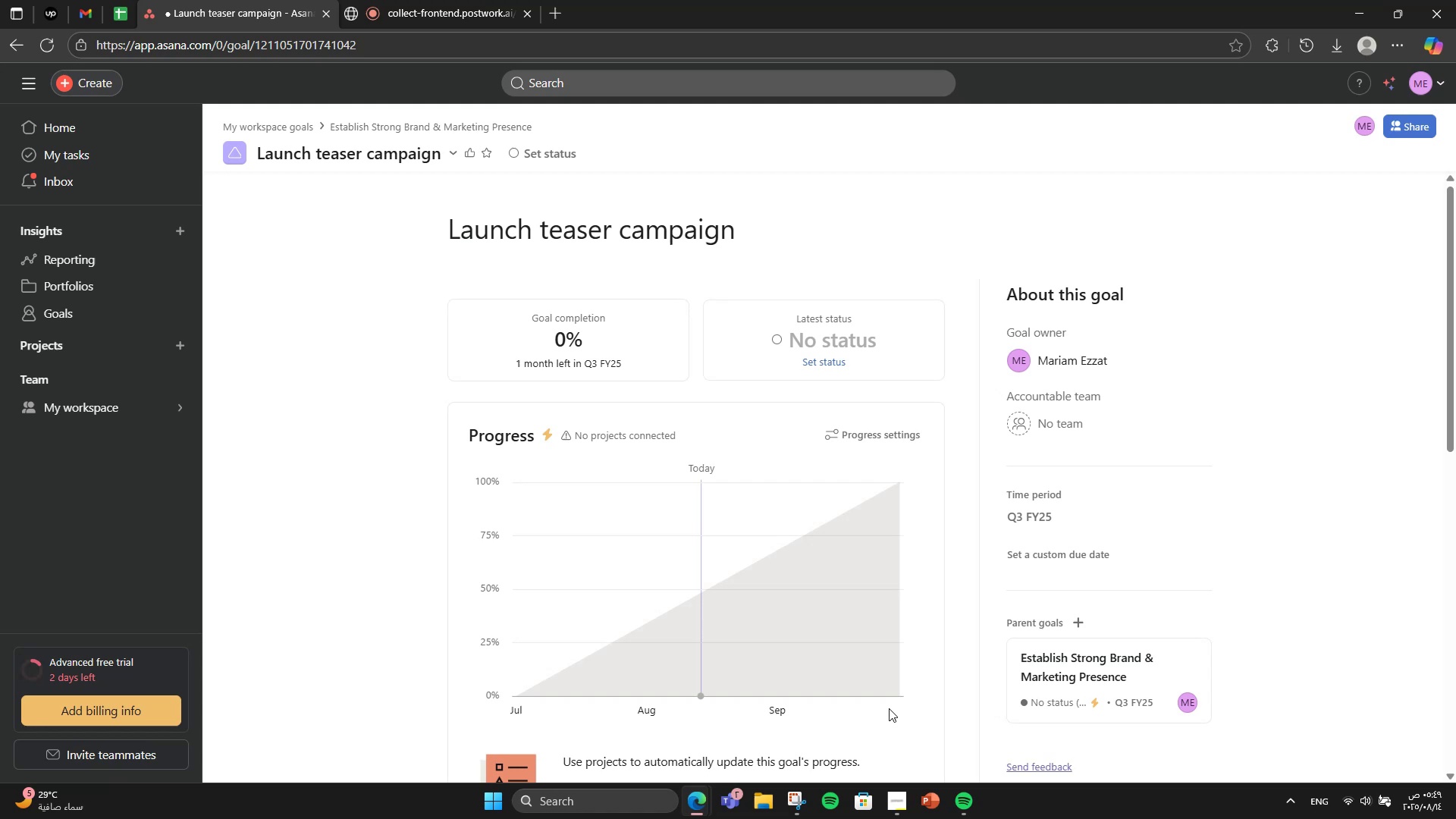 
left_click([11, 43])
 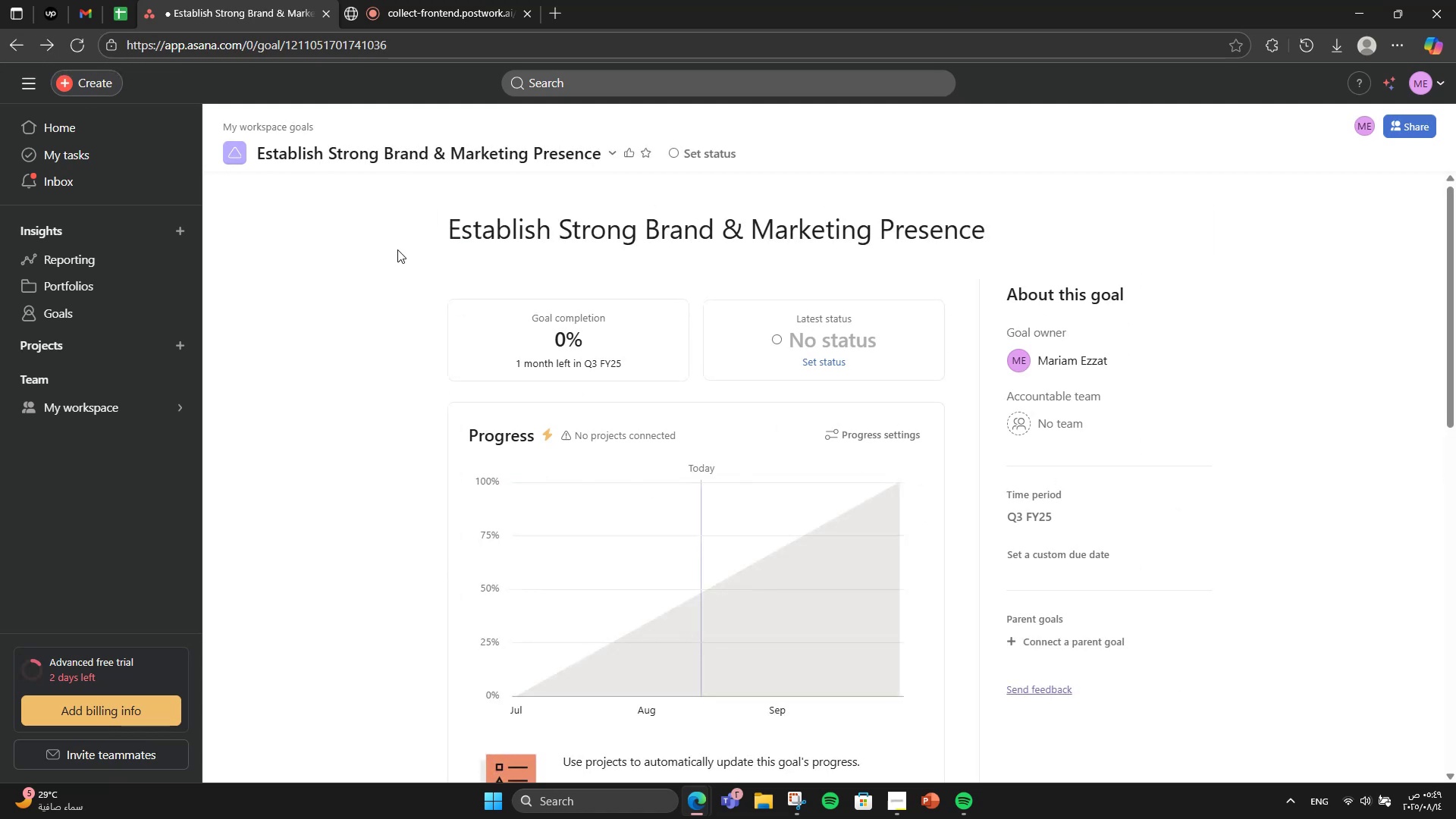 
scroll: coordinate [560, 601], scroll_direction: down, amount: 8.0
 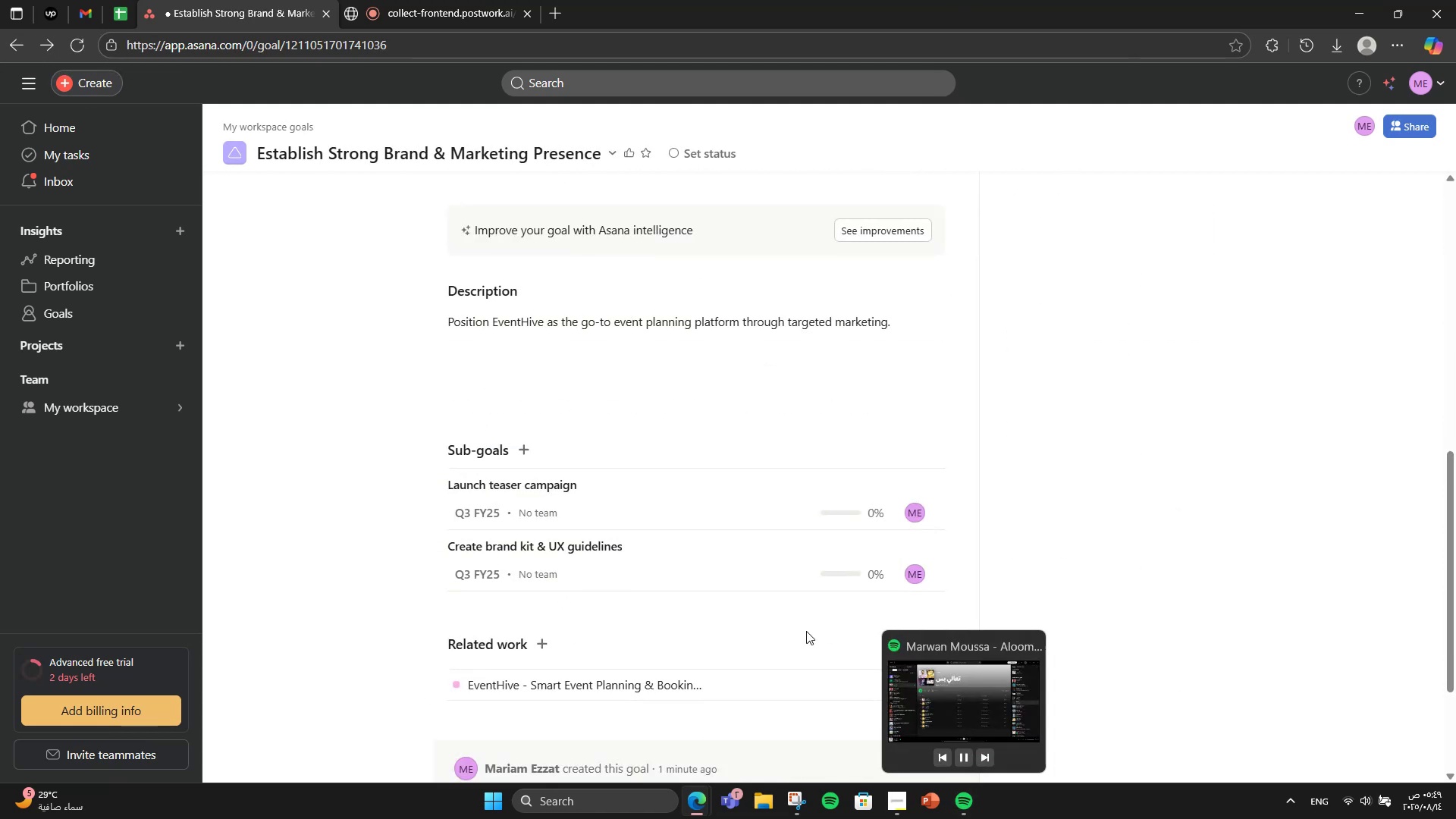 
left_click([523, 444])
 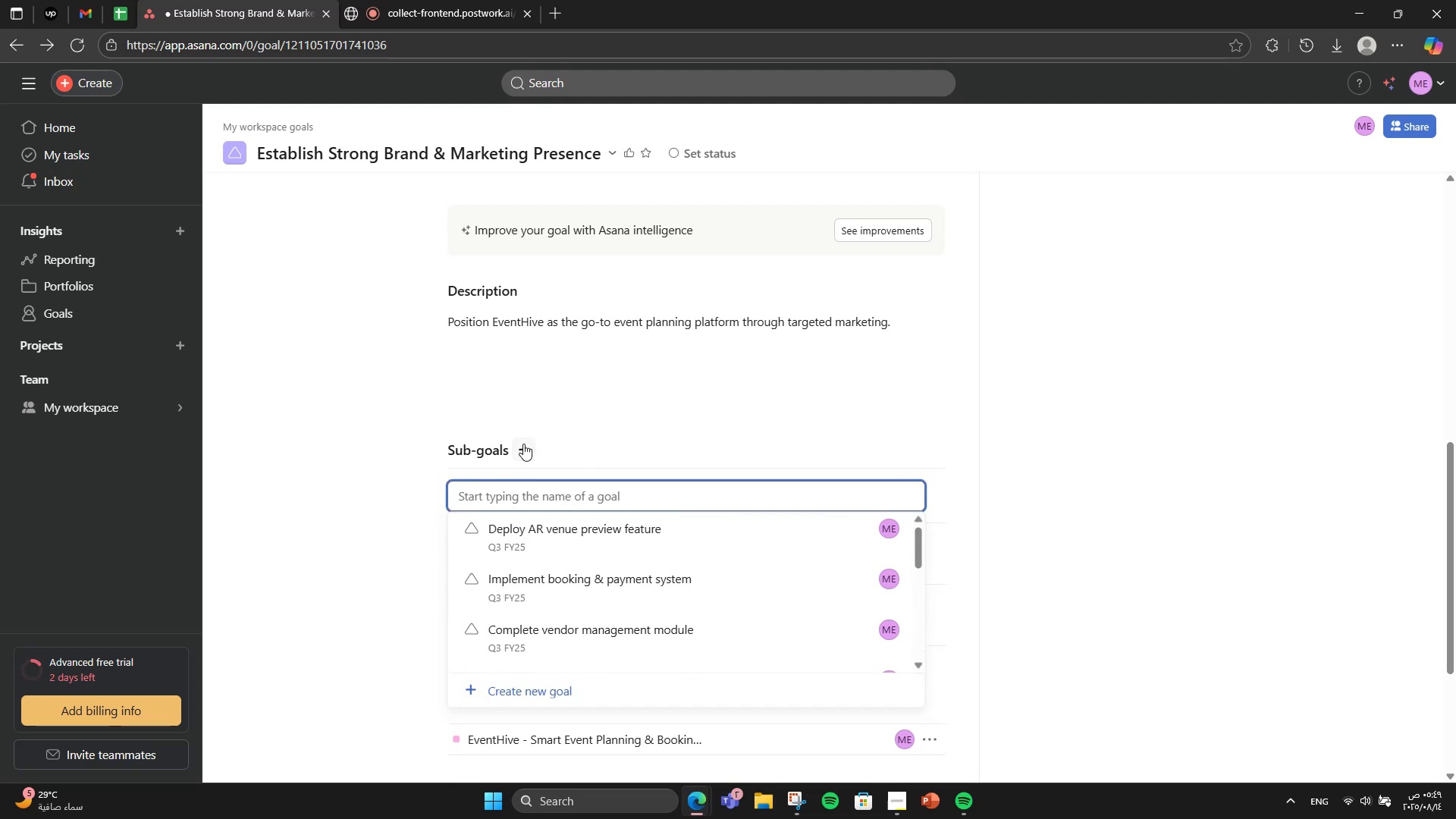 
hold_key(key=VolumeUp, duration=0.63)
 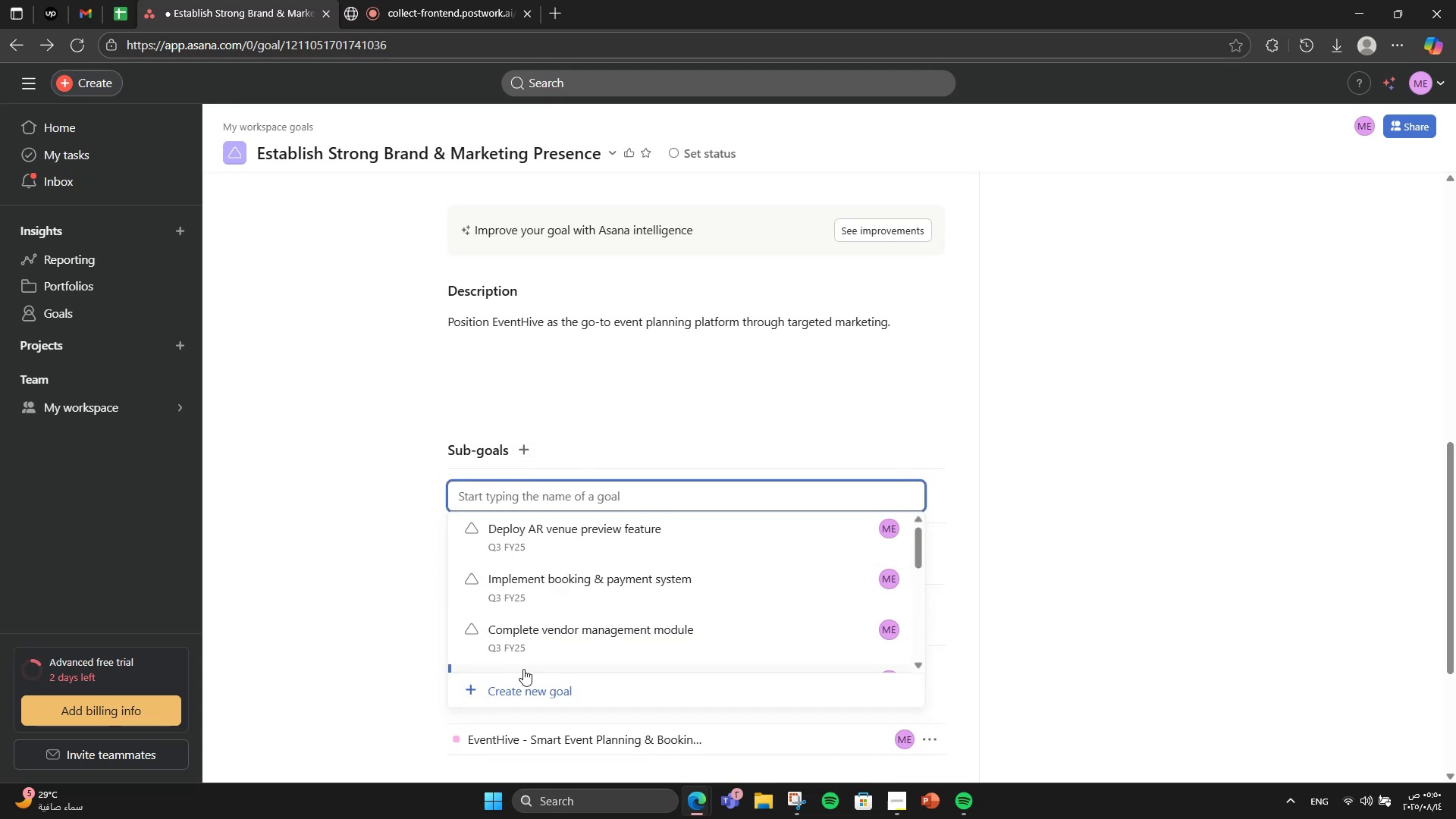 
left_click([722, 678])
 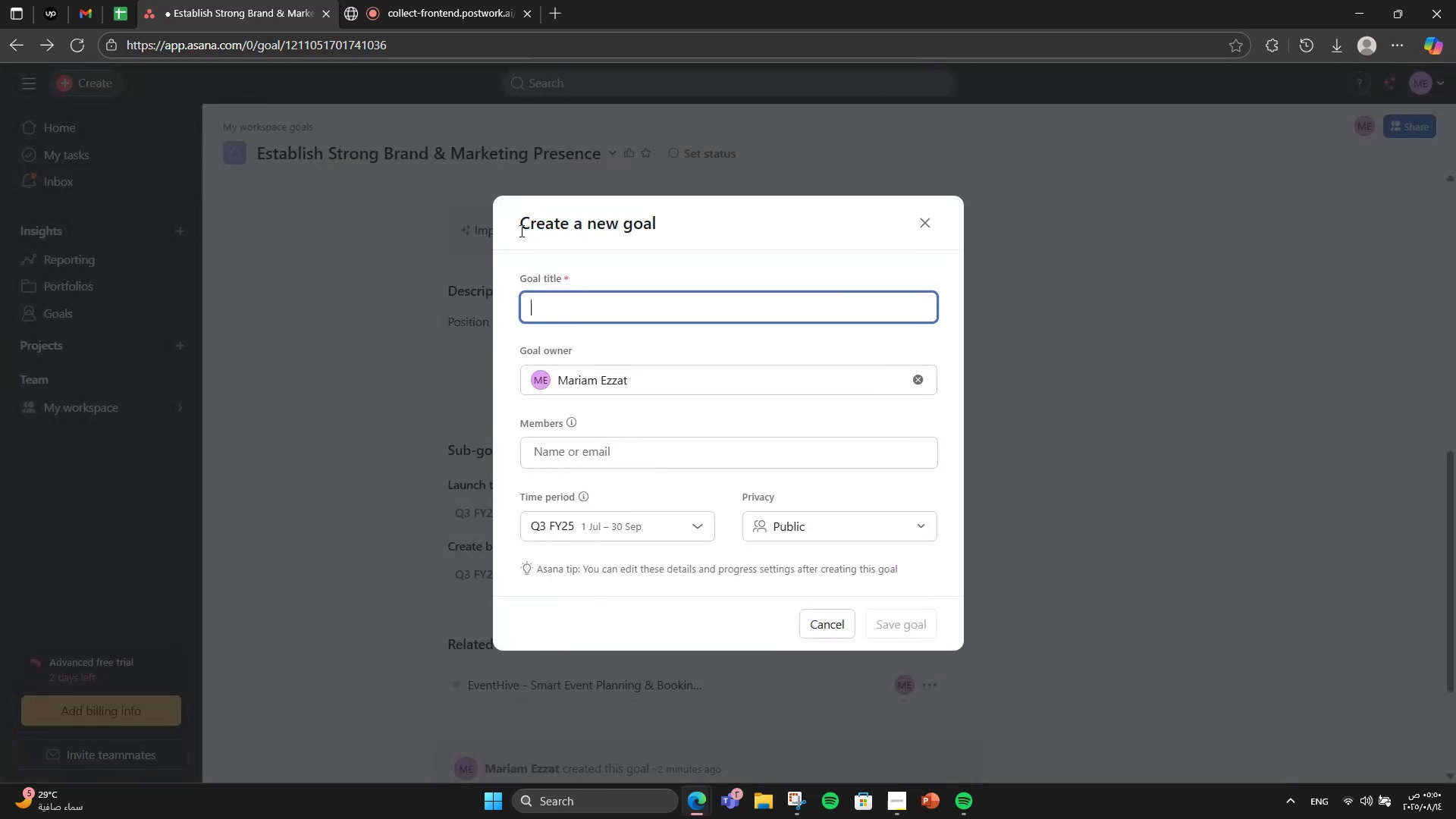 
type(Develop vendor onboar)
key(Backspace)
key(Backspace)
key(Backspace)
type(ard)
key(Backspace)
key(Backspace)
key(Backspace)
type(oarding )
 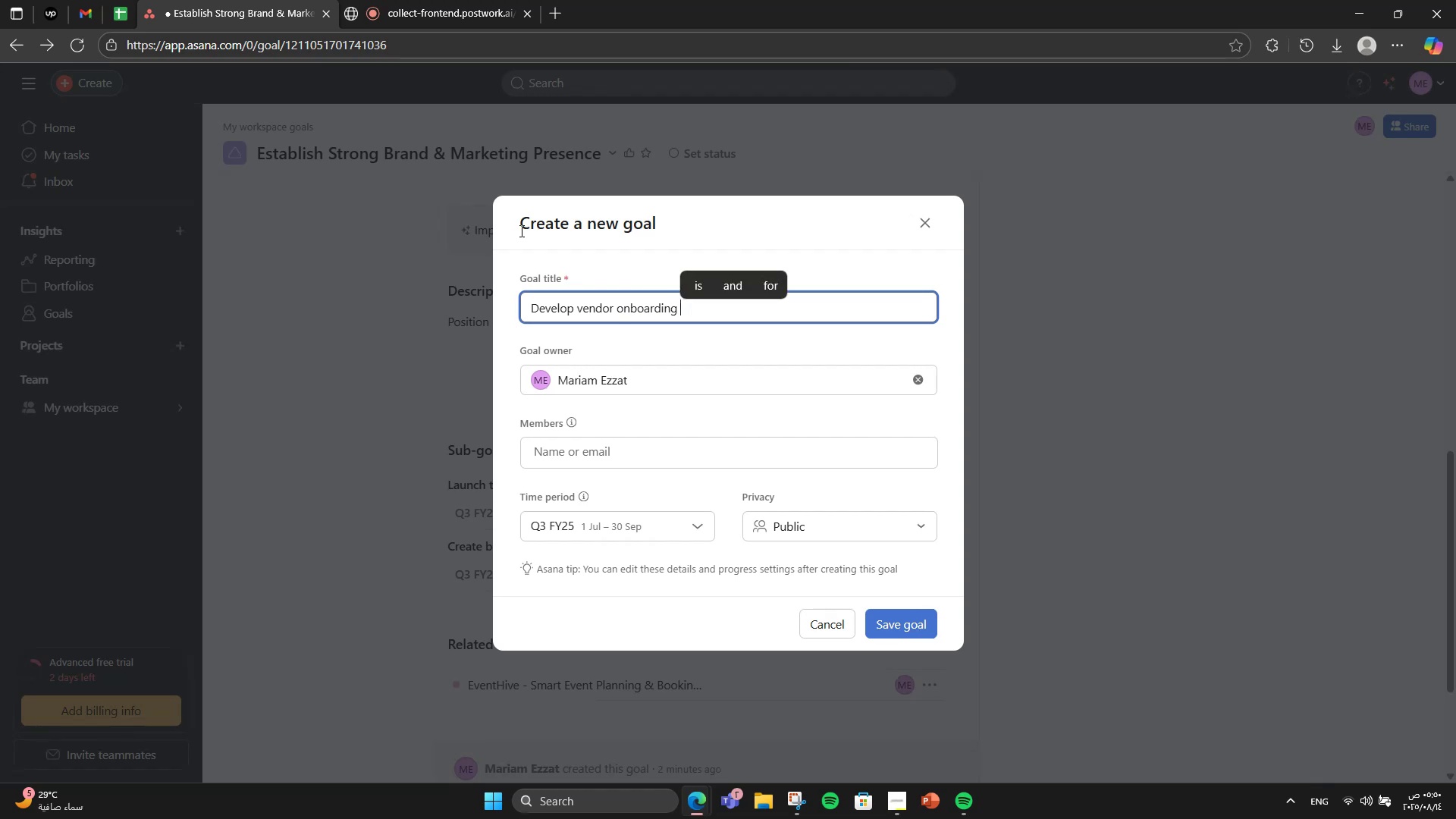 
type(package)
 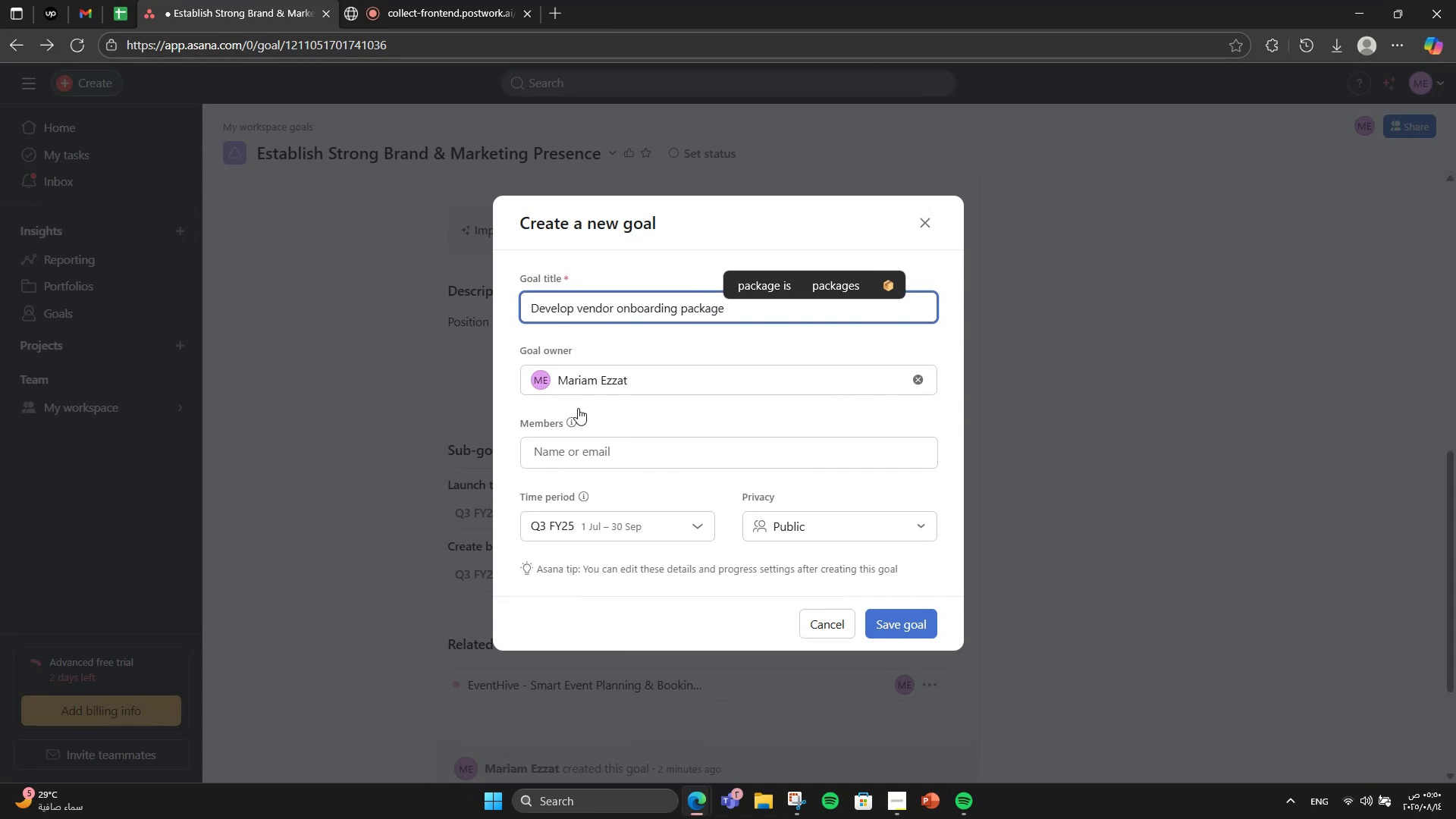 
left_click([921, 623])
 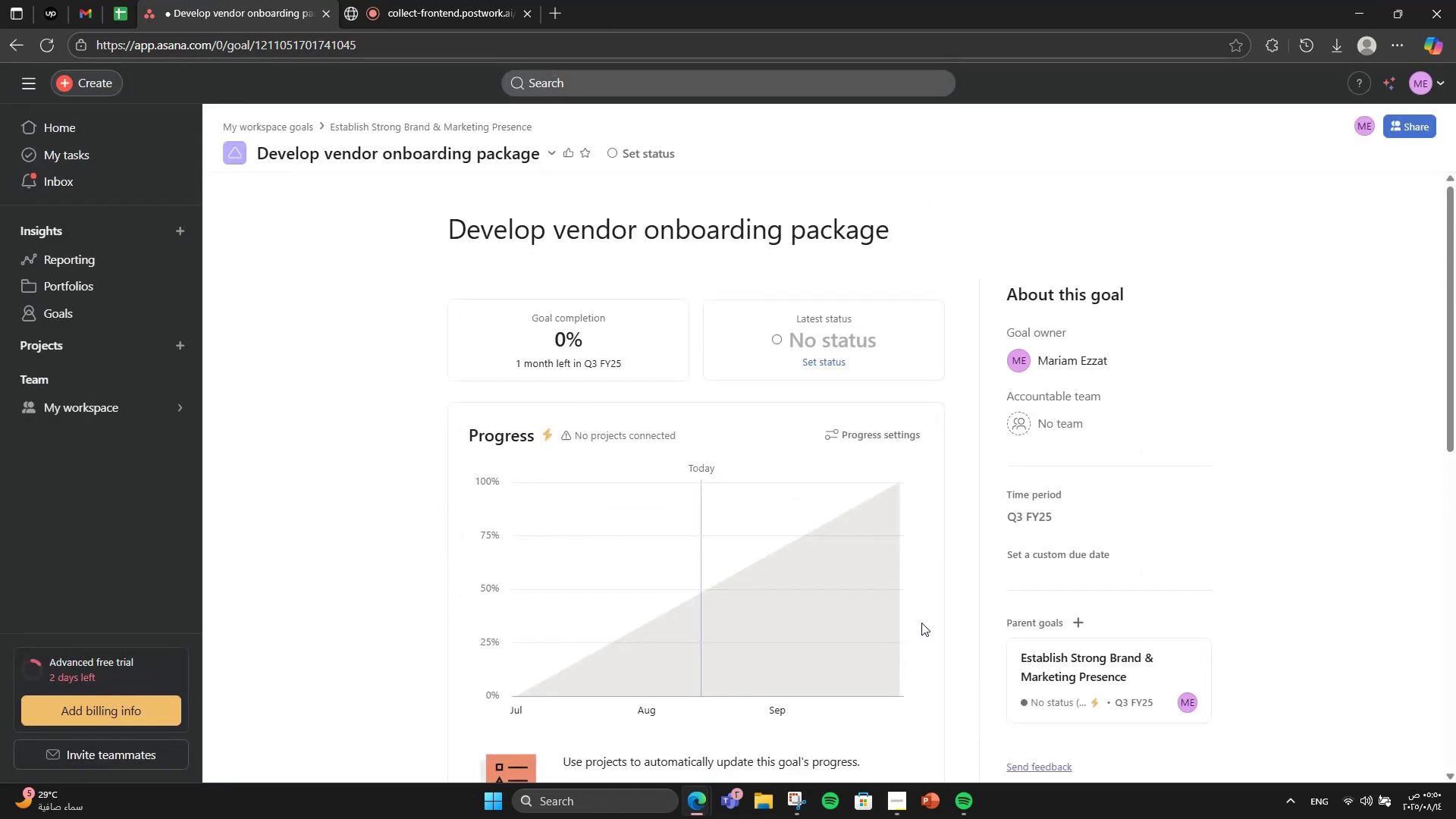 
scroll: coordinate [865, 427], scroll_direction: down, amount: 11.0
 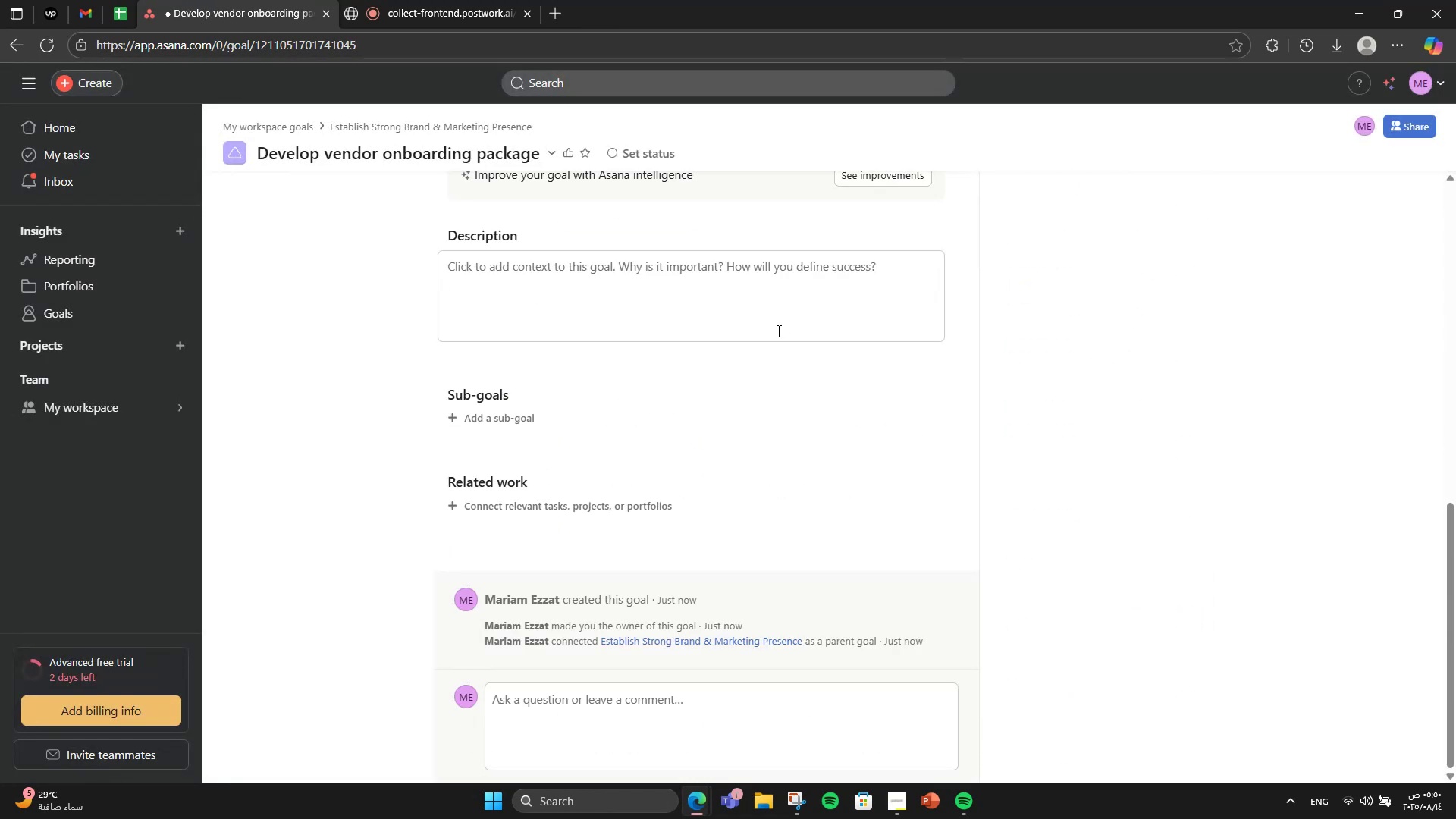 
left_click([777, 331])
 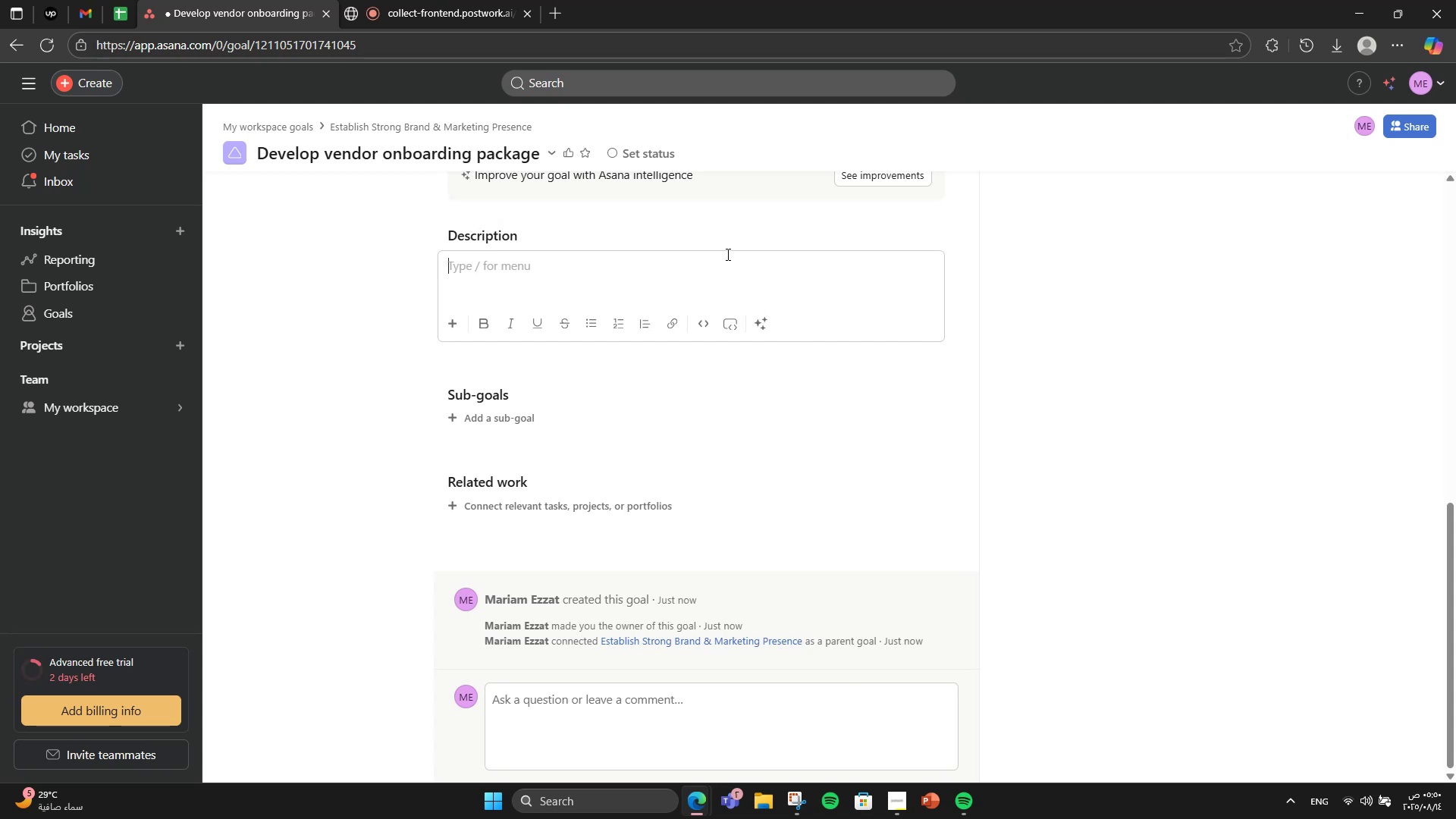 
wait(5.64)
 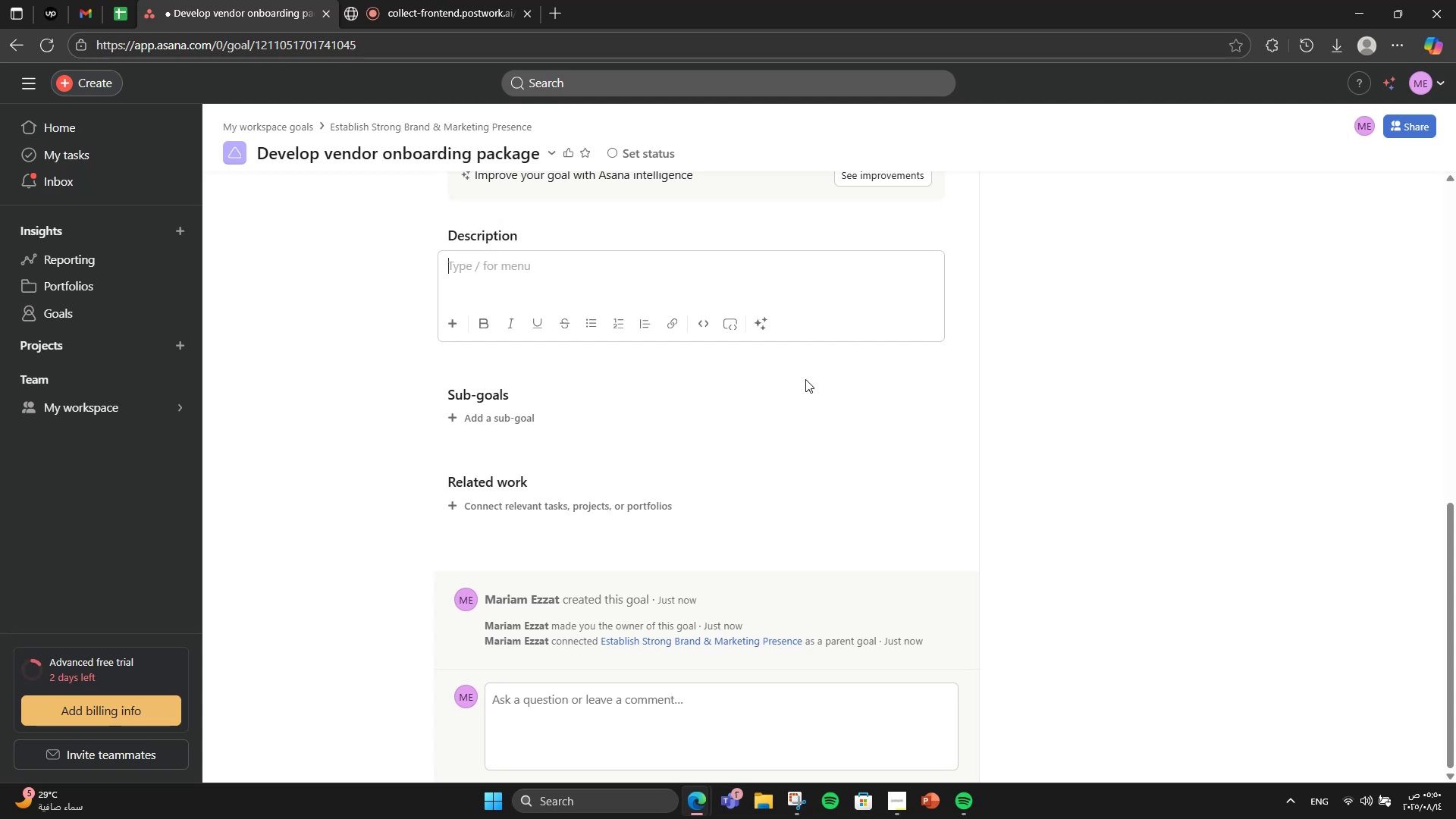 
left_click([15, 58])
 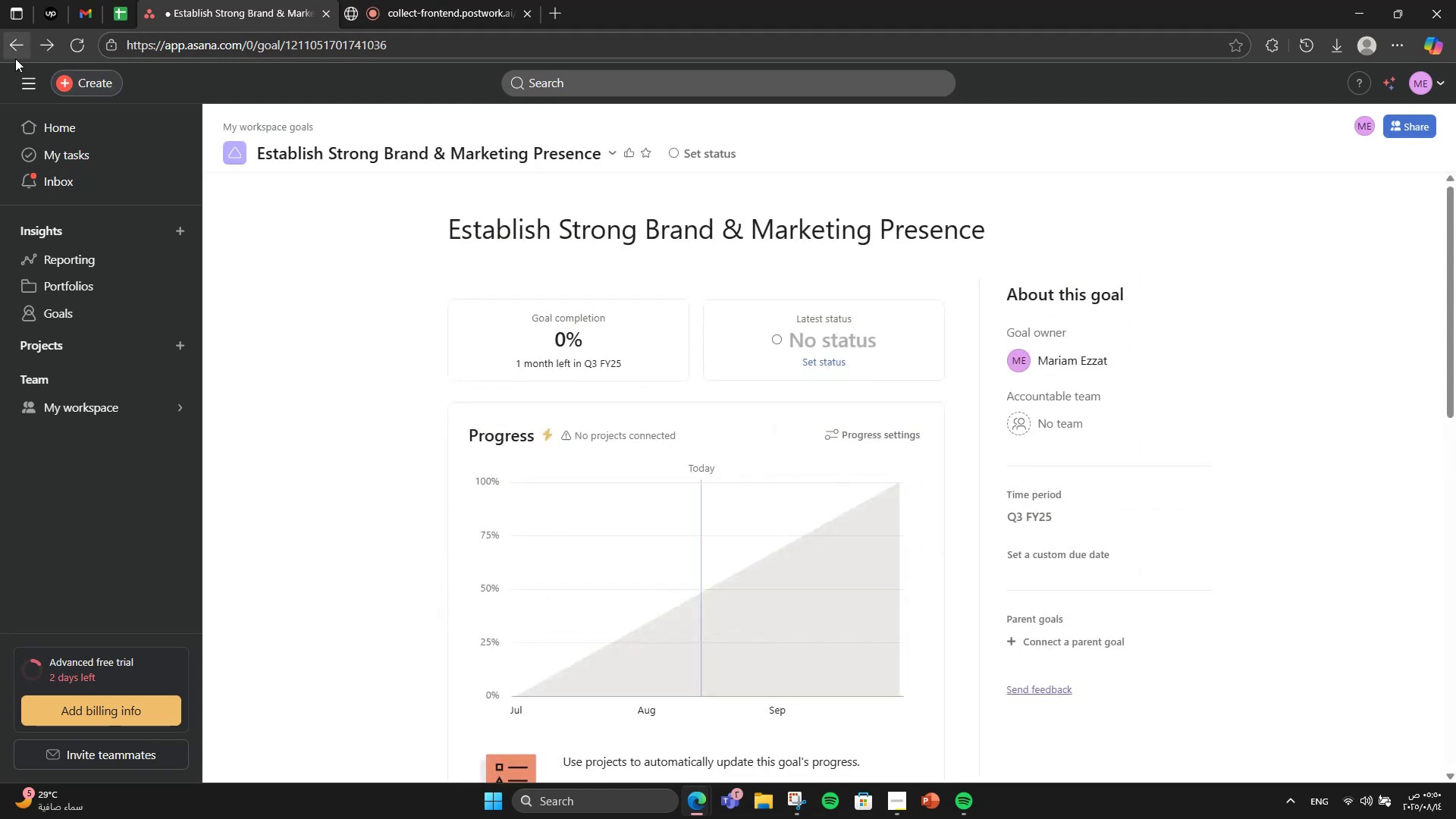 
scroll: coordinate [315, 322], scroll_direction: down, amount: 9.0
 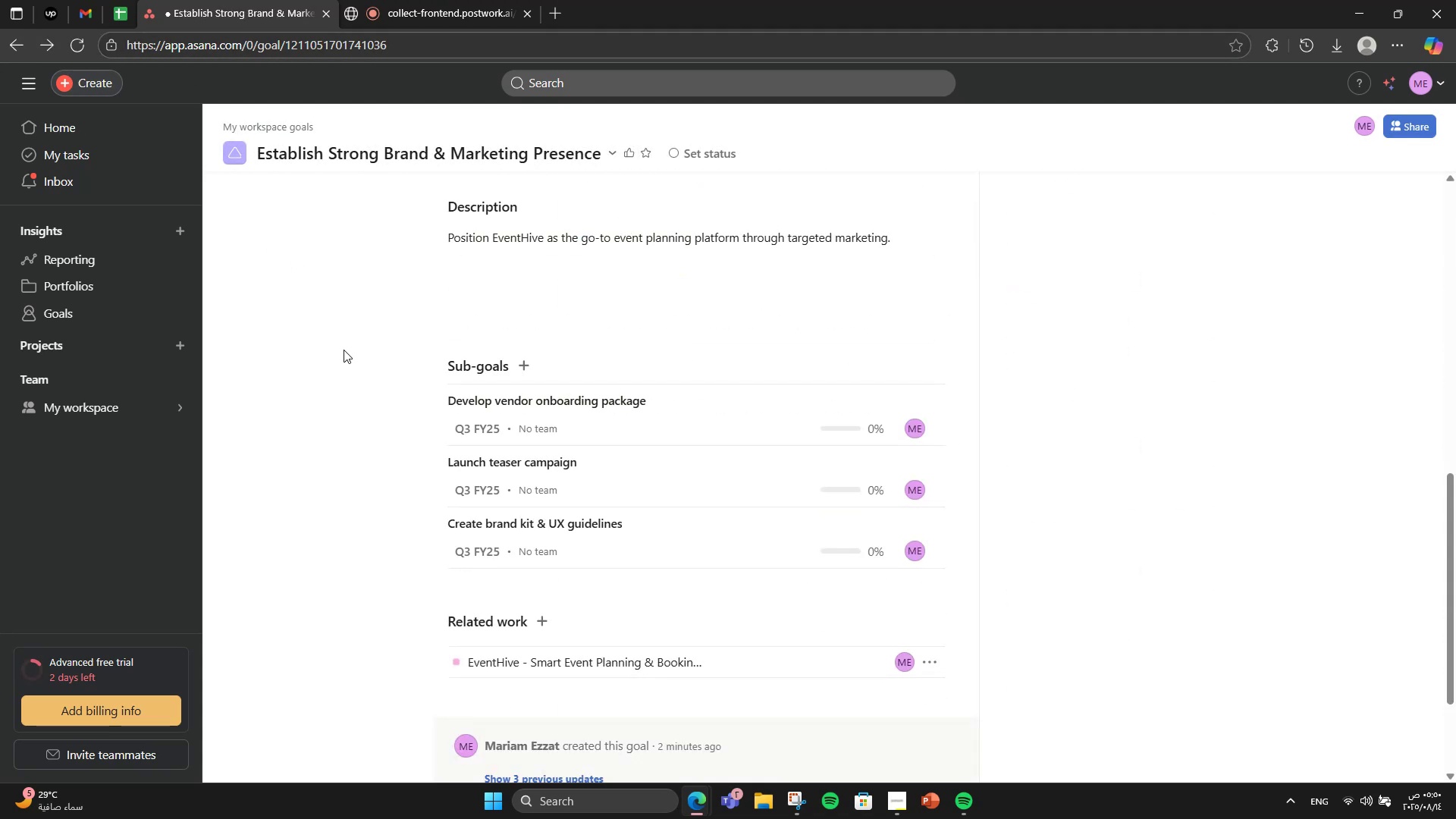 
mouse_move([491, 392])
 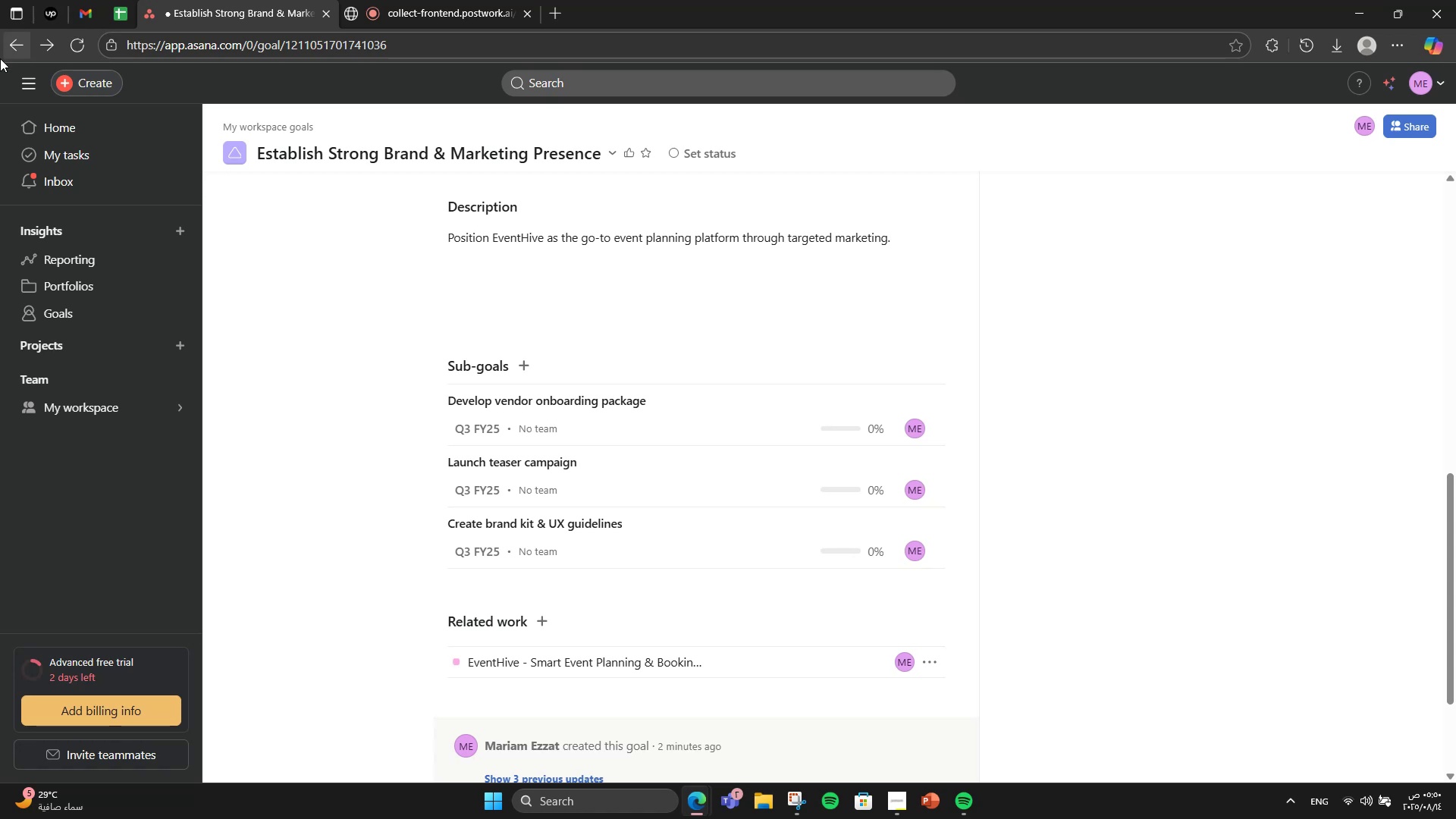 
left_click([8, 58])
 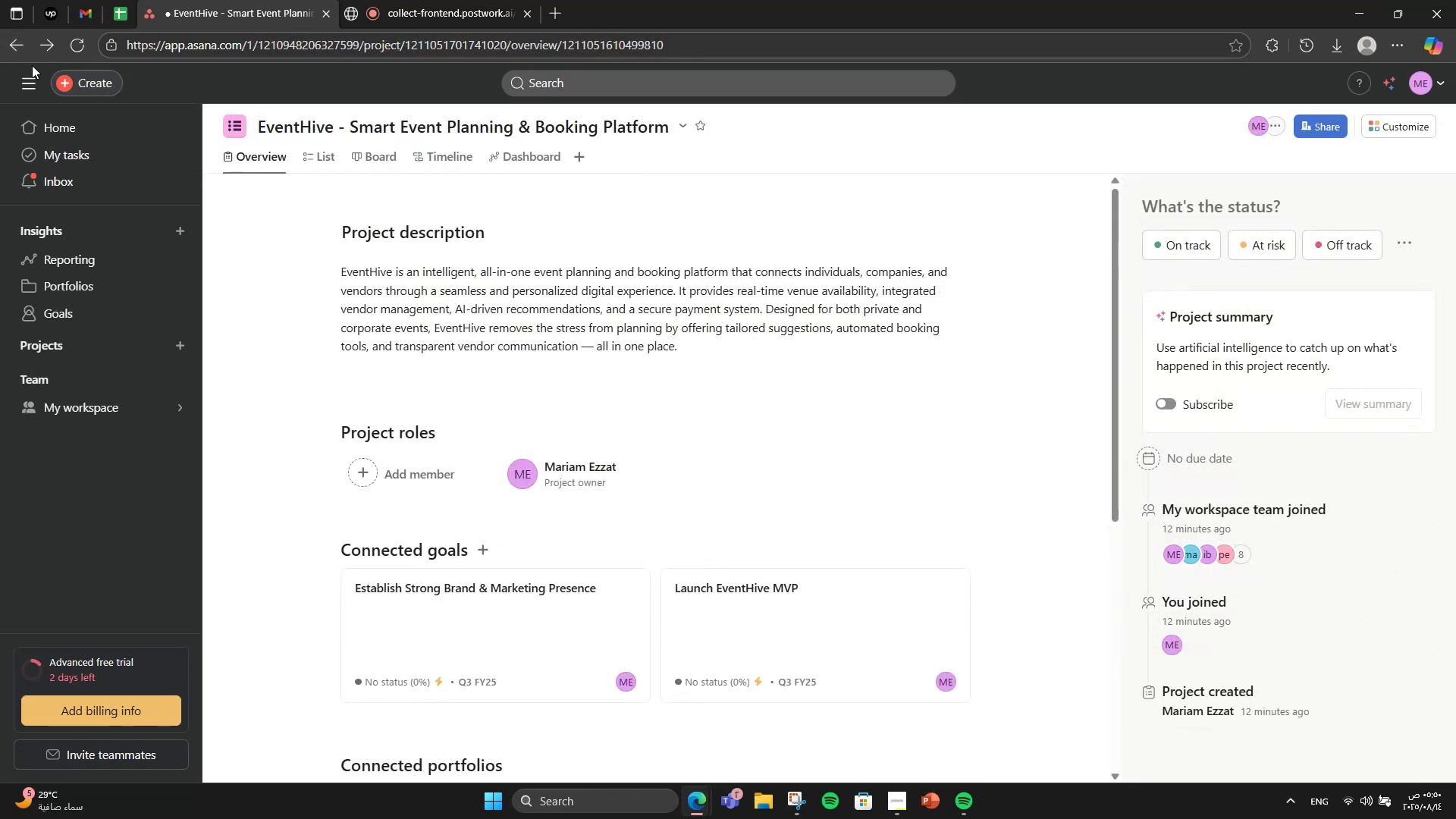 
scroll: coordinate [381, 325], scroll_direction: down, amount: 3.0
 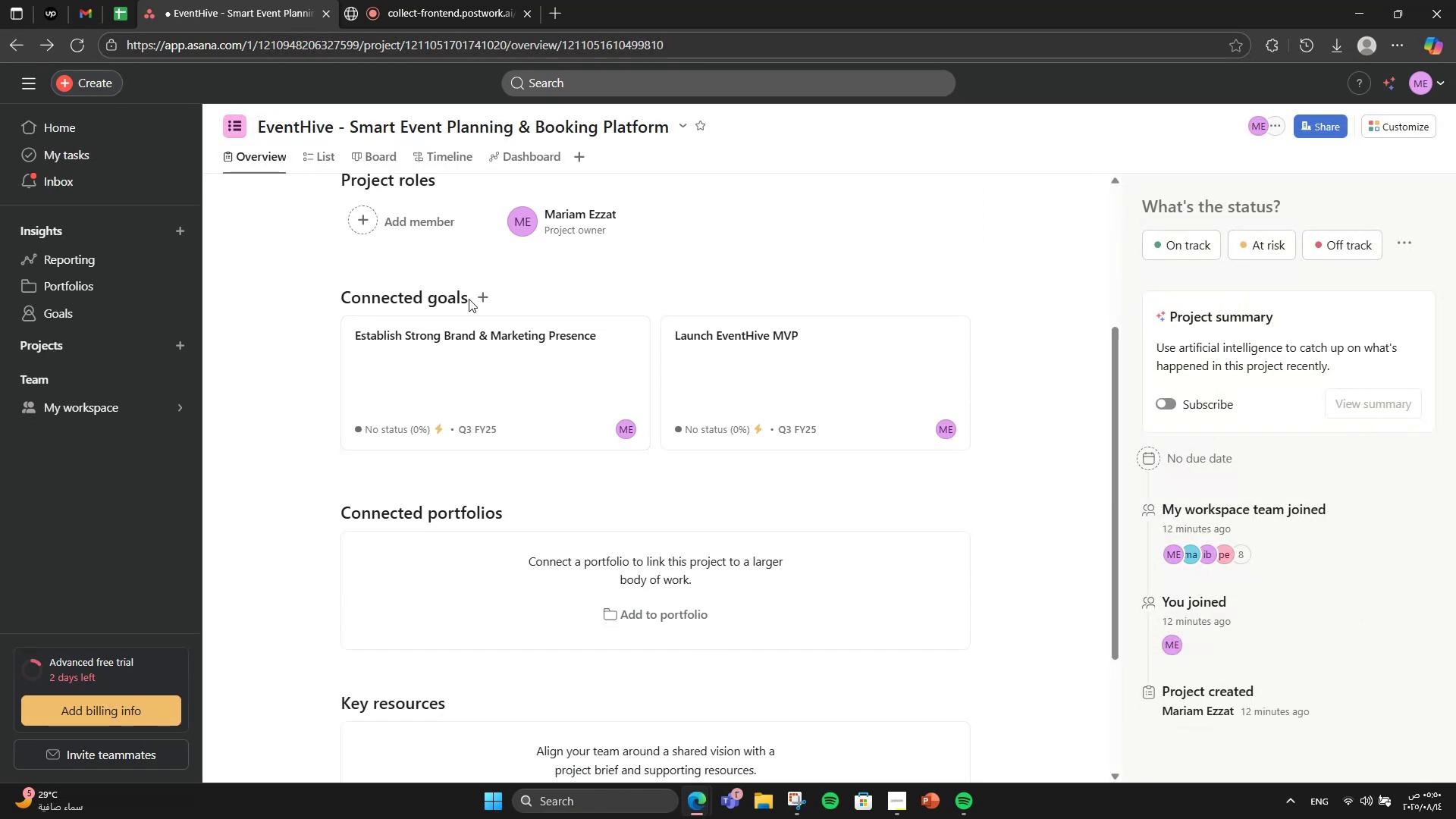 
left_click([482, 295])
 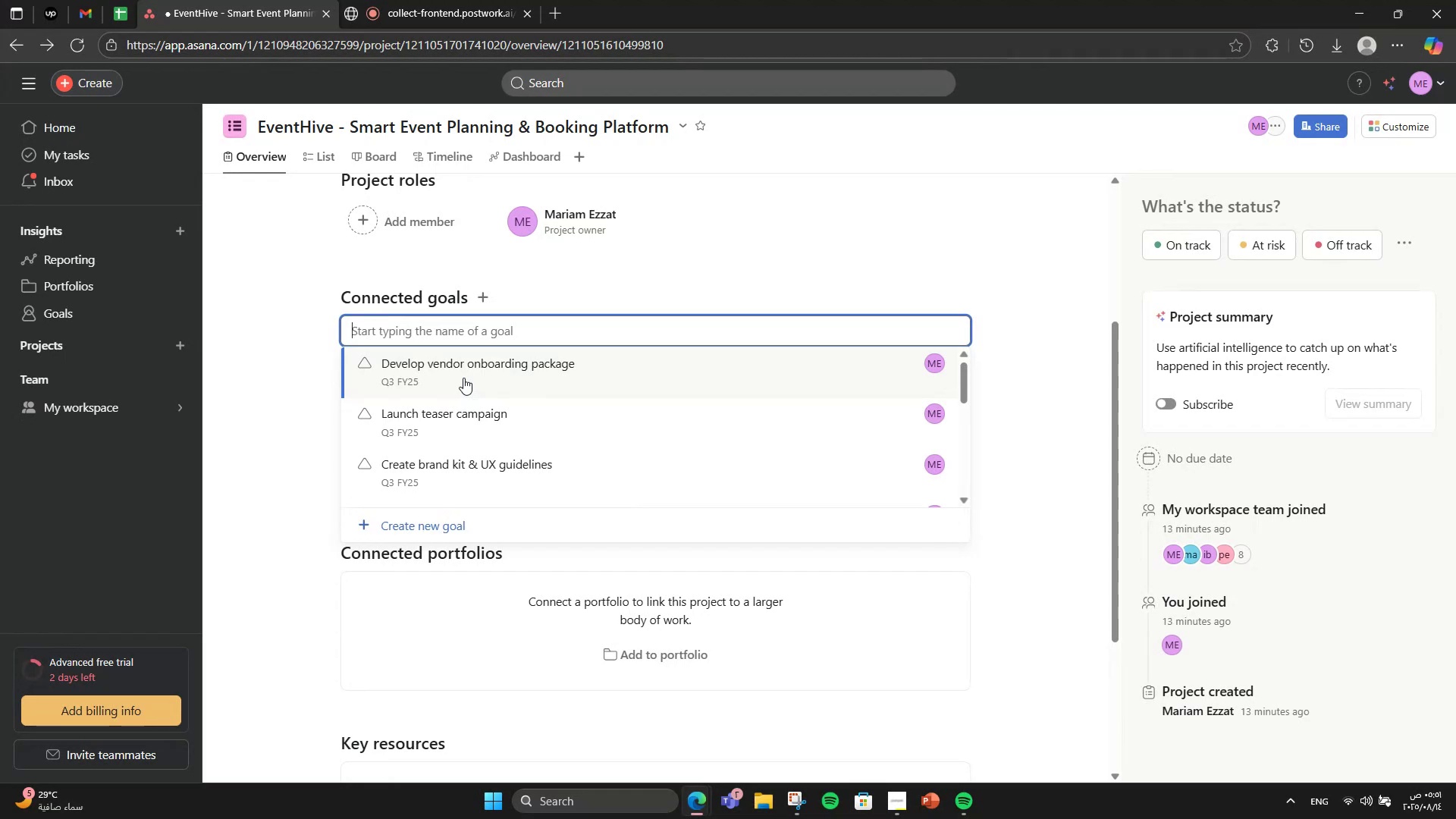 
wait(15.13)
 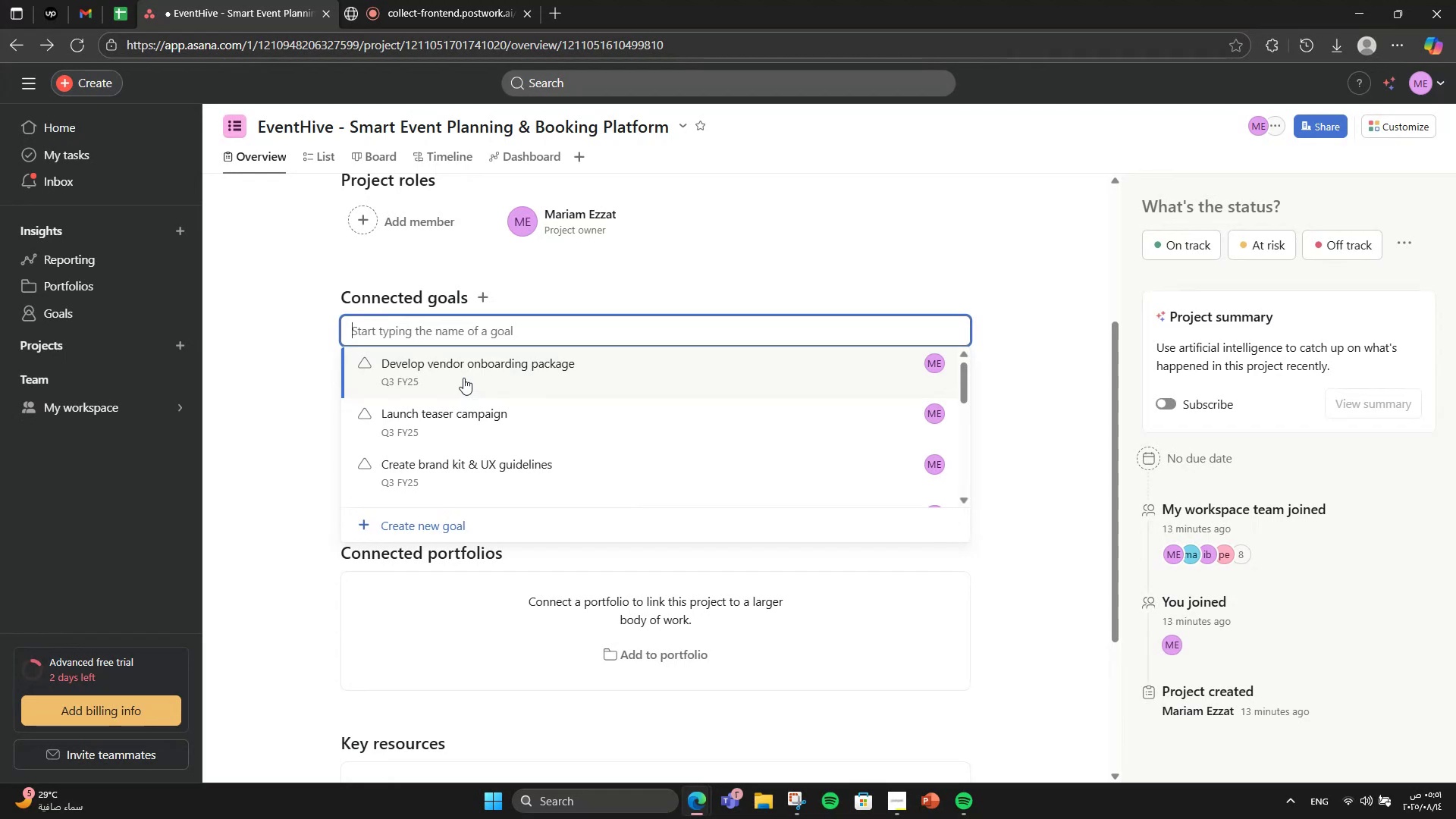 
left_click([692, 237])
 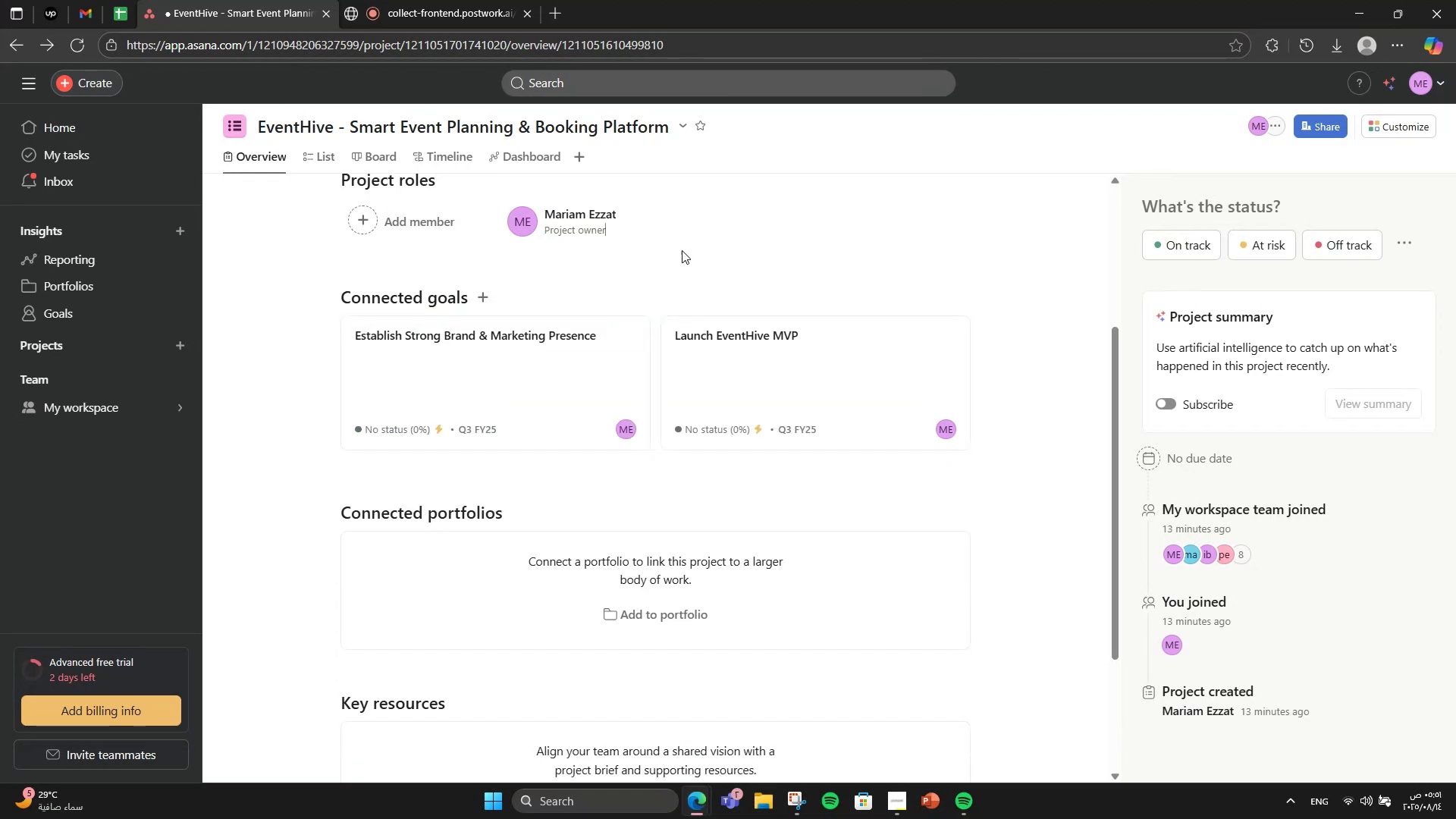 
mouse_move([527, 381])
 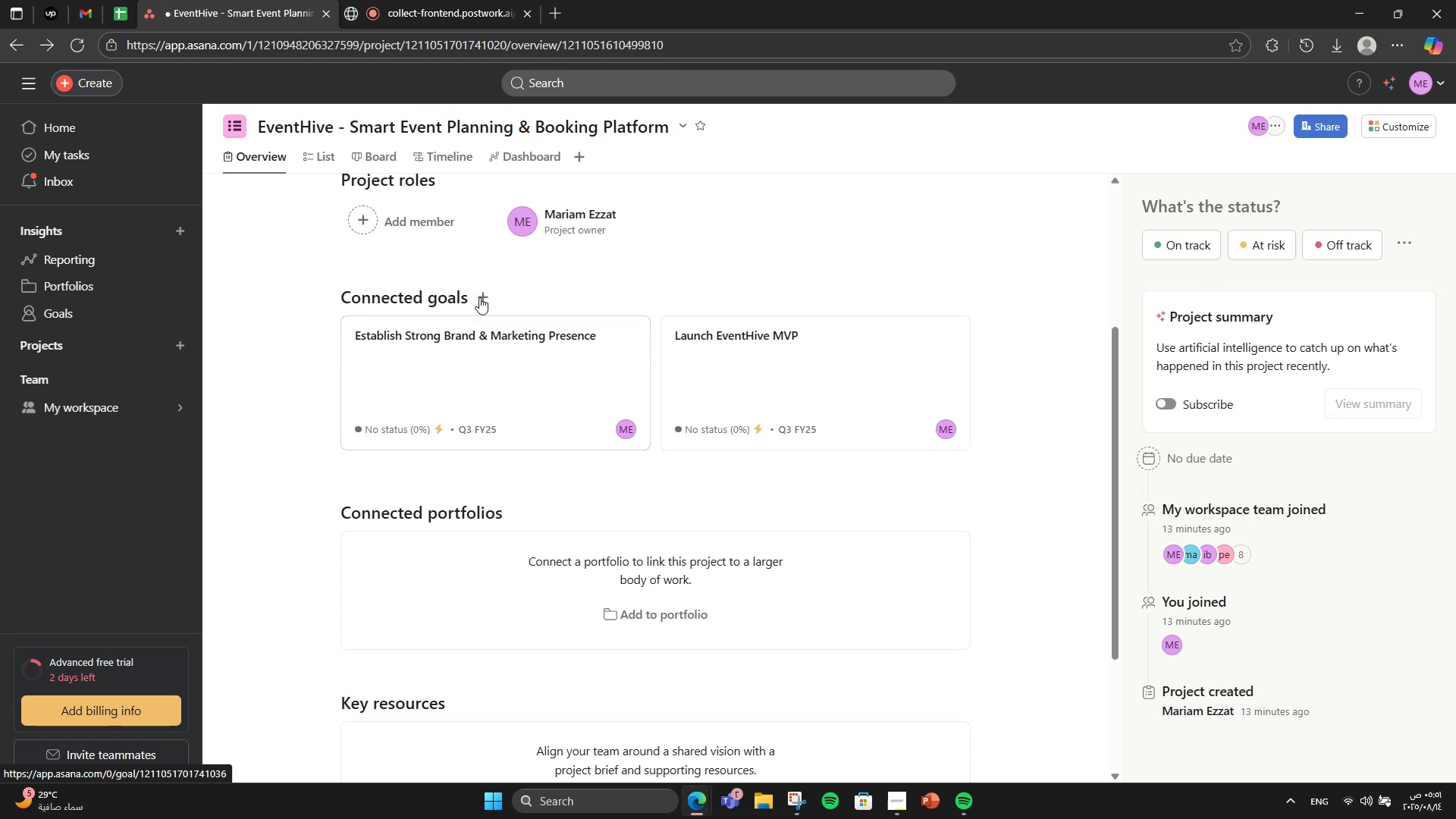 
left_click([479, 297])
 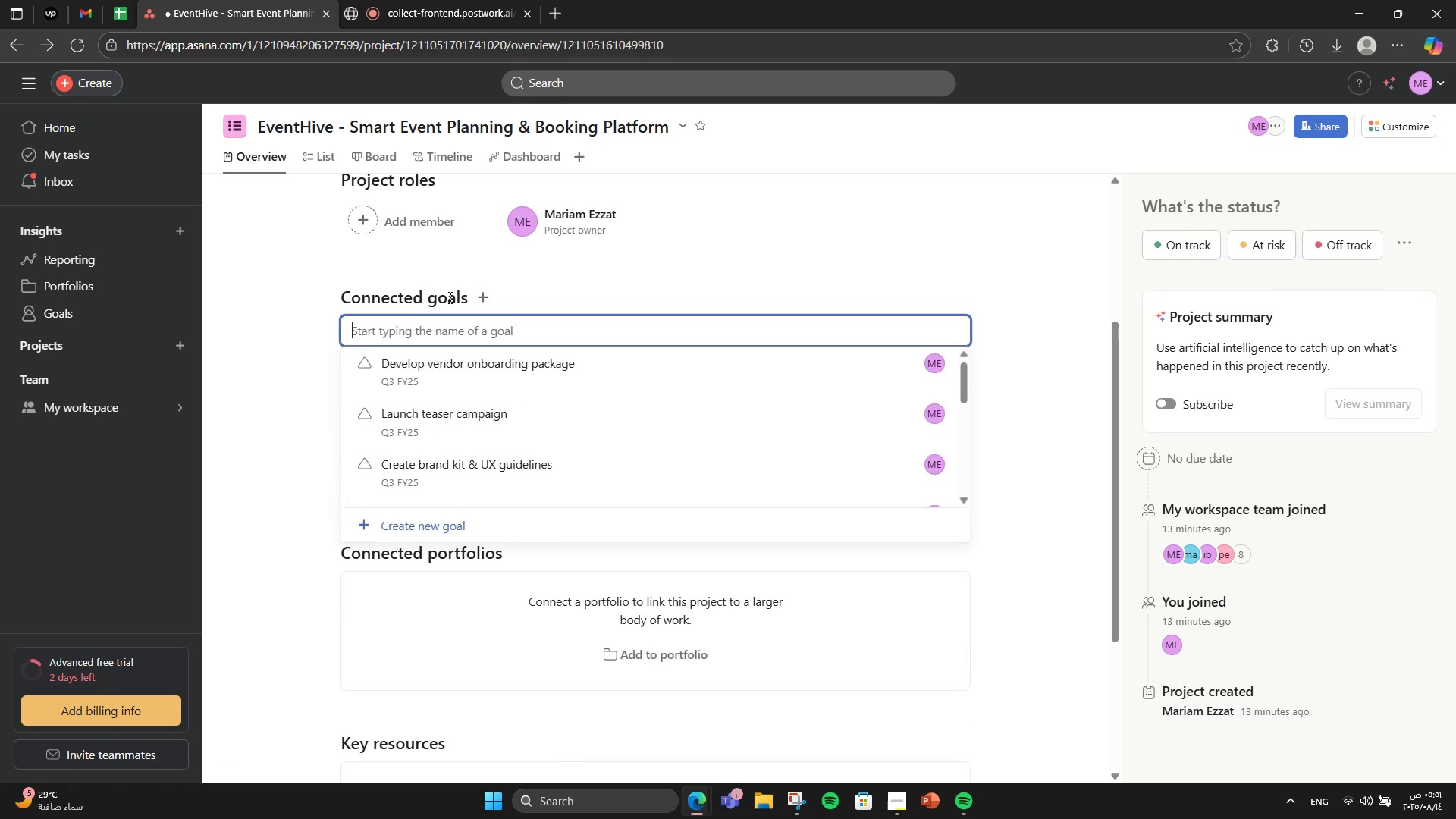 
type(Enhance User Experience with AI )
 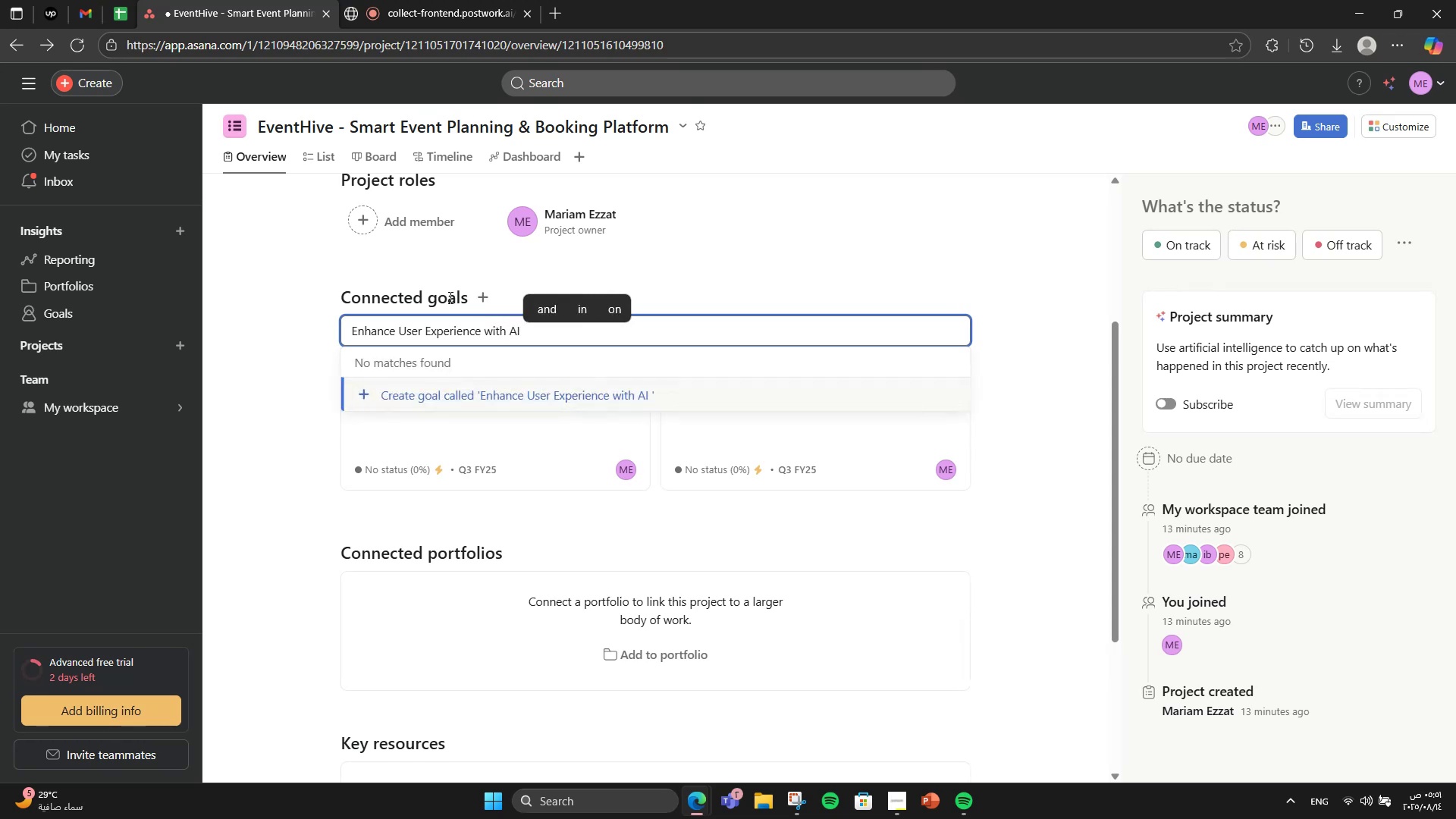 
type(Features)
 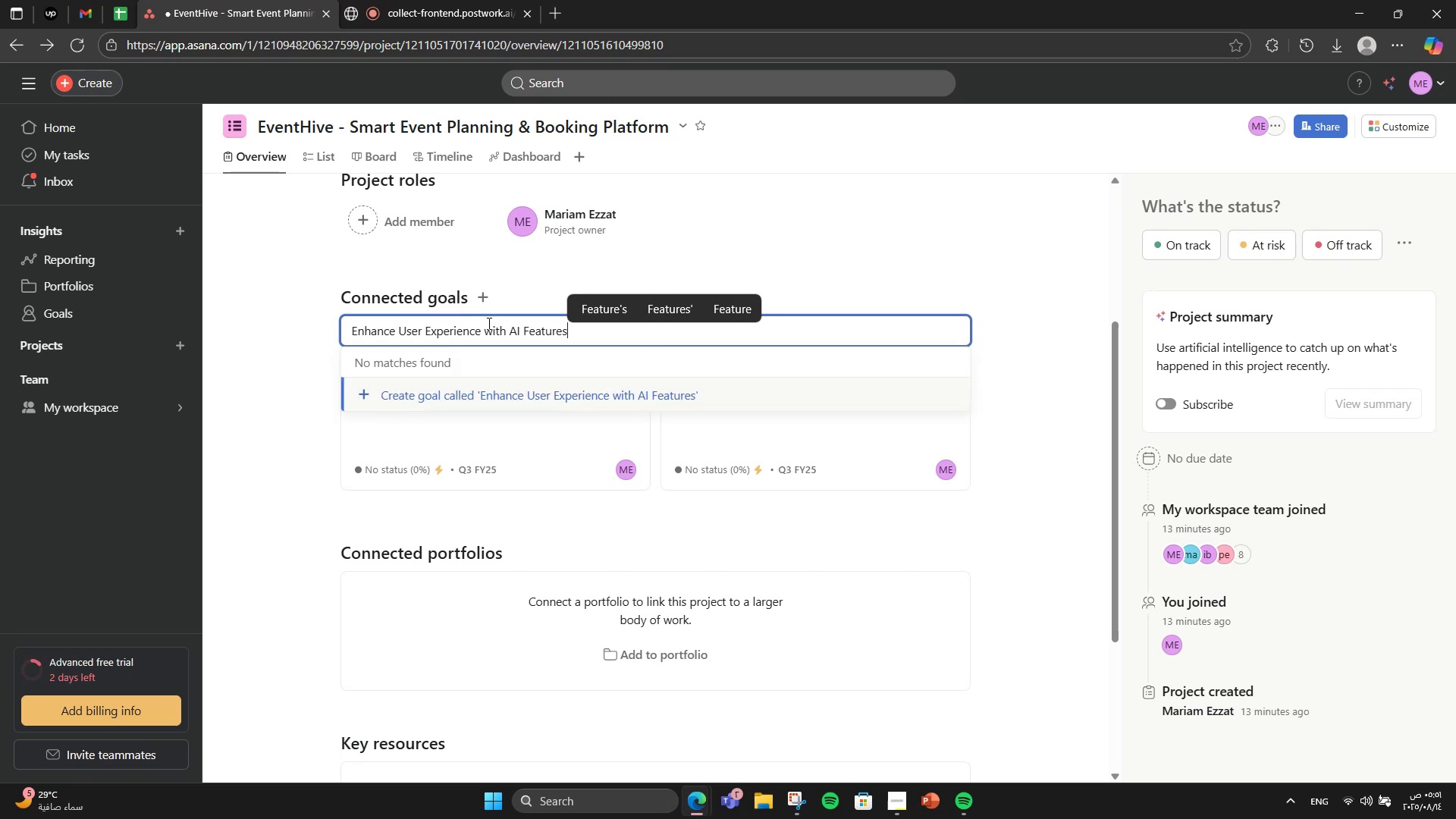 
left_click([524, 395])
 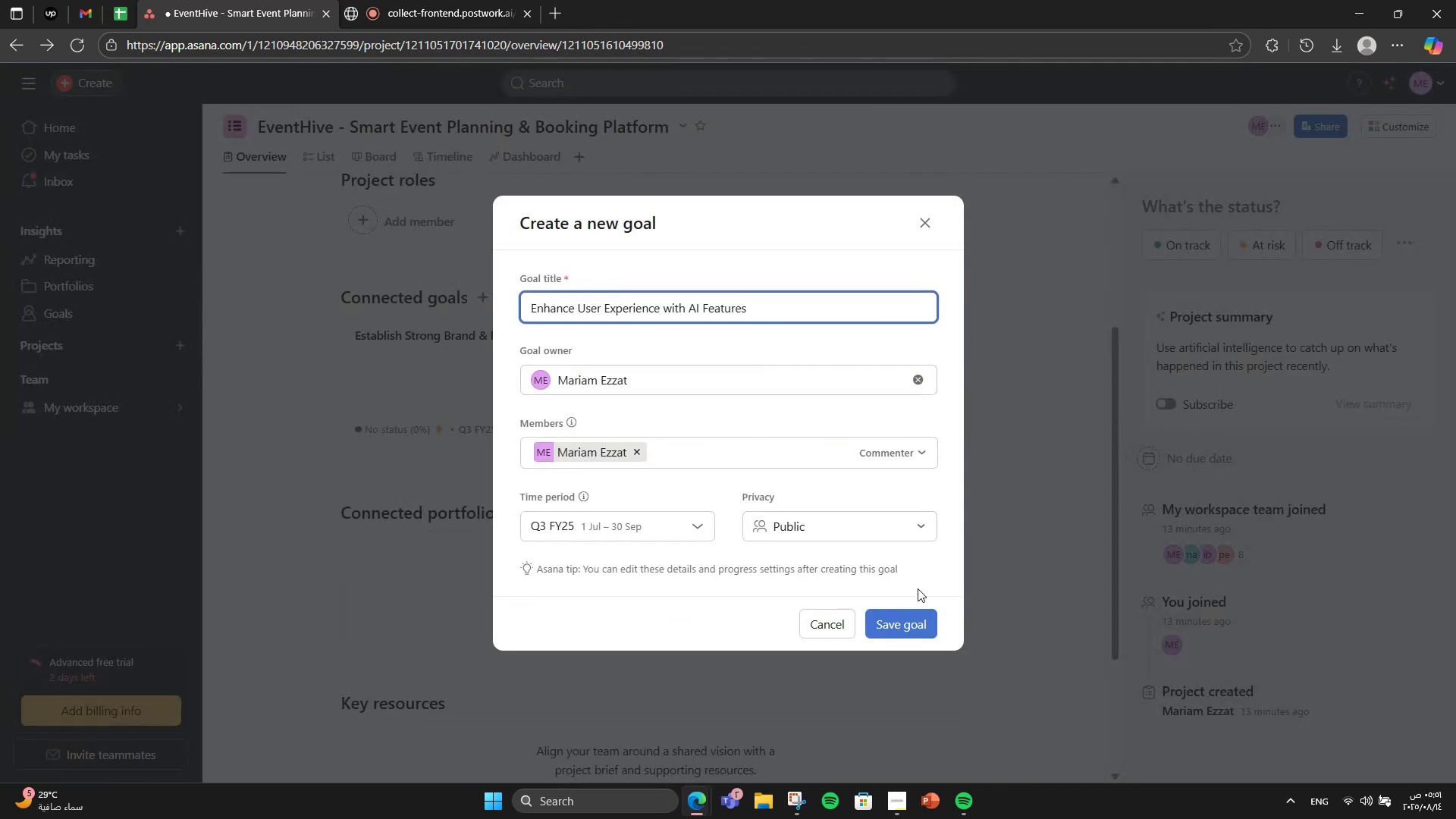 
left_click([915, 615])
 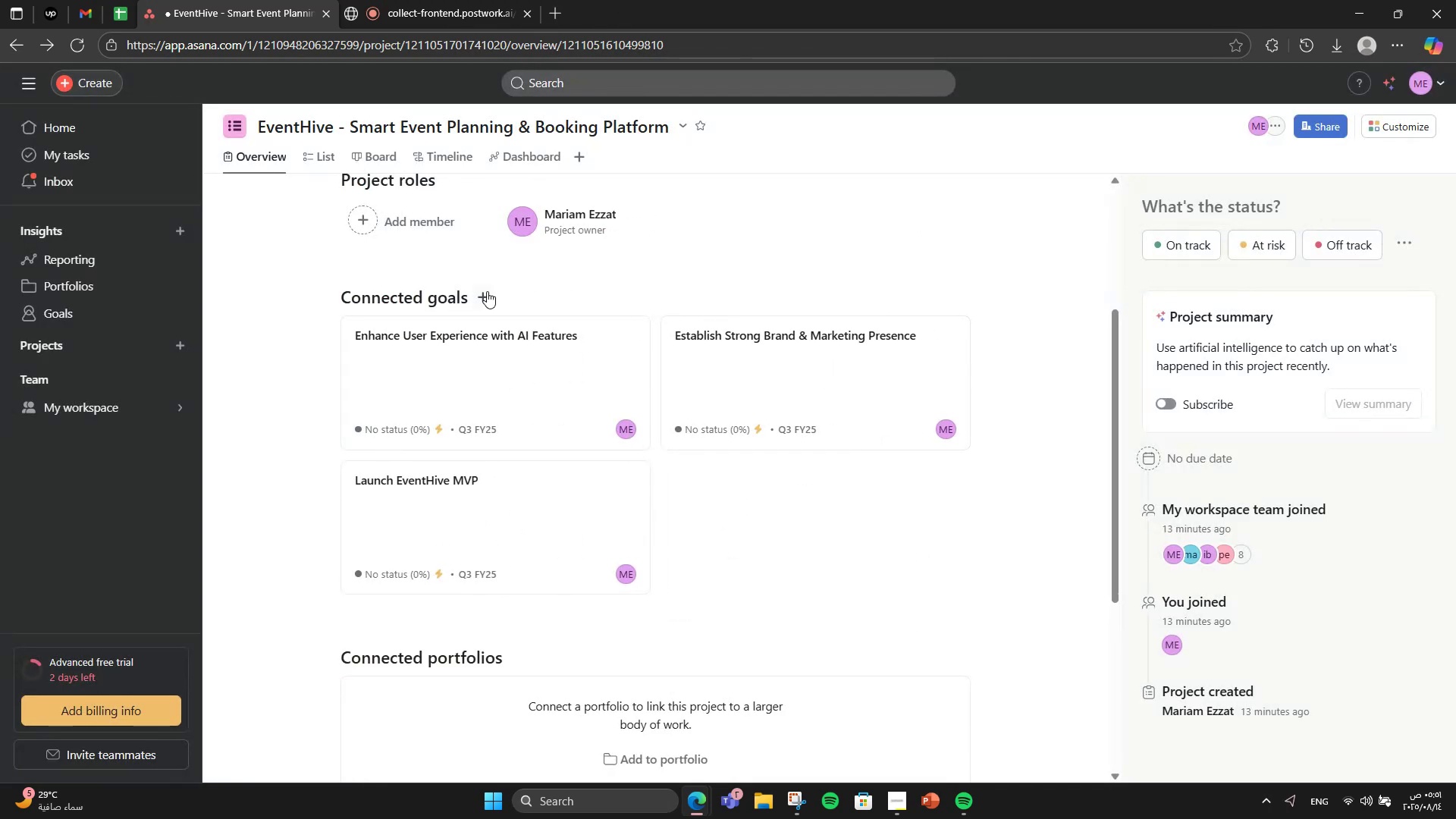 
left_click([485, 291])
 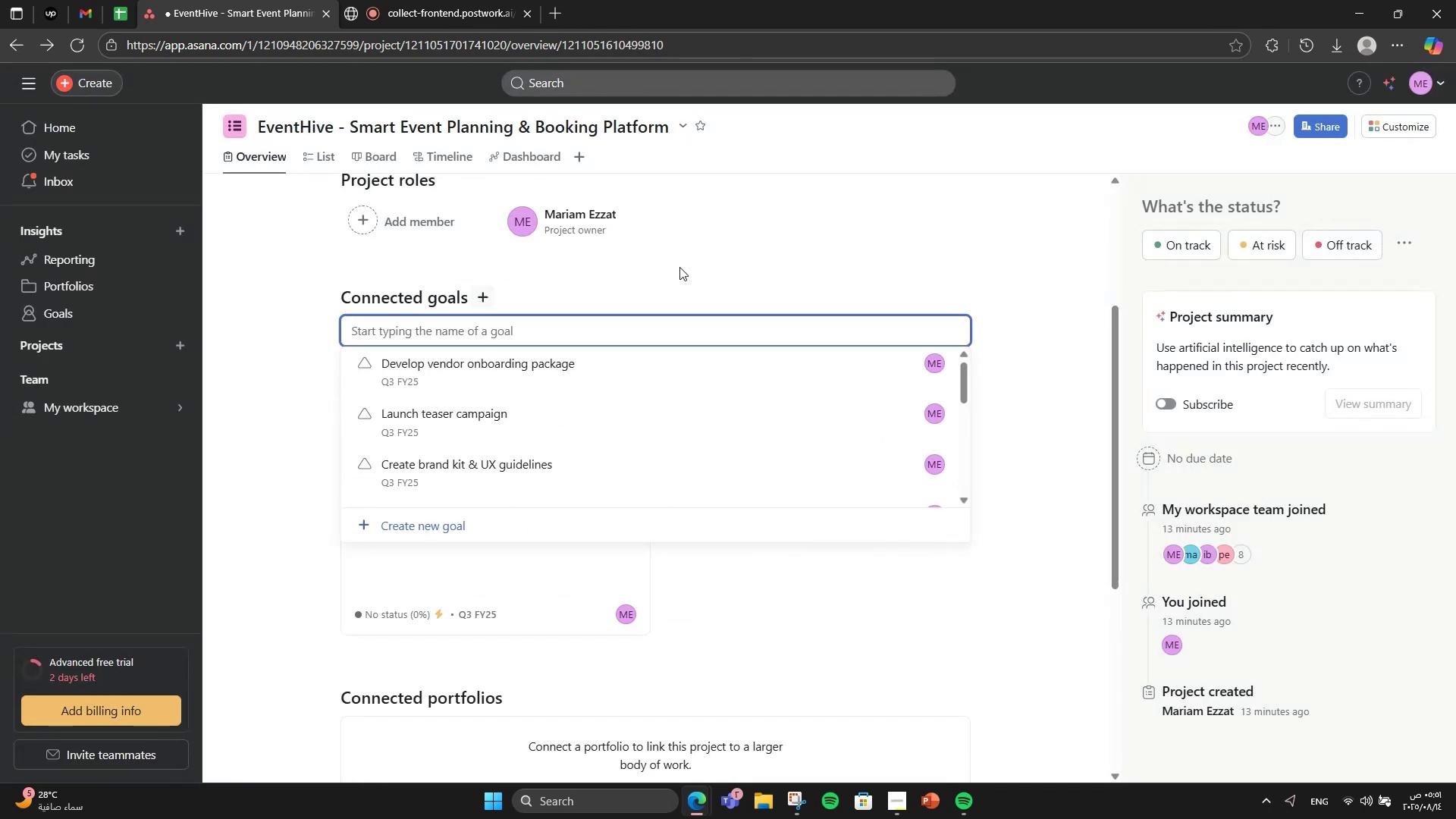 
left_click([909, 261])
 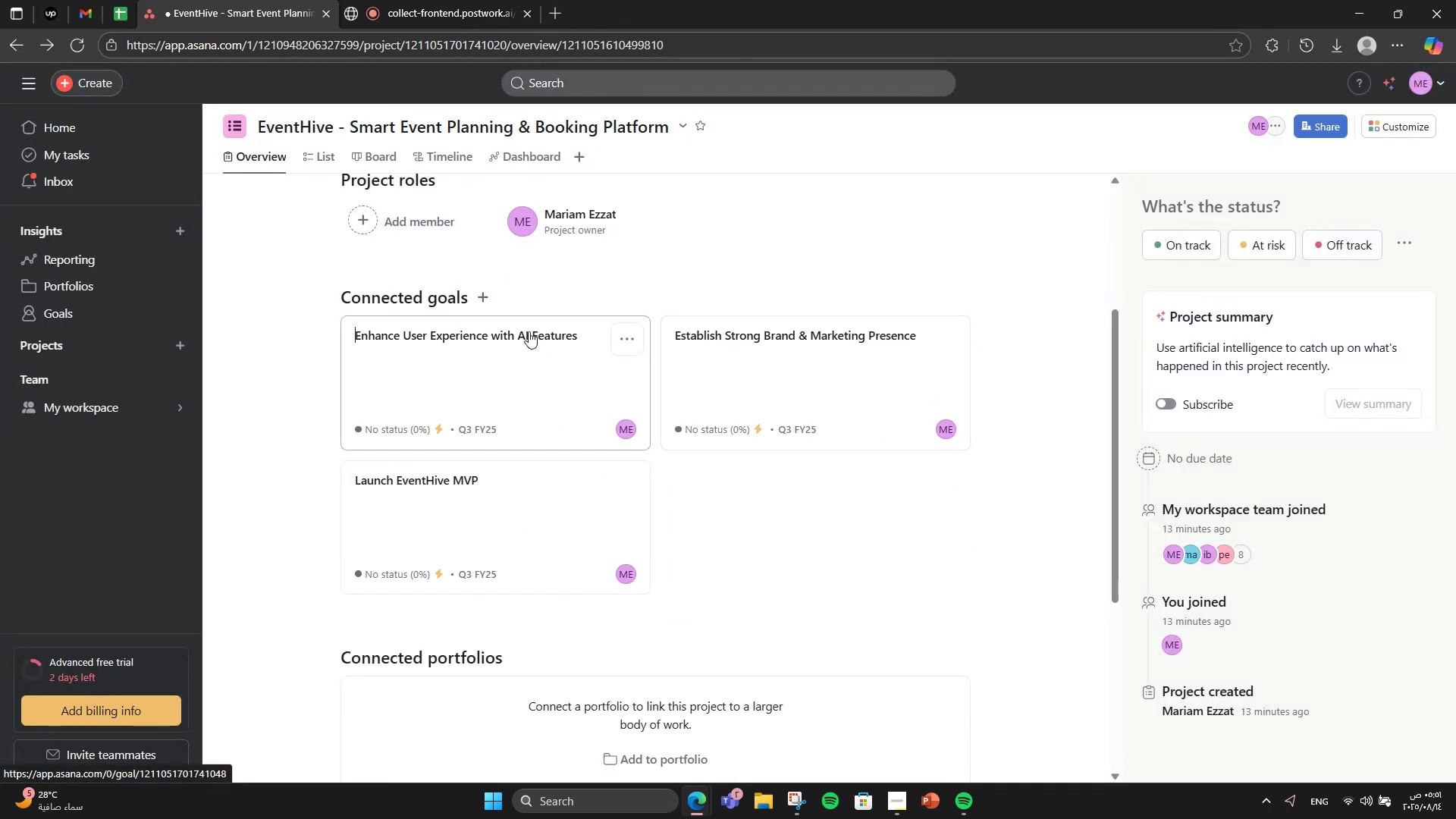 
left_click([416, 378])
 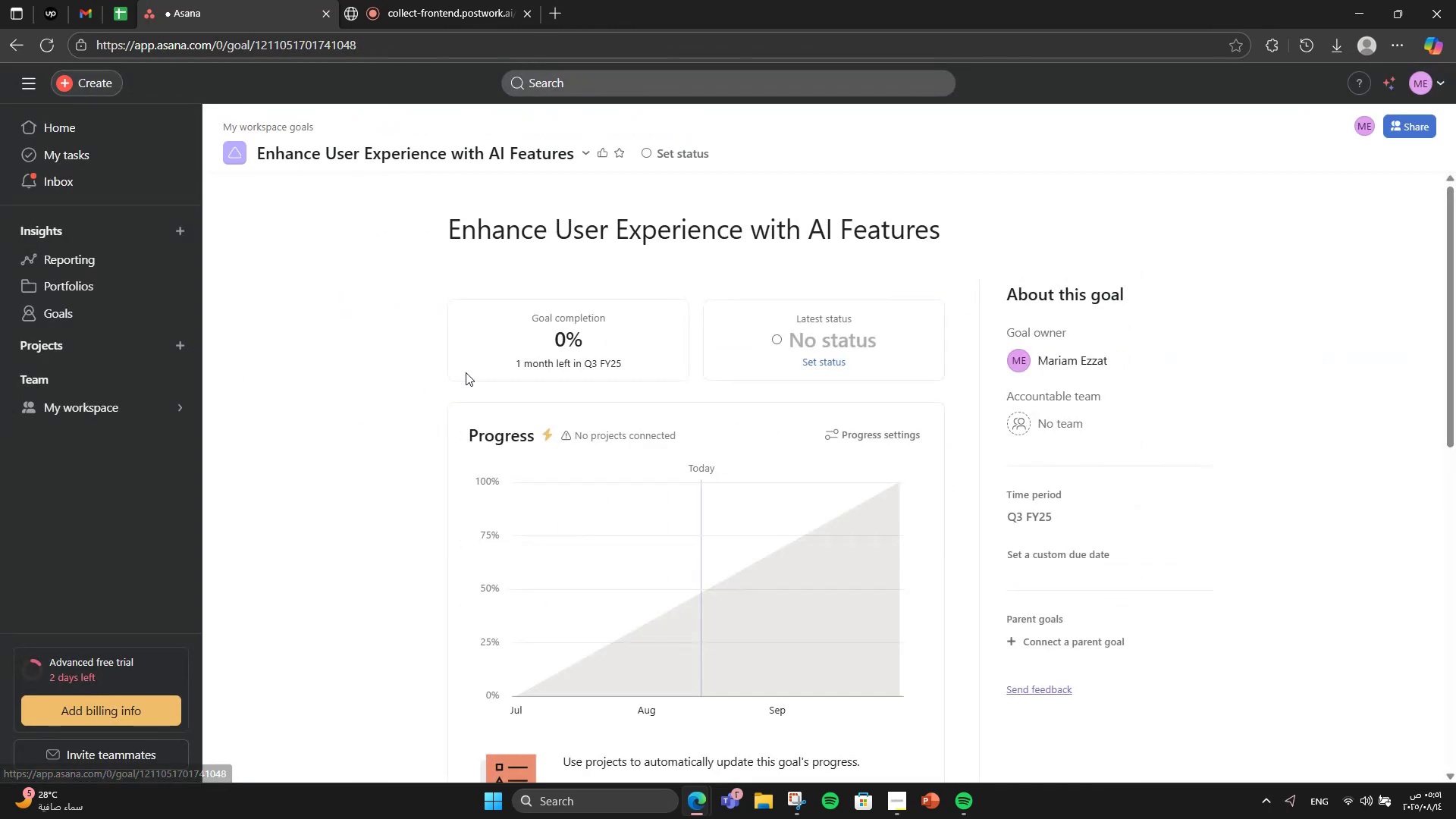 
scroll: coordinate [768, 434], scroll_direction: down, amount: 4.0
 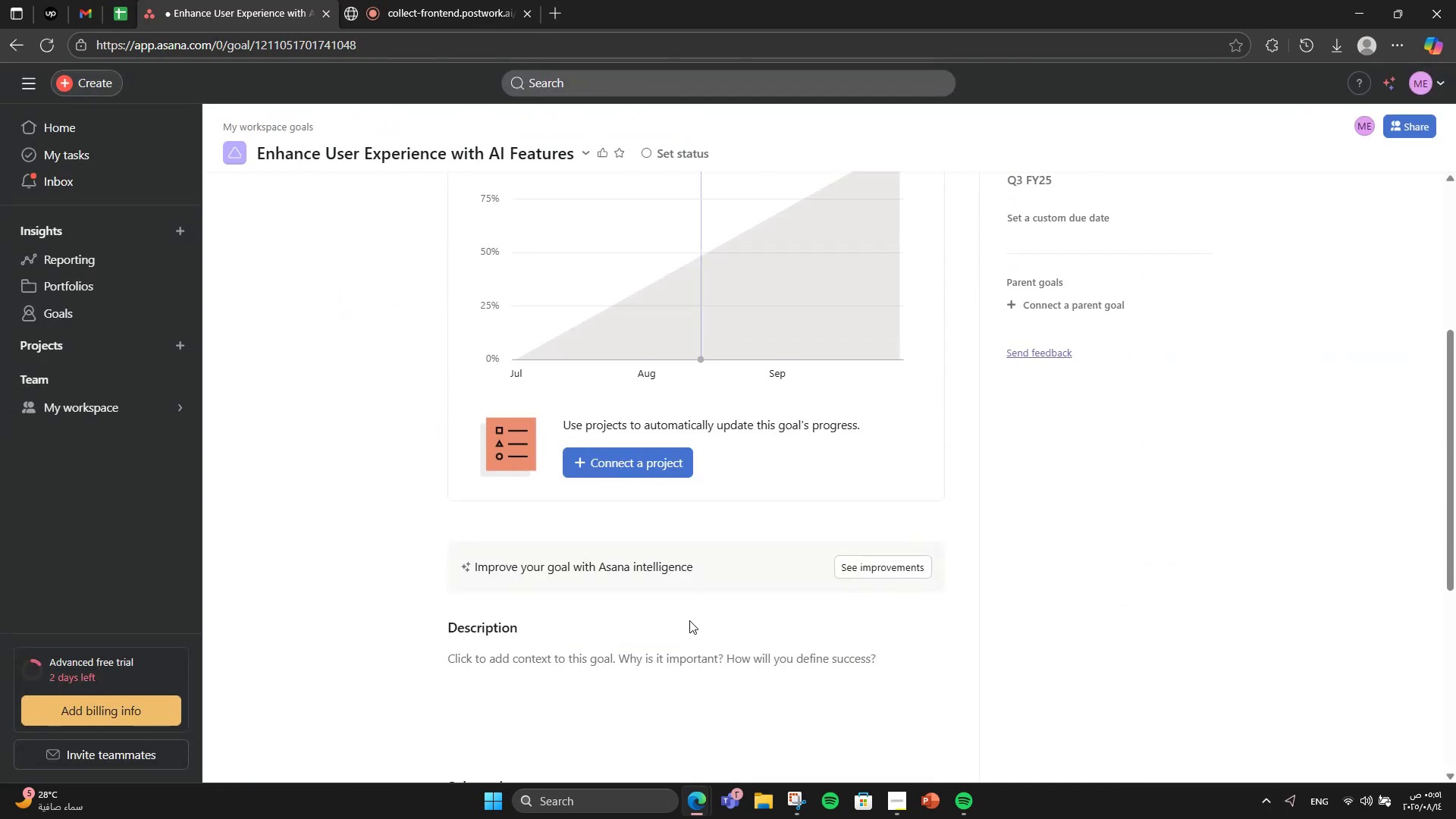 
left_click([689, 645])
 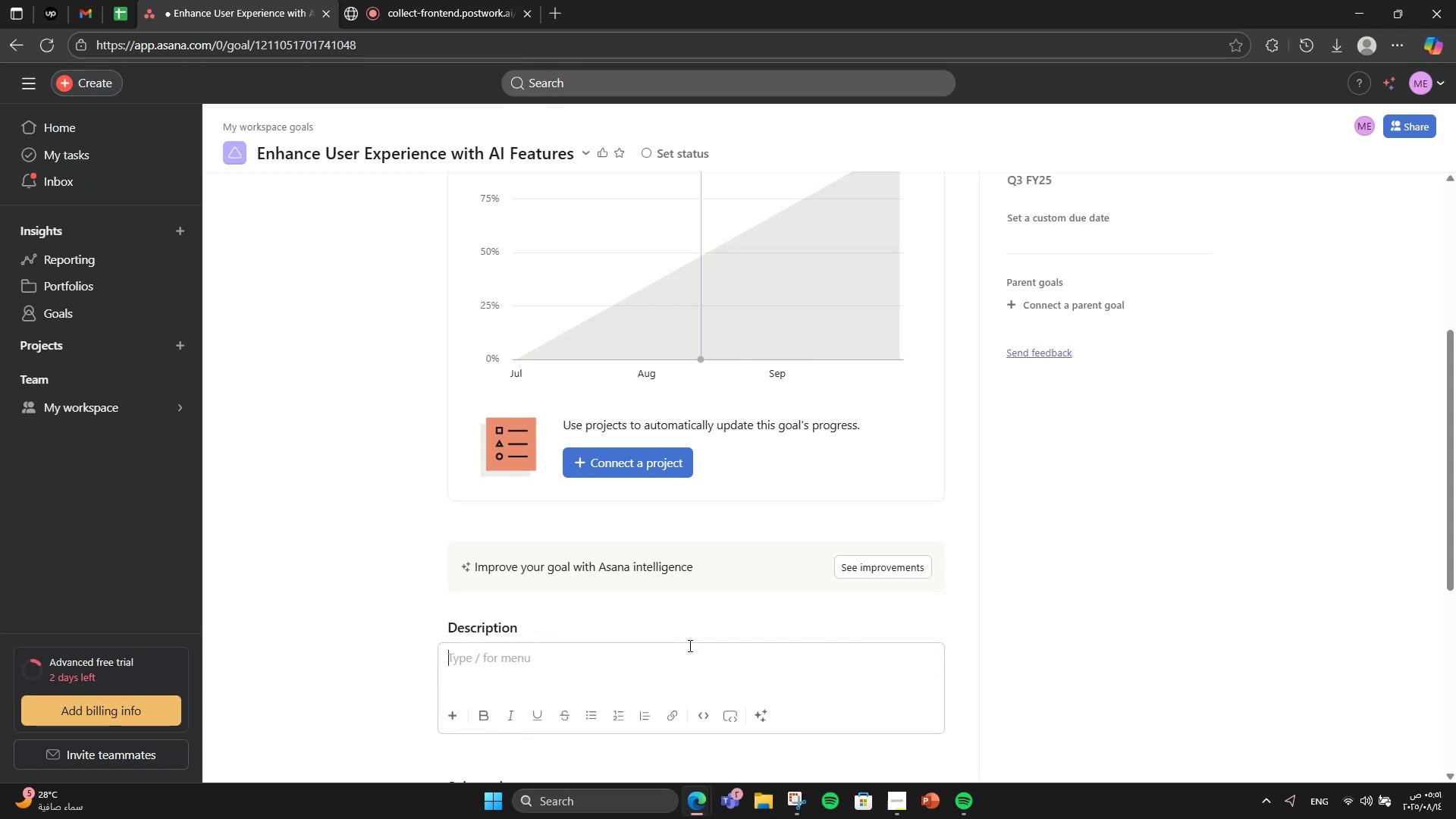 
type(Use AI to provide ppe)
key(Backspace)
key(Backspace)
type(ersonalized event suggestions and budget p)
key(Backspace)
type(optimization.)
 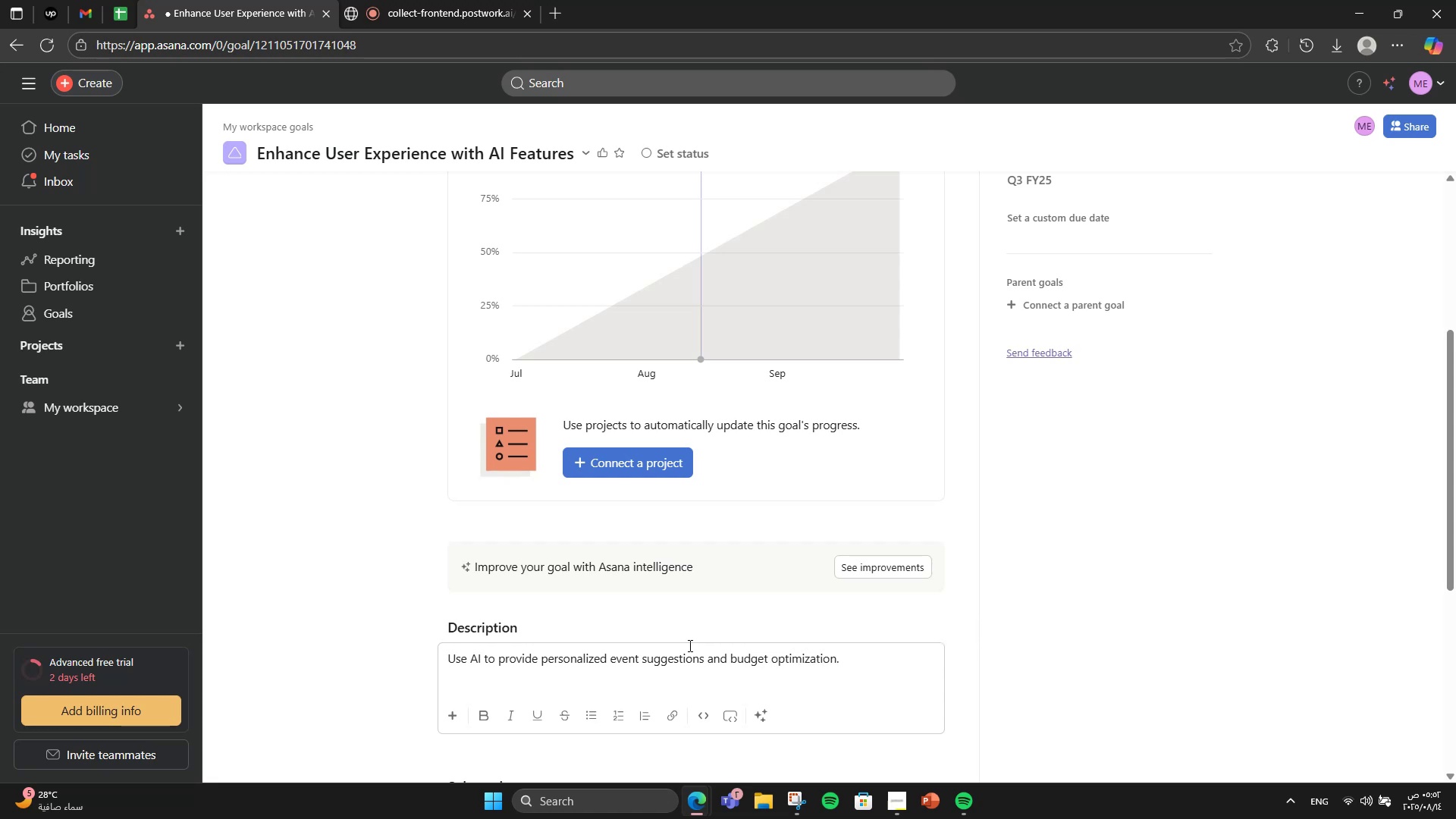 
scroll: coordinate [666, 577], scroll_direction: down, amount: 4.0
 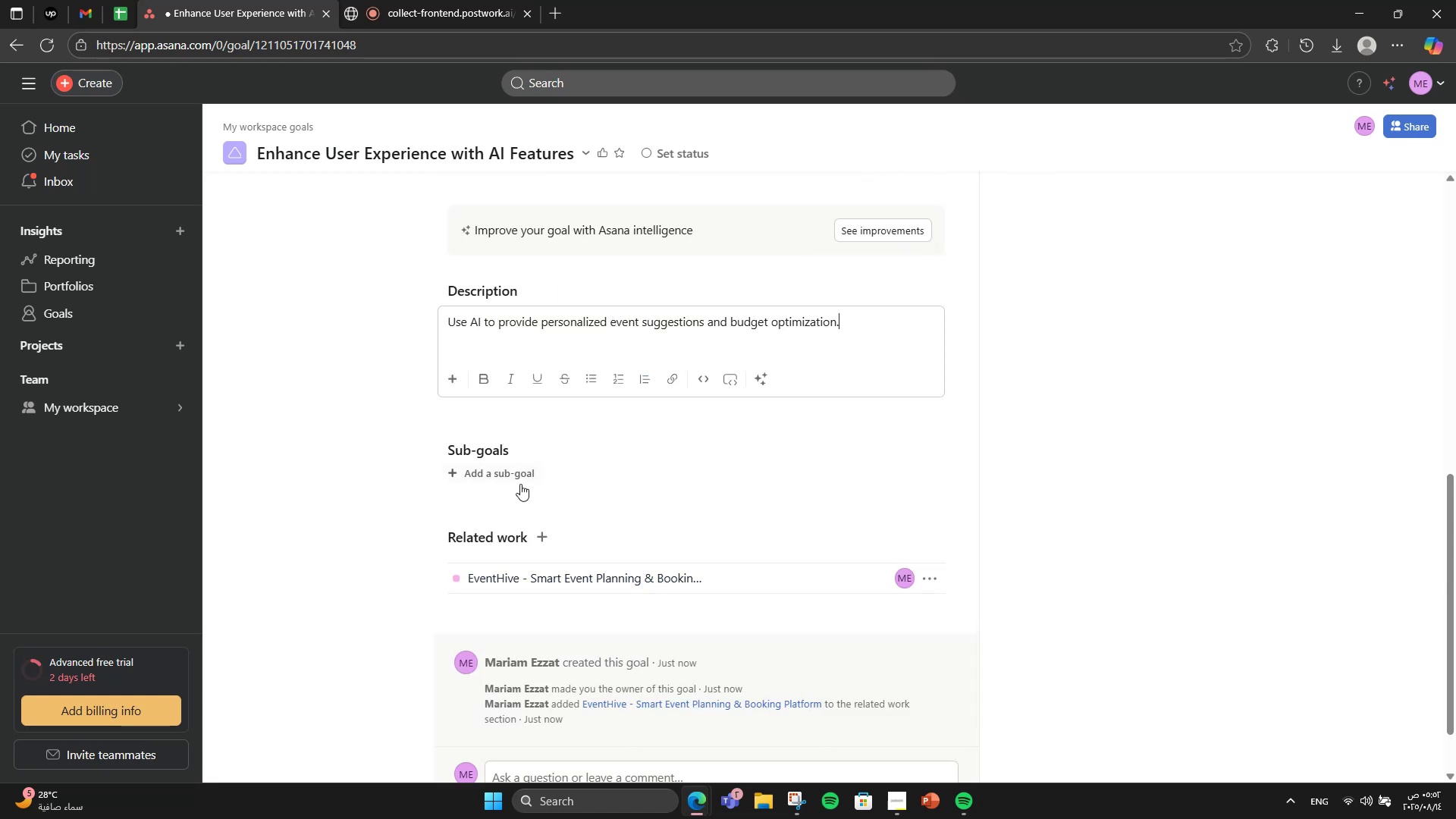 
left_click([475, 467])
 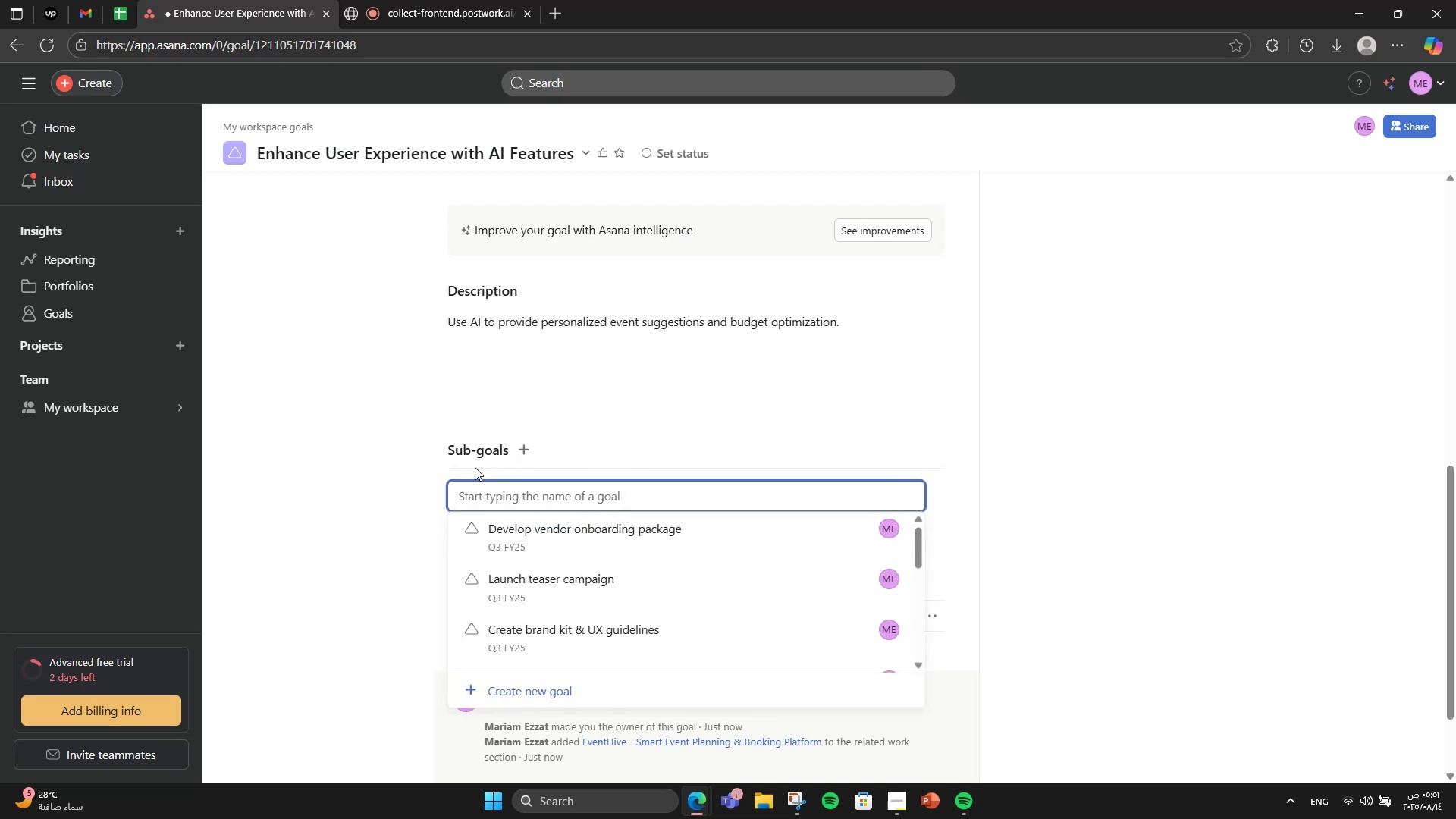 
type(Build )
 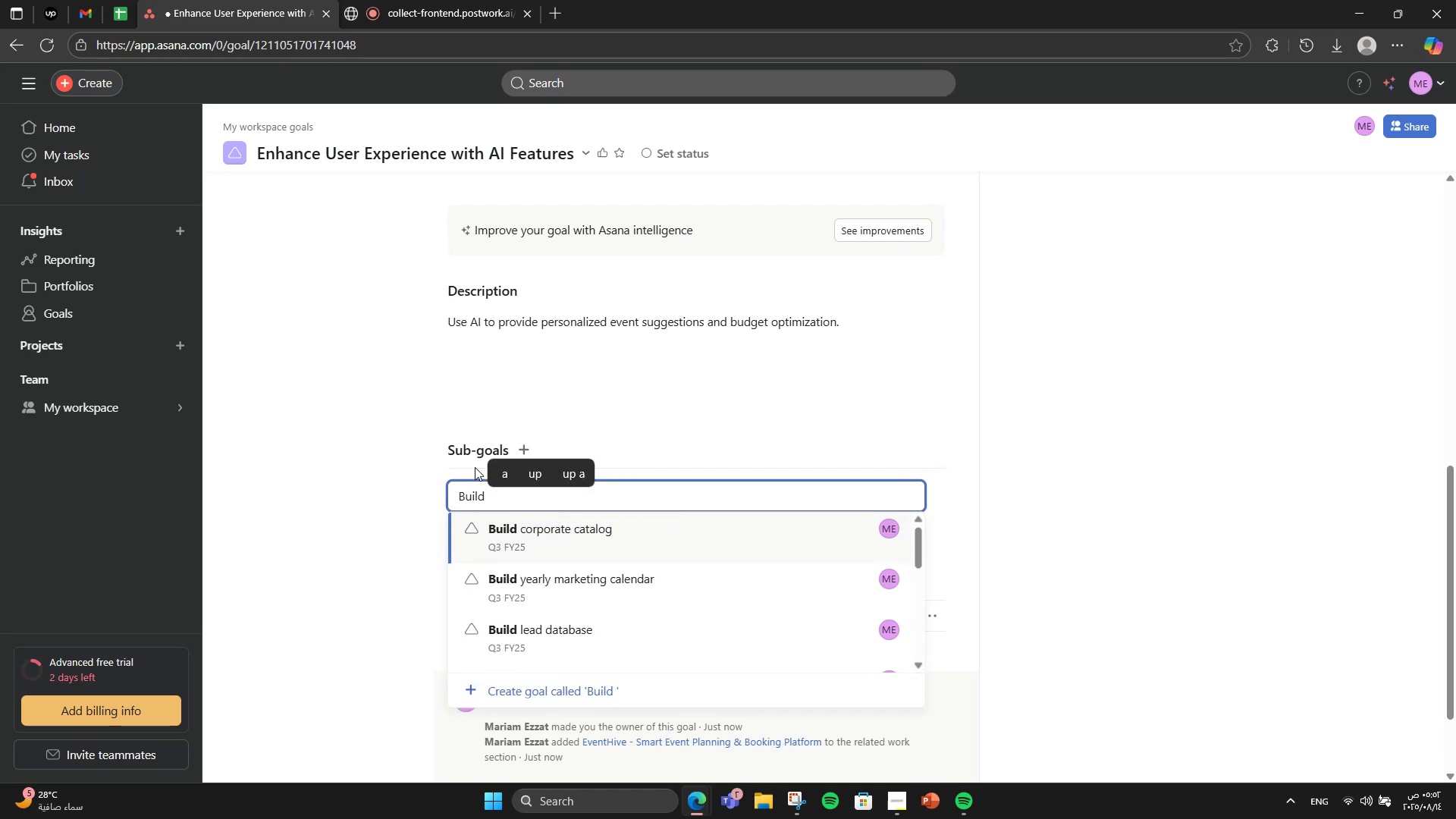 
type(a)
key(Backspace)
type(AI even t)
key(Backspace)
key(Backspace)
type(t )
 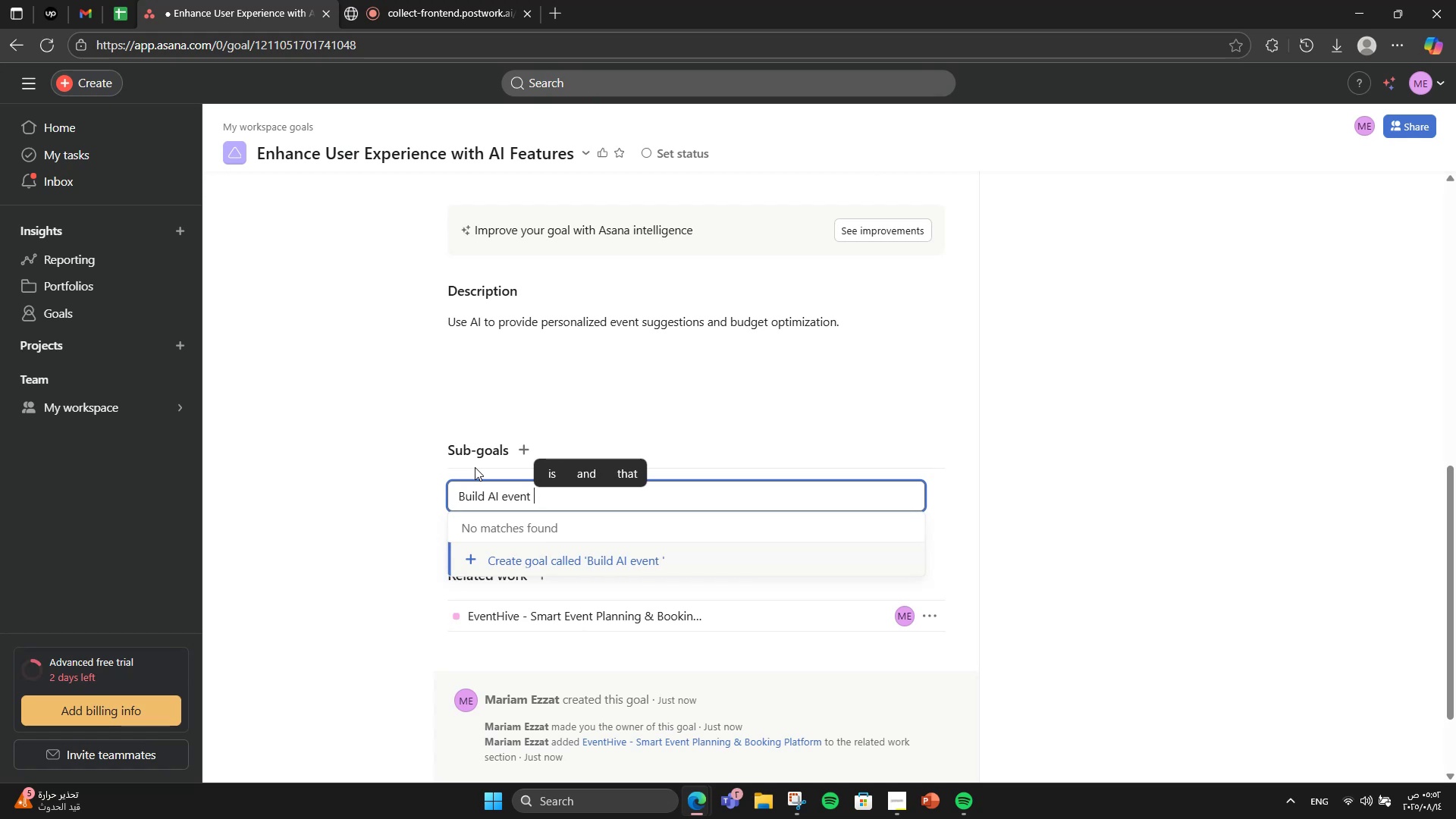 
wait(6.32)
 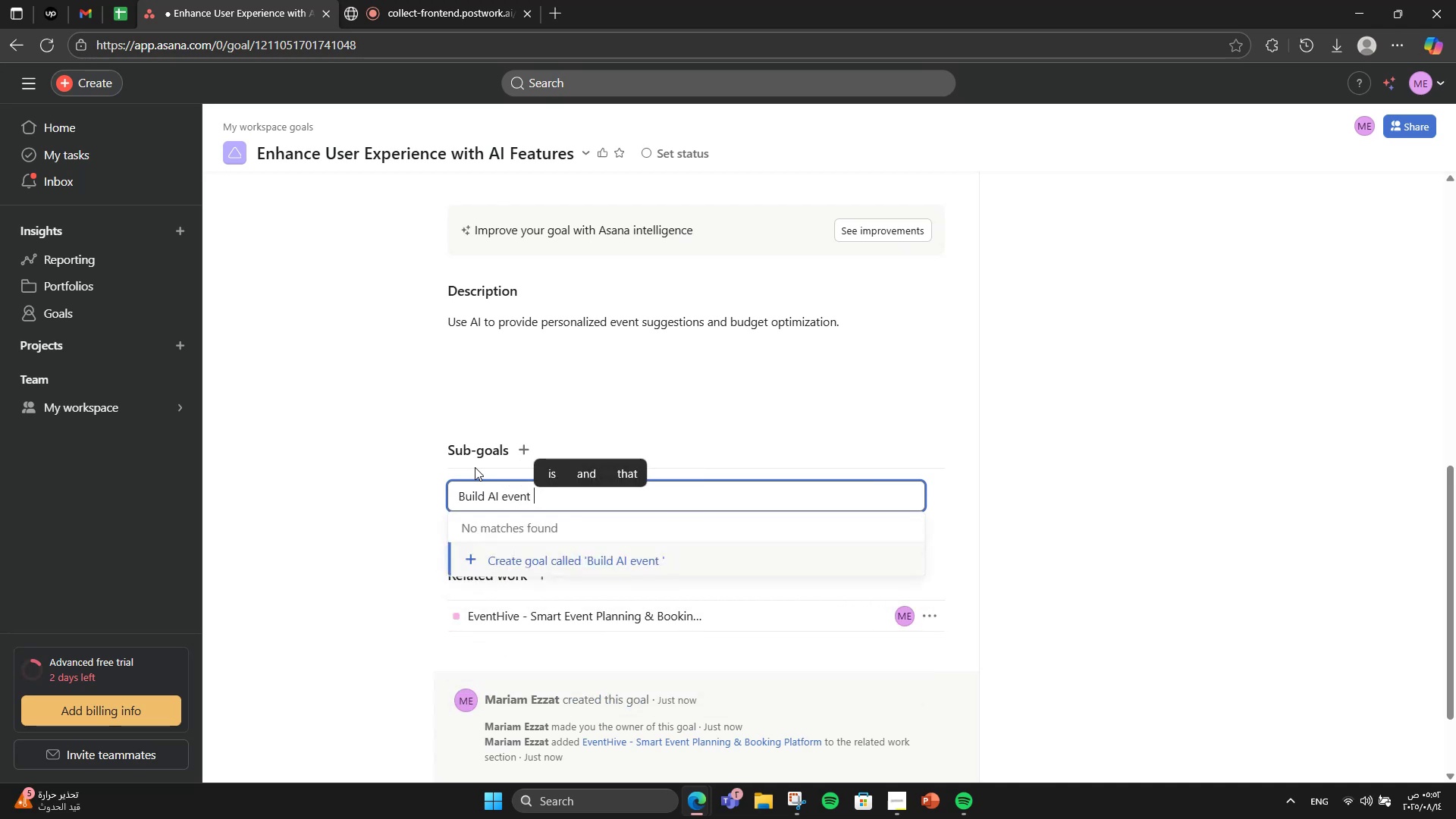 
type(recommendta)
key(Backspace)
key(Backspace)
type(ation em)
key(Backspace)
type(ngine)
 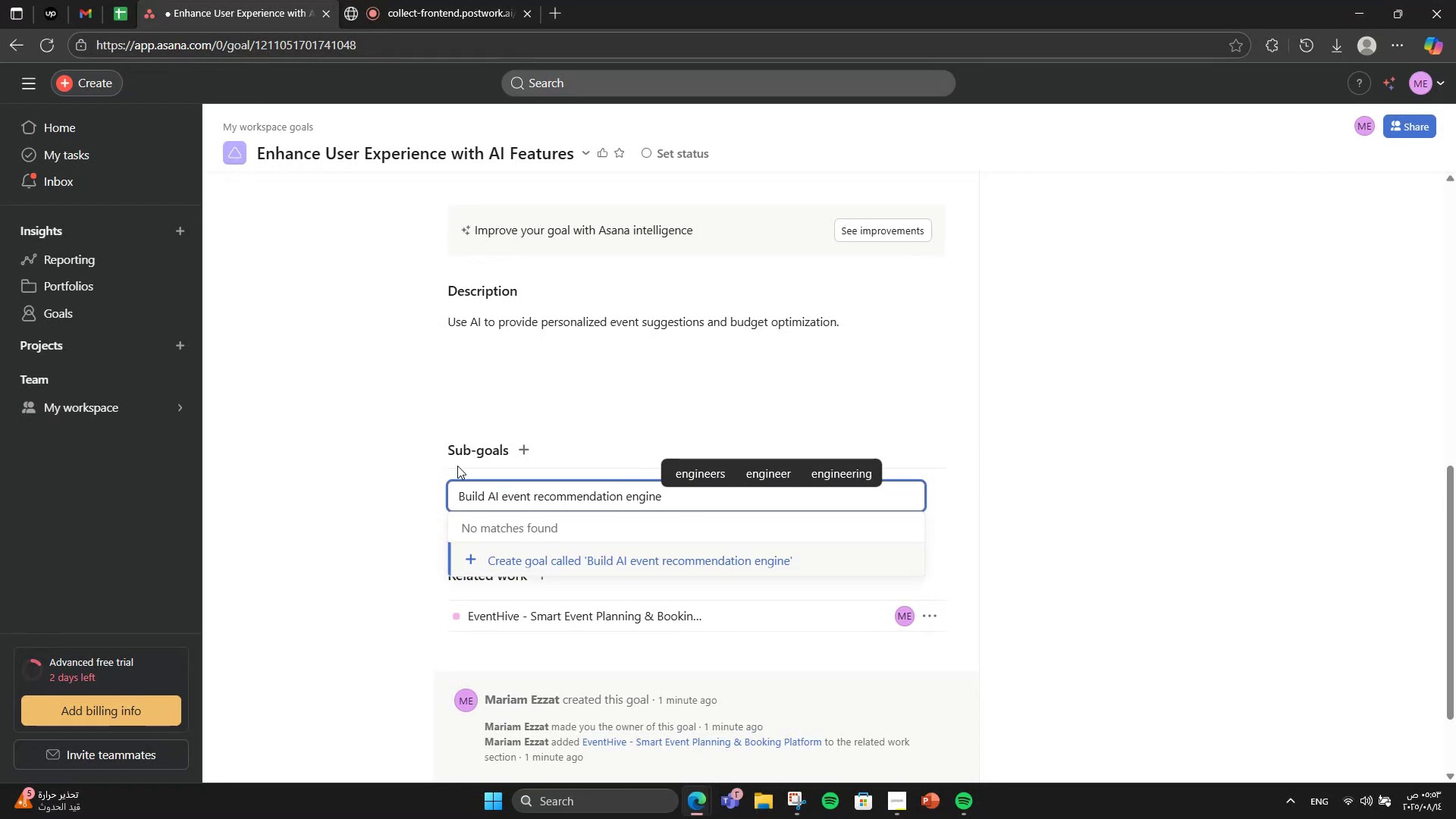 
left_click([579, 562])
 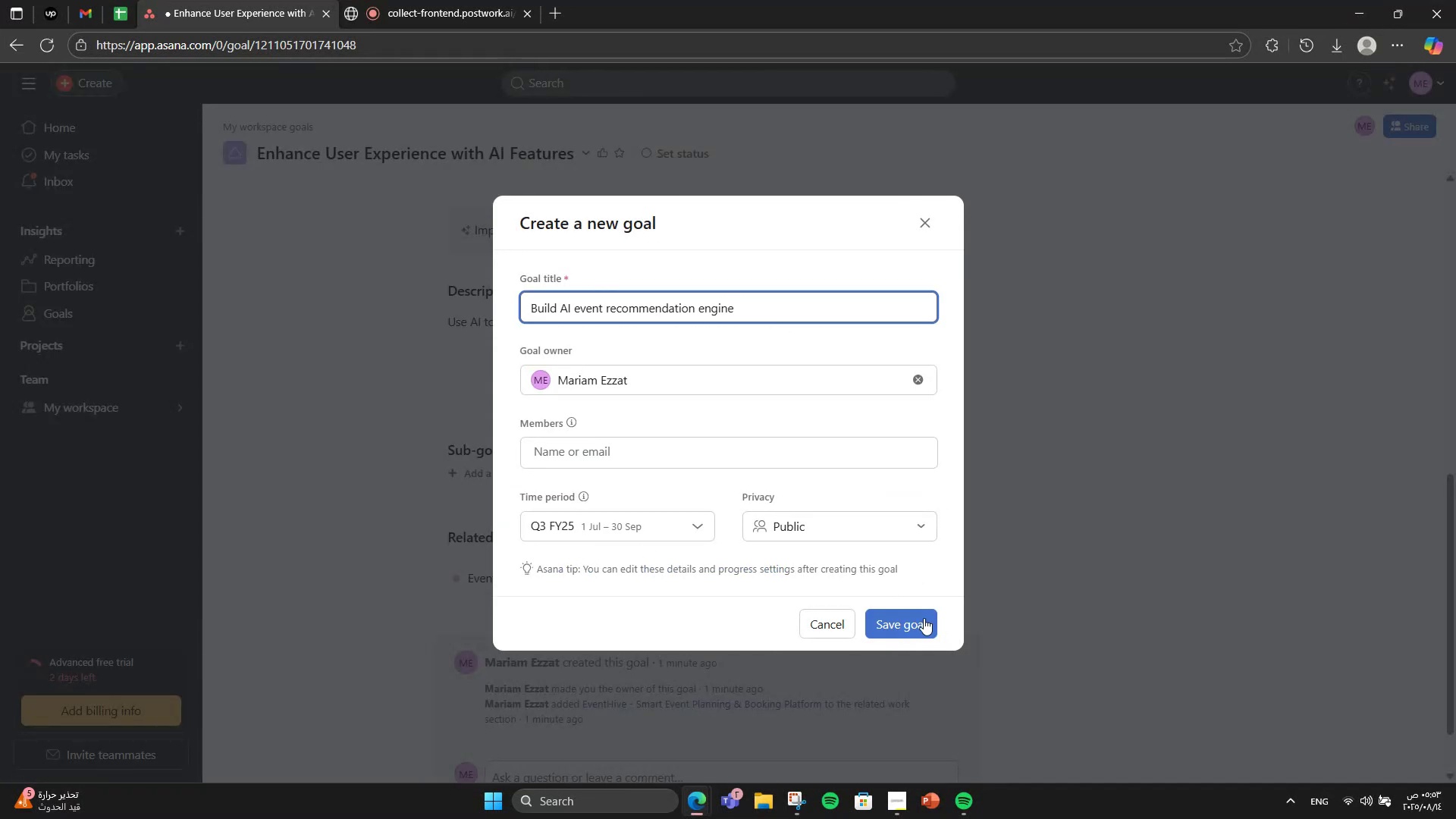 
left_click([915, 625])
 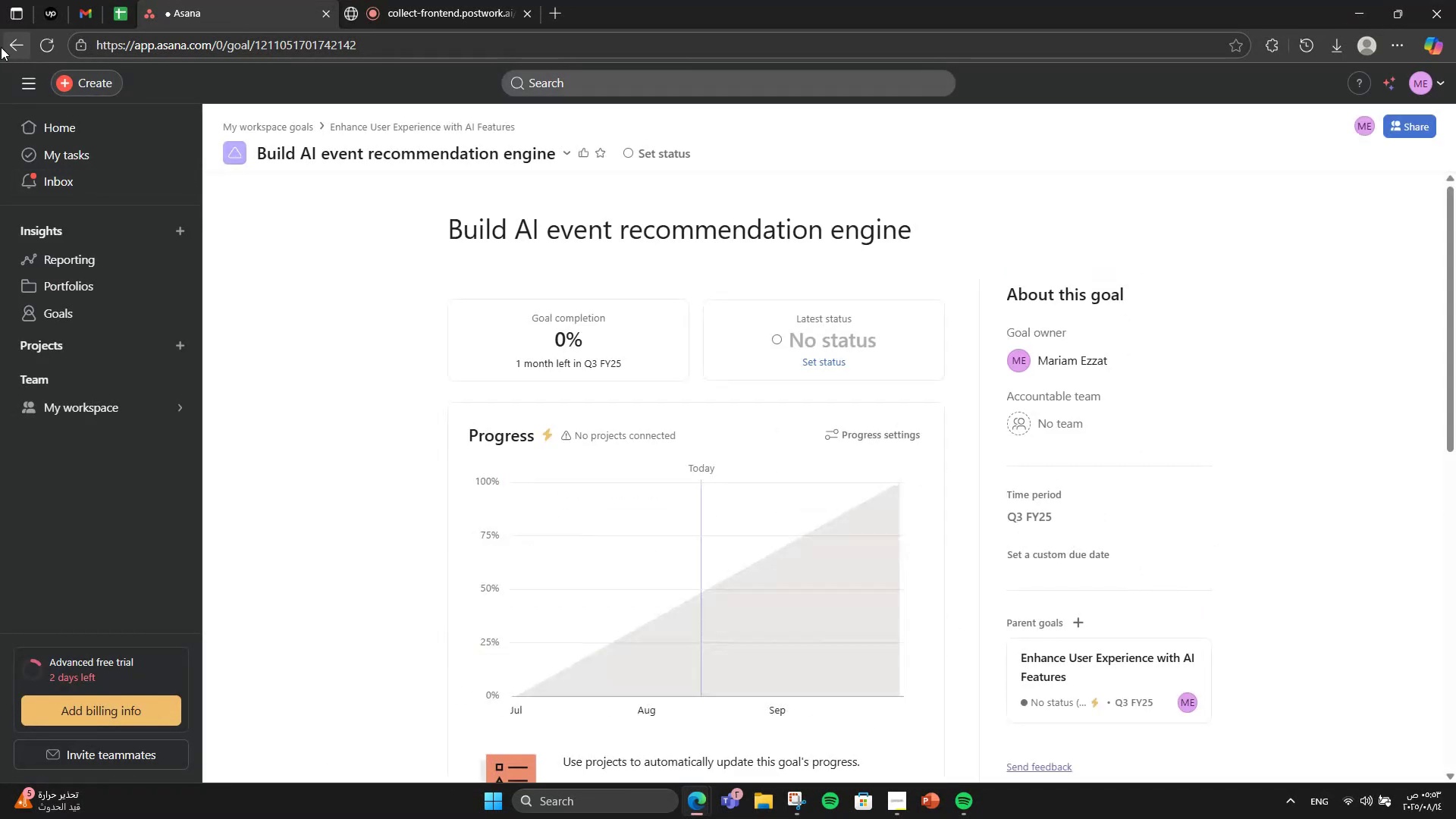 
left_click([1, 47])
 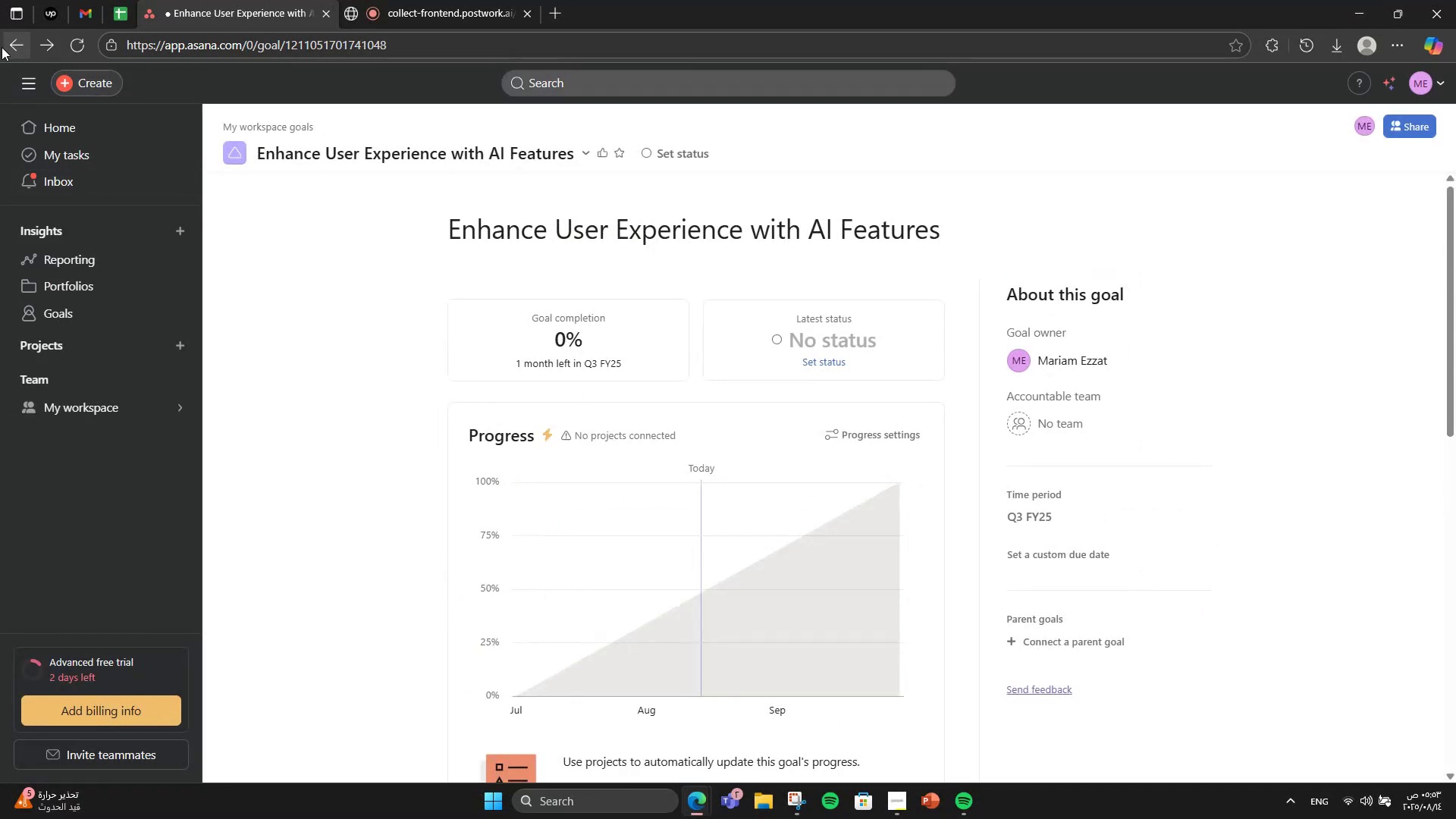 
scroll: coordinate [516, 254], scroll_direction: down, amount: 6.0
 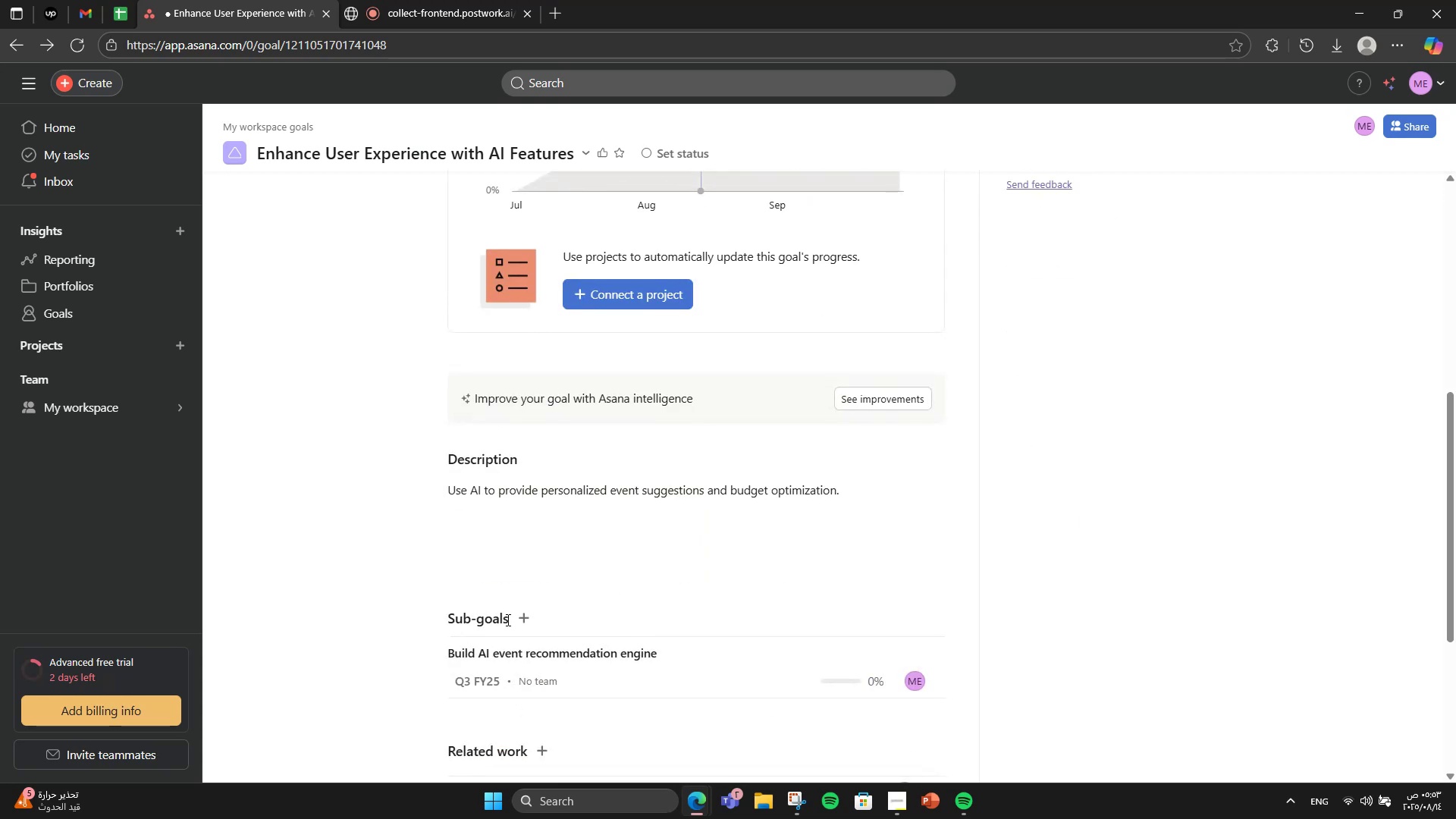 
left_click([530, 623])
 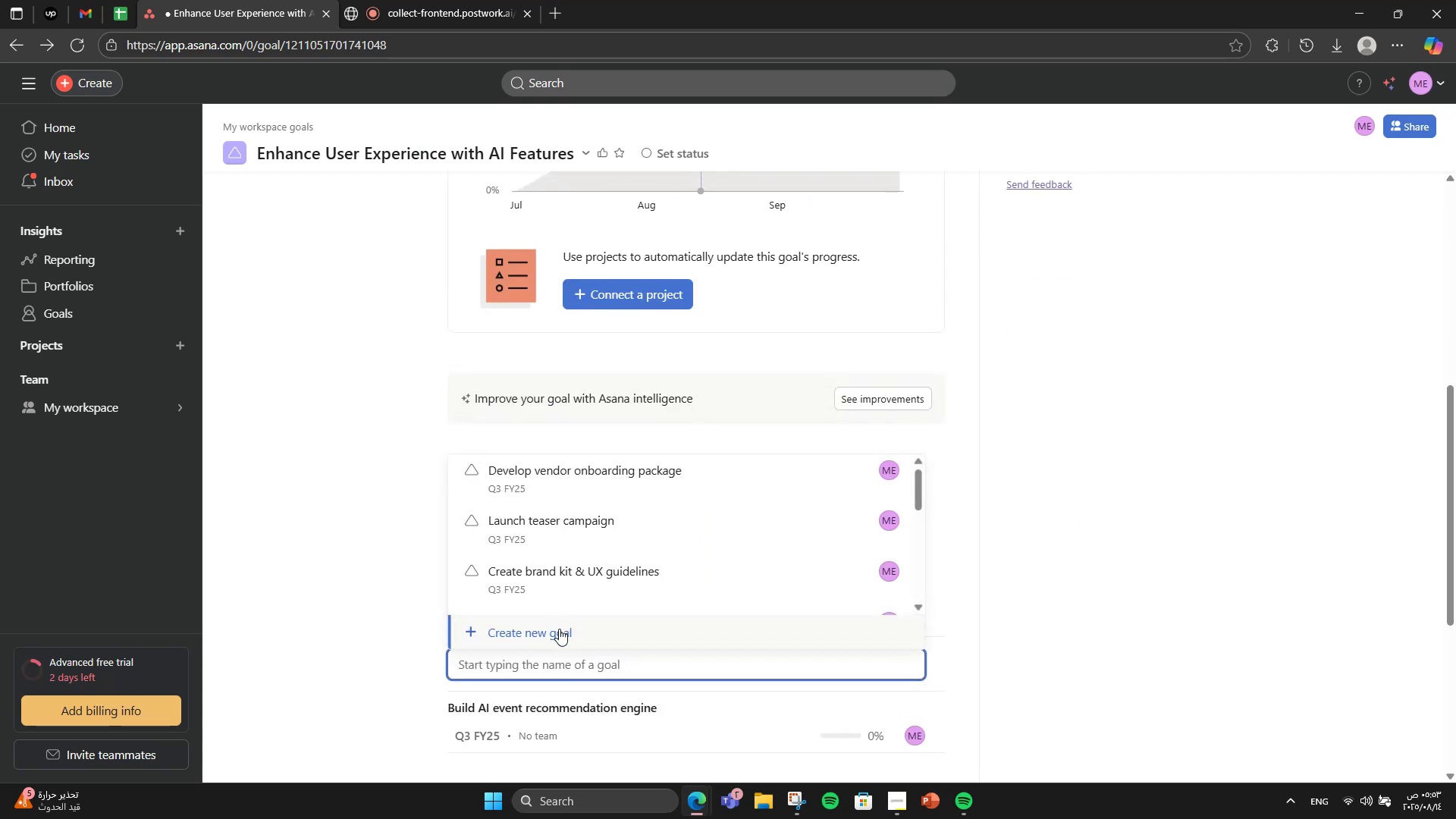 
left_click([559, 634])
 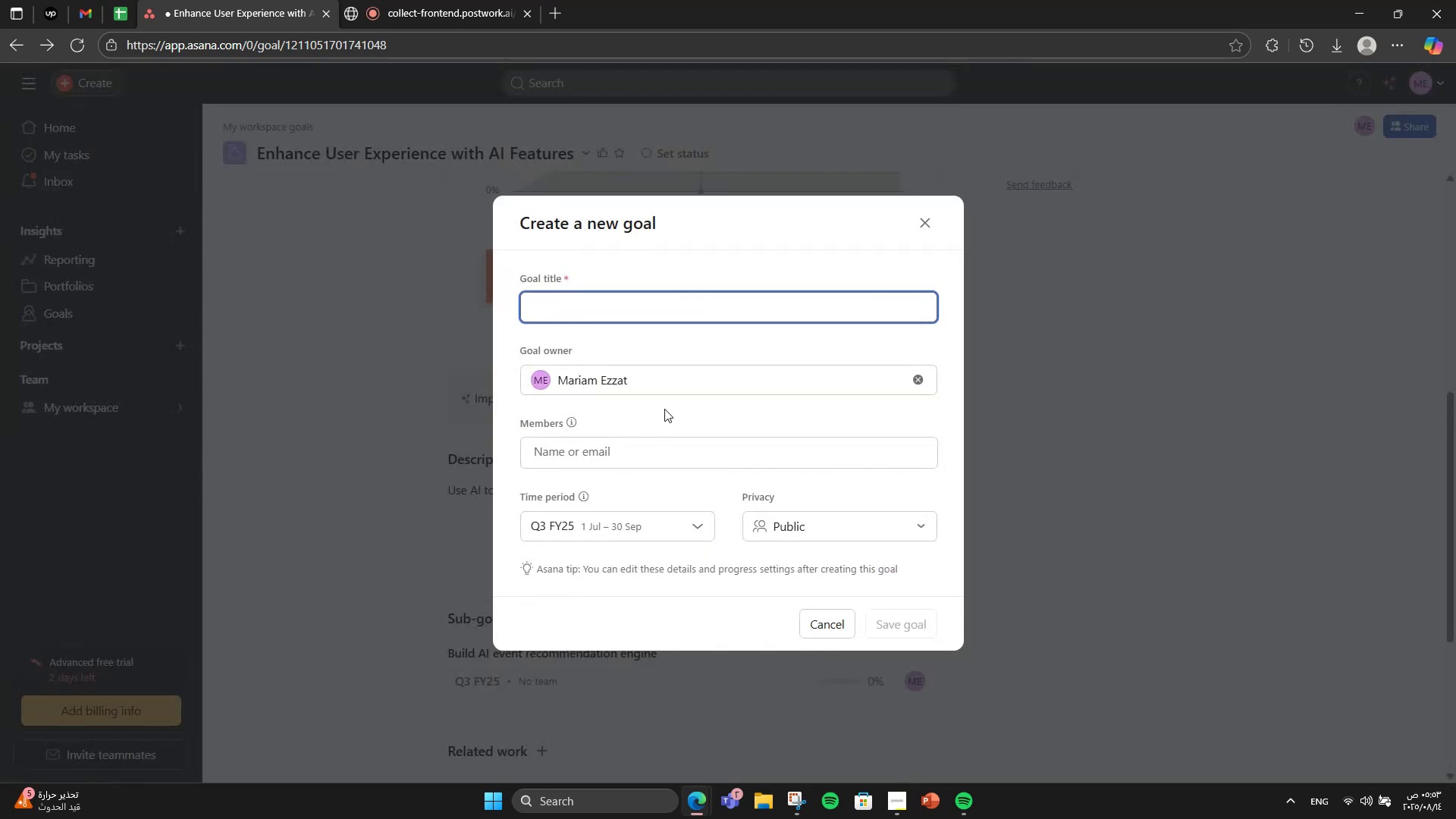 
type(Test & refine suuggestions)
 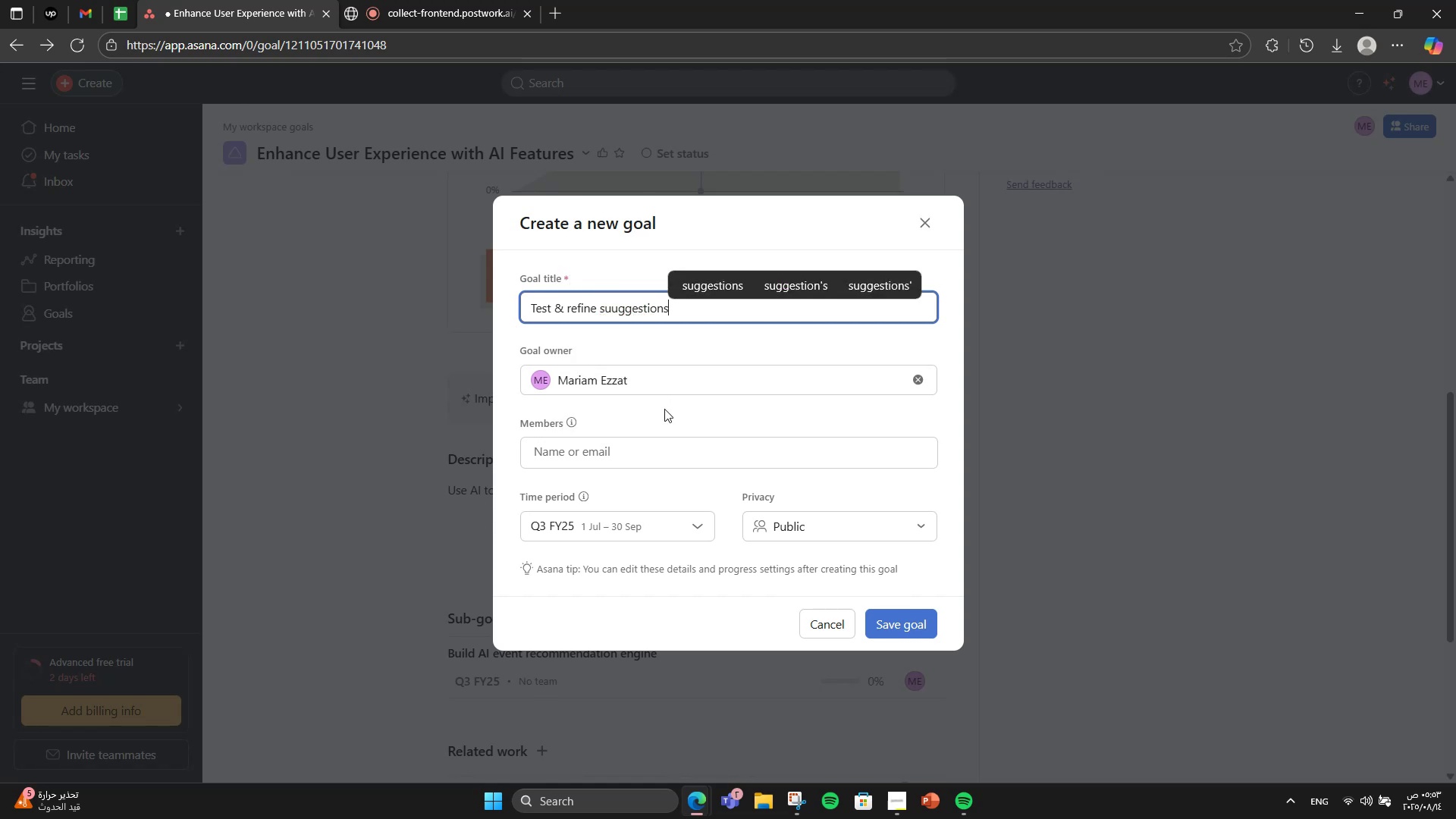 
left_click([621, 316])
 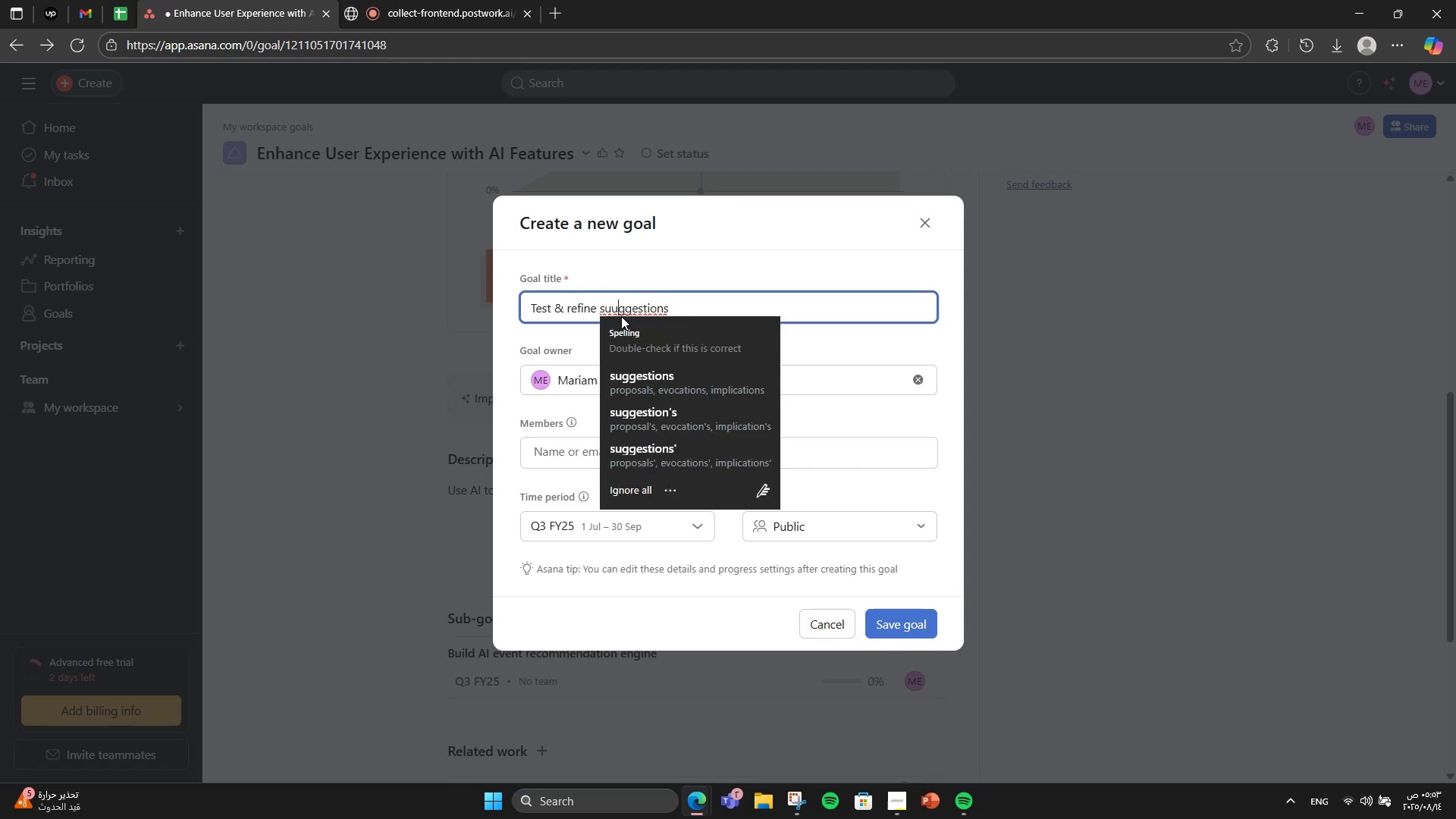 
key(Backspace)
 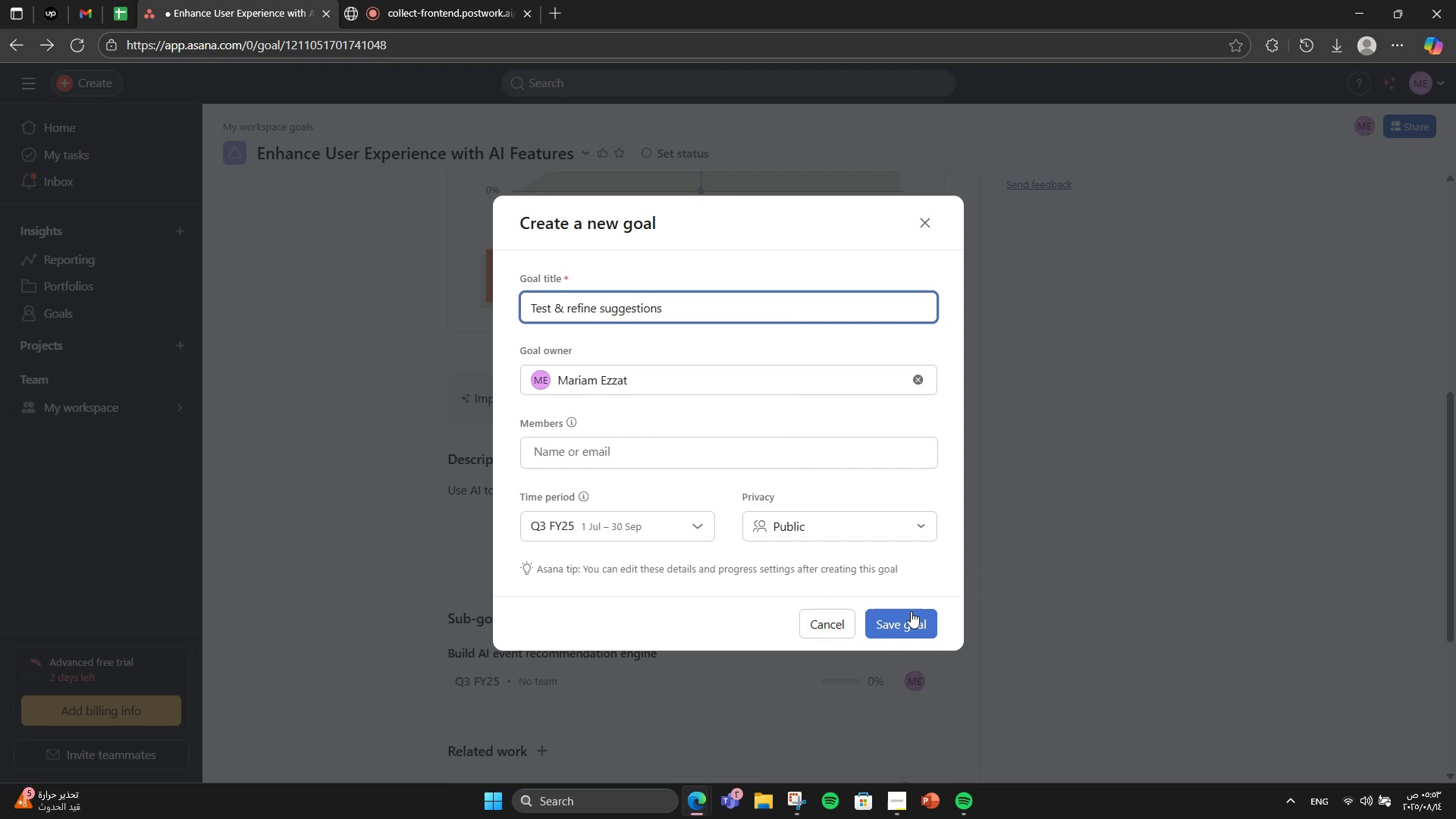 
left_click([911, 613])
 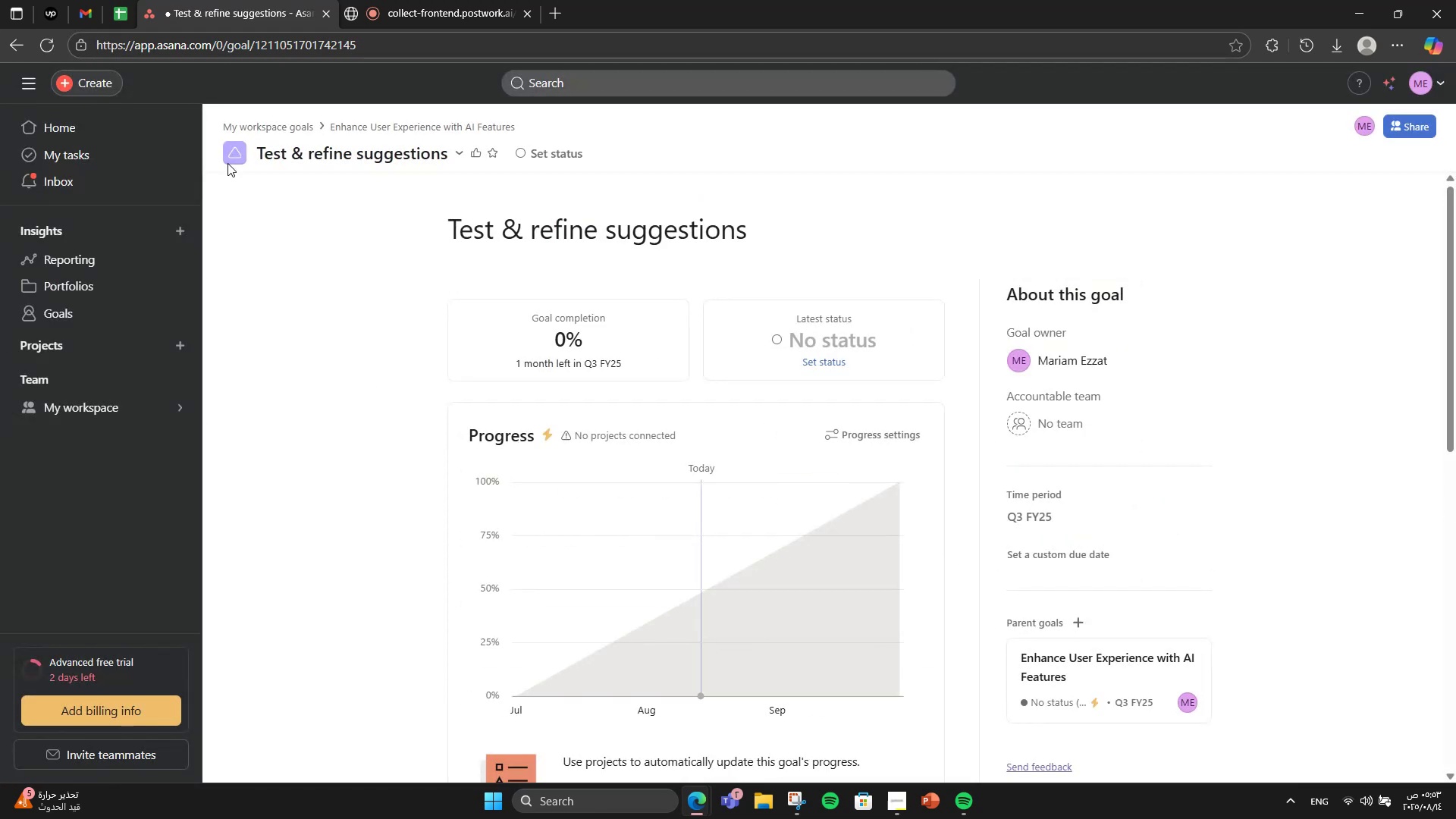 
left_click([19, 44])
 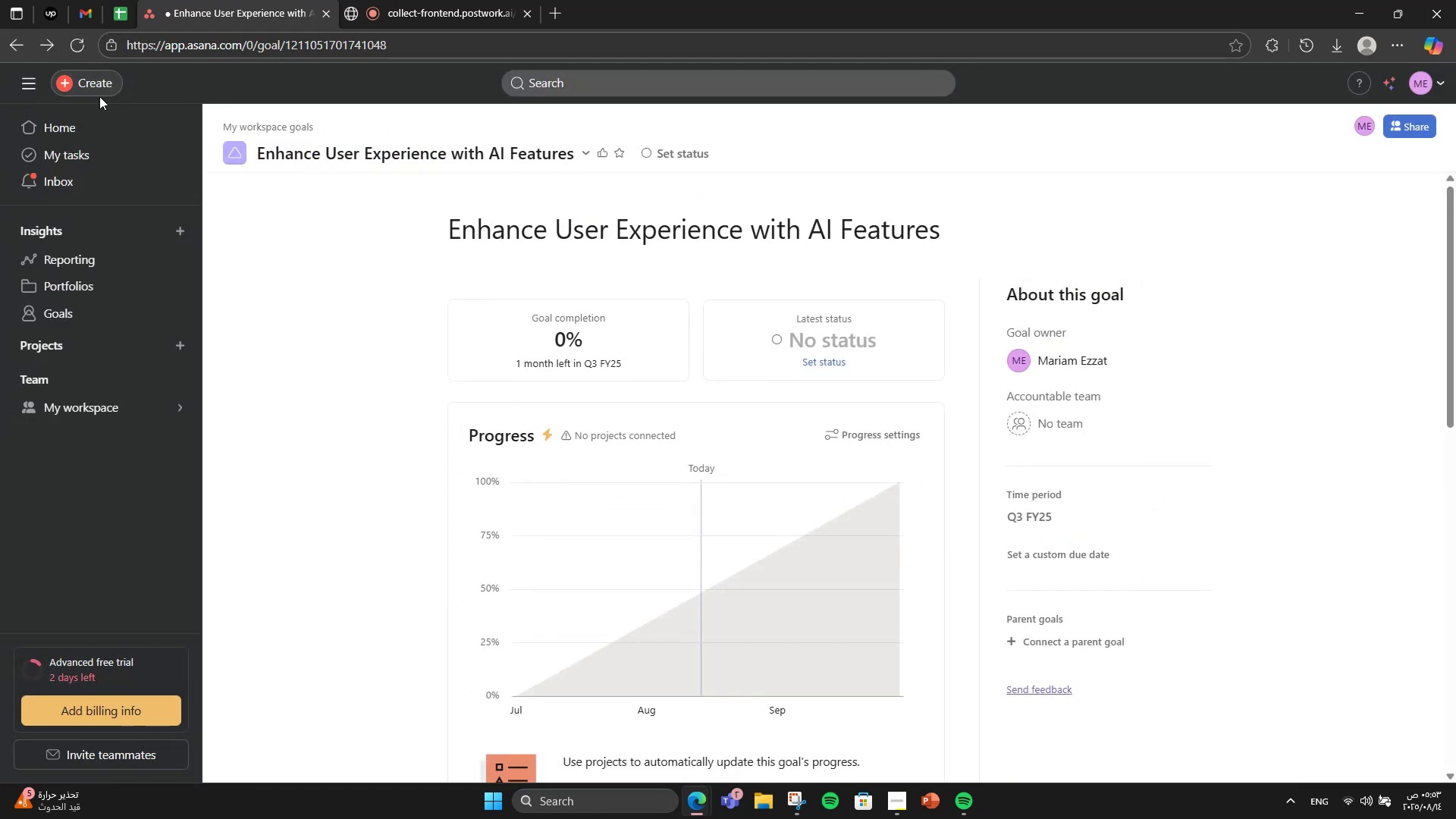 
scroll: coordinate [606, 529], scroll_direction: down, amount: 9.0
 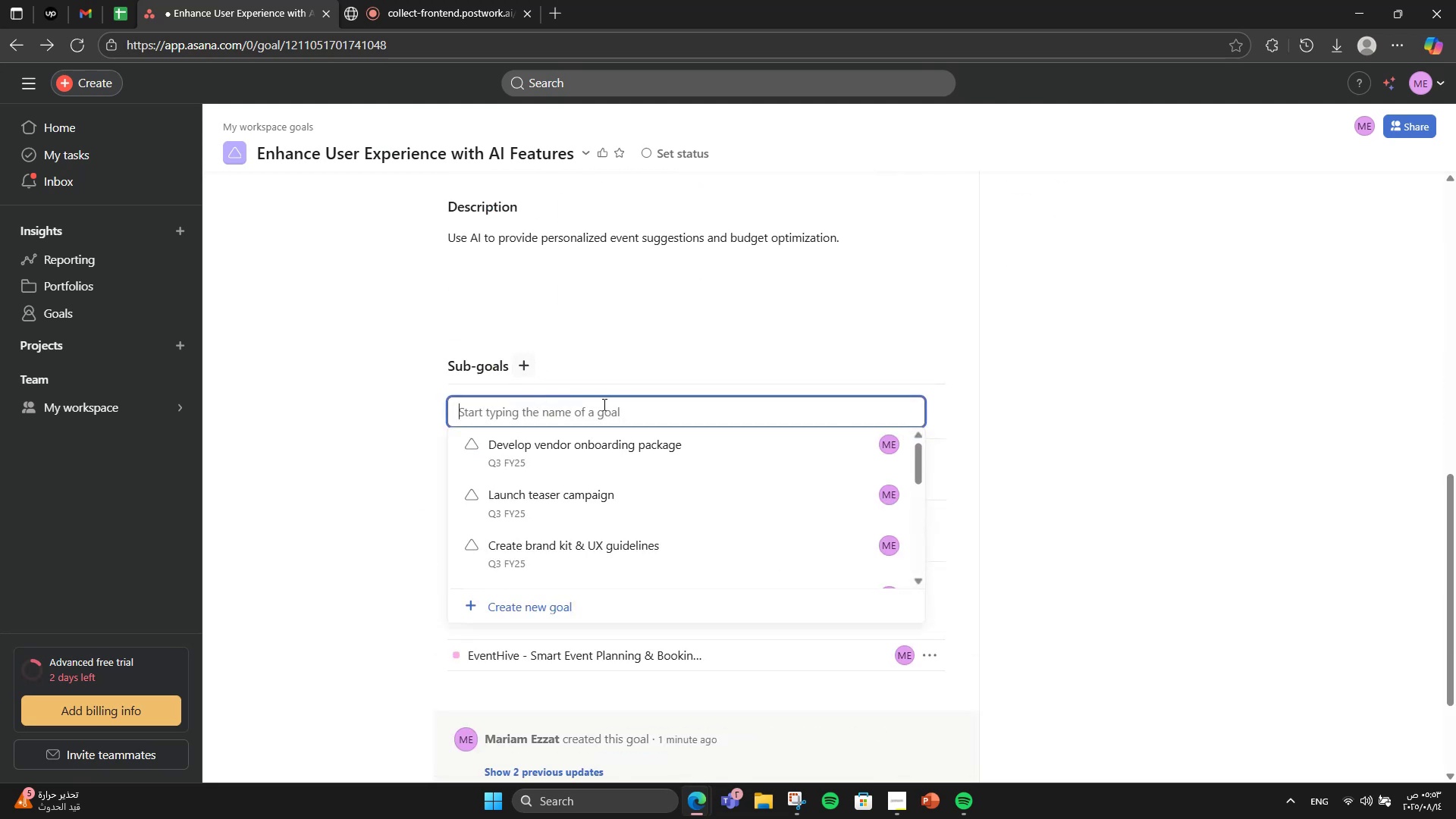 
left_click([514, 590])
 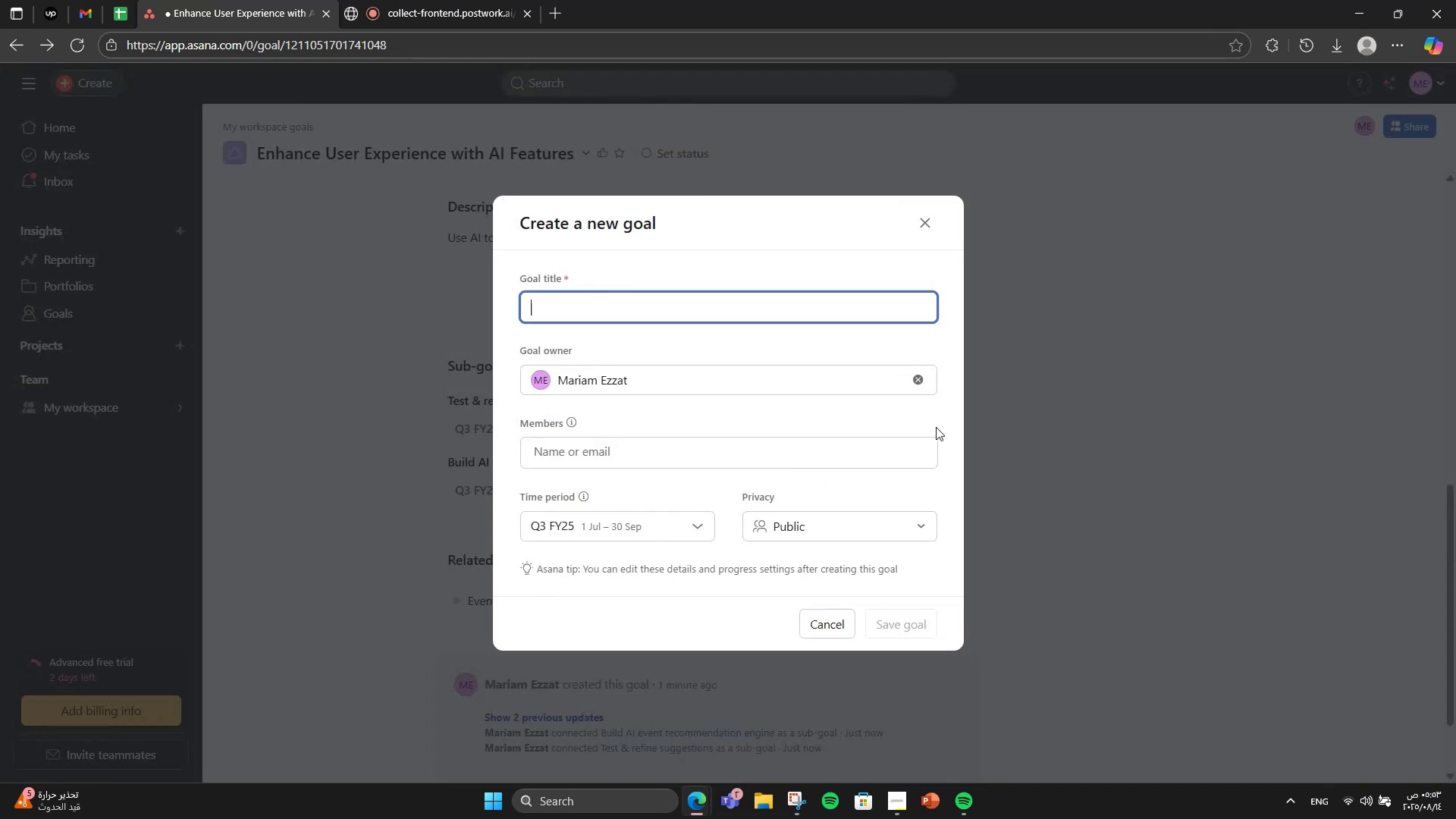 
type(Integrate AI into )
 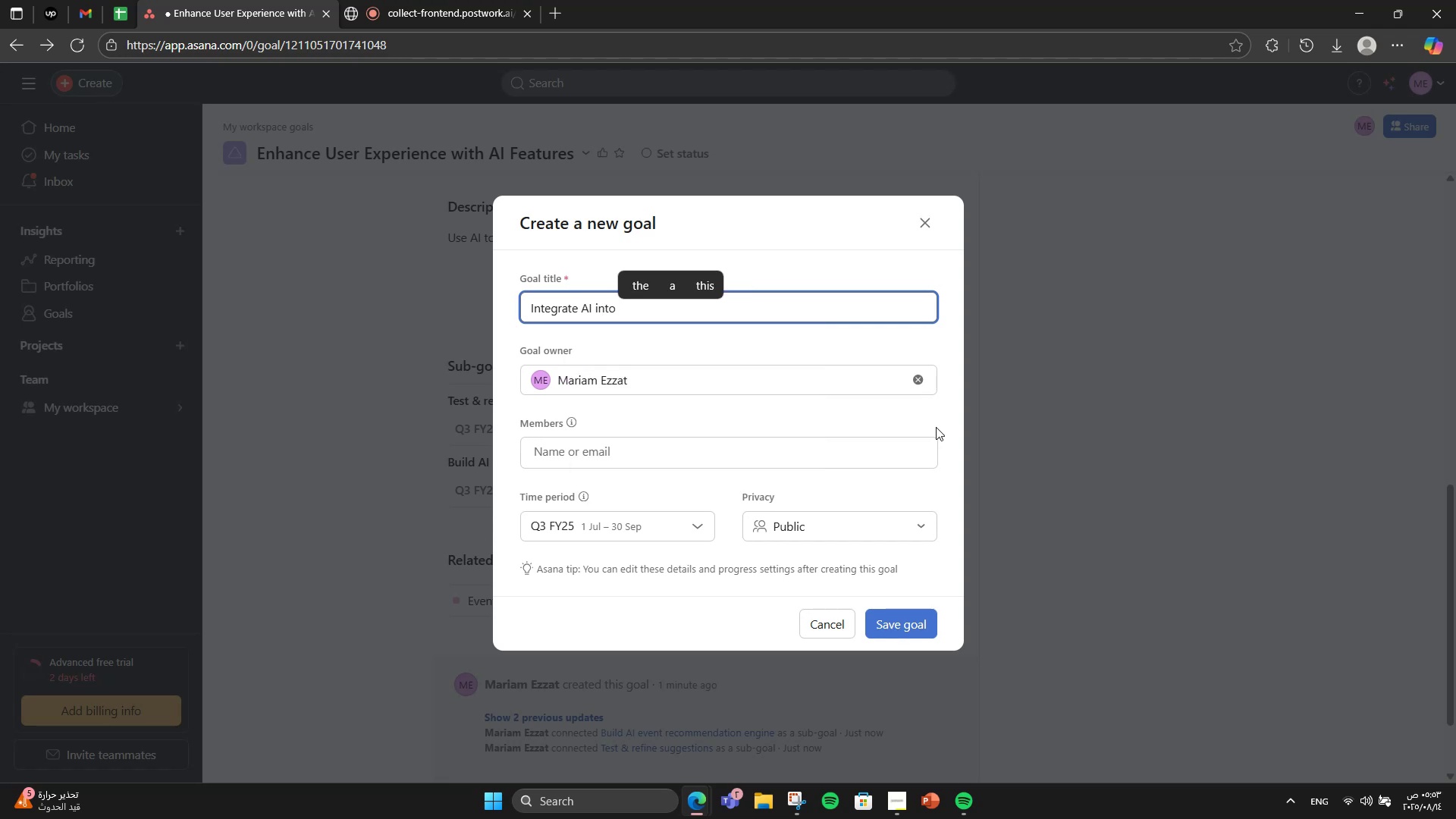 
wait(5.68)
 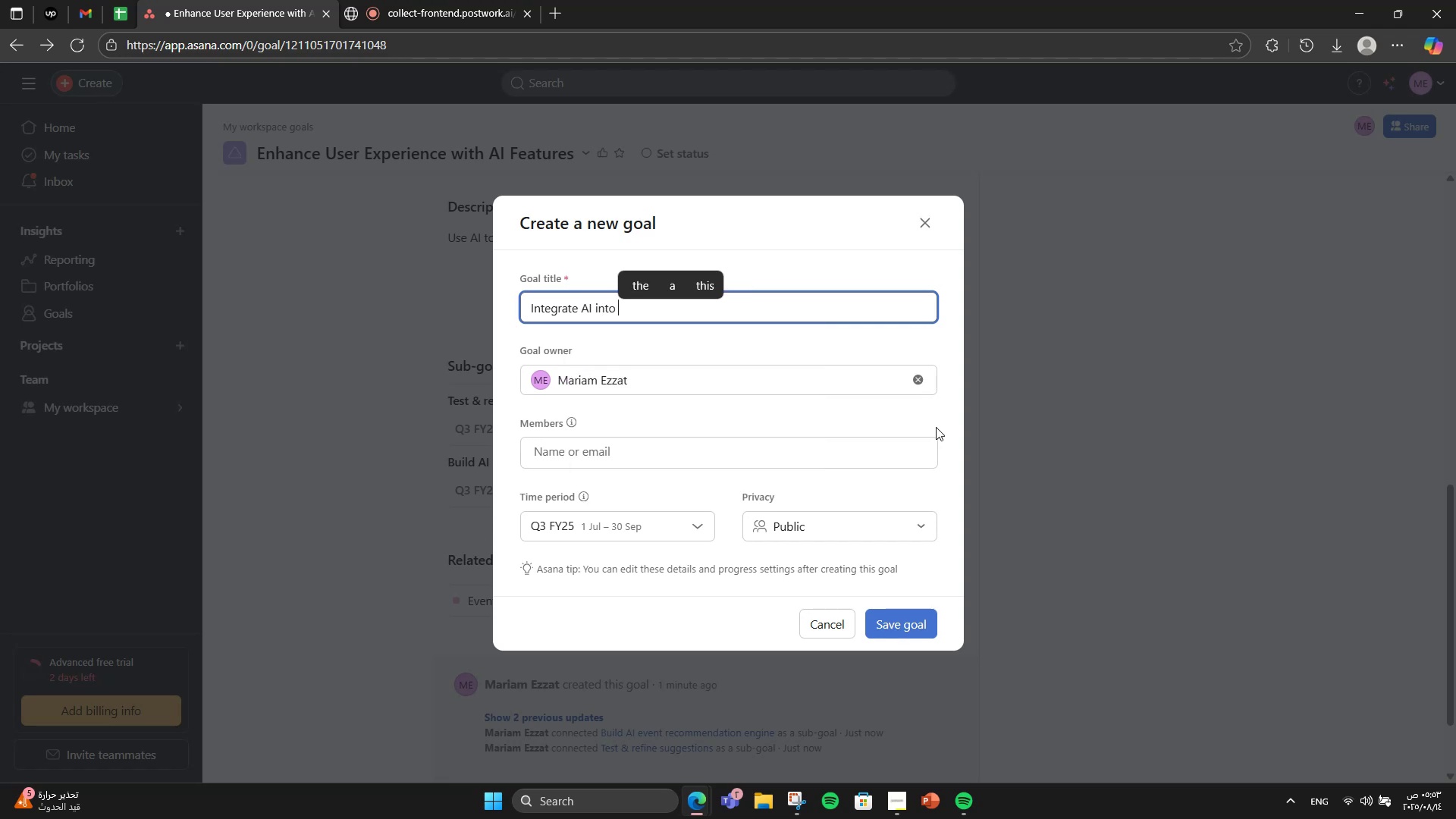 
type(bookn)
key(Backspace)
type(ing process)
 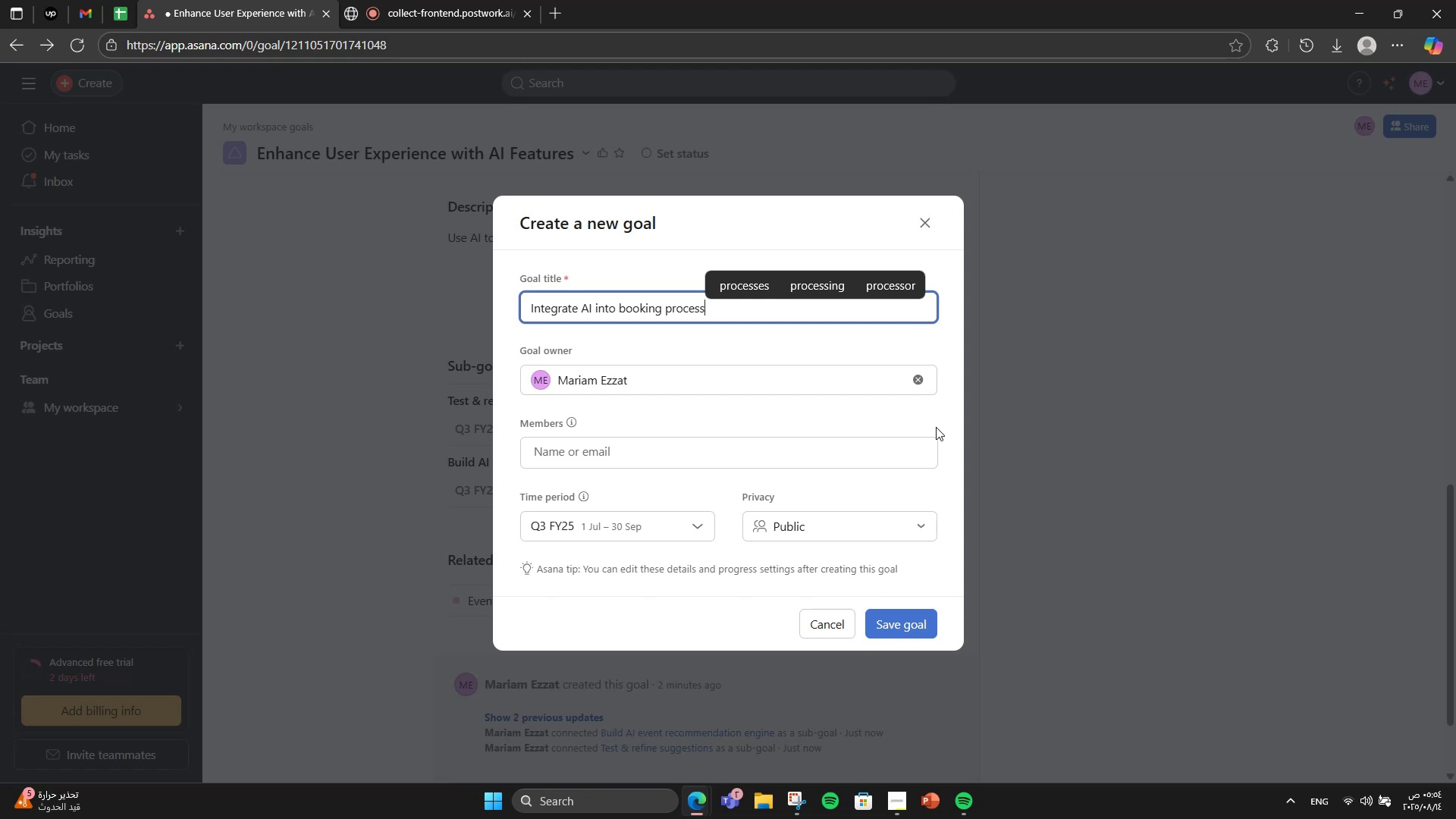 
wait(5.97)
 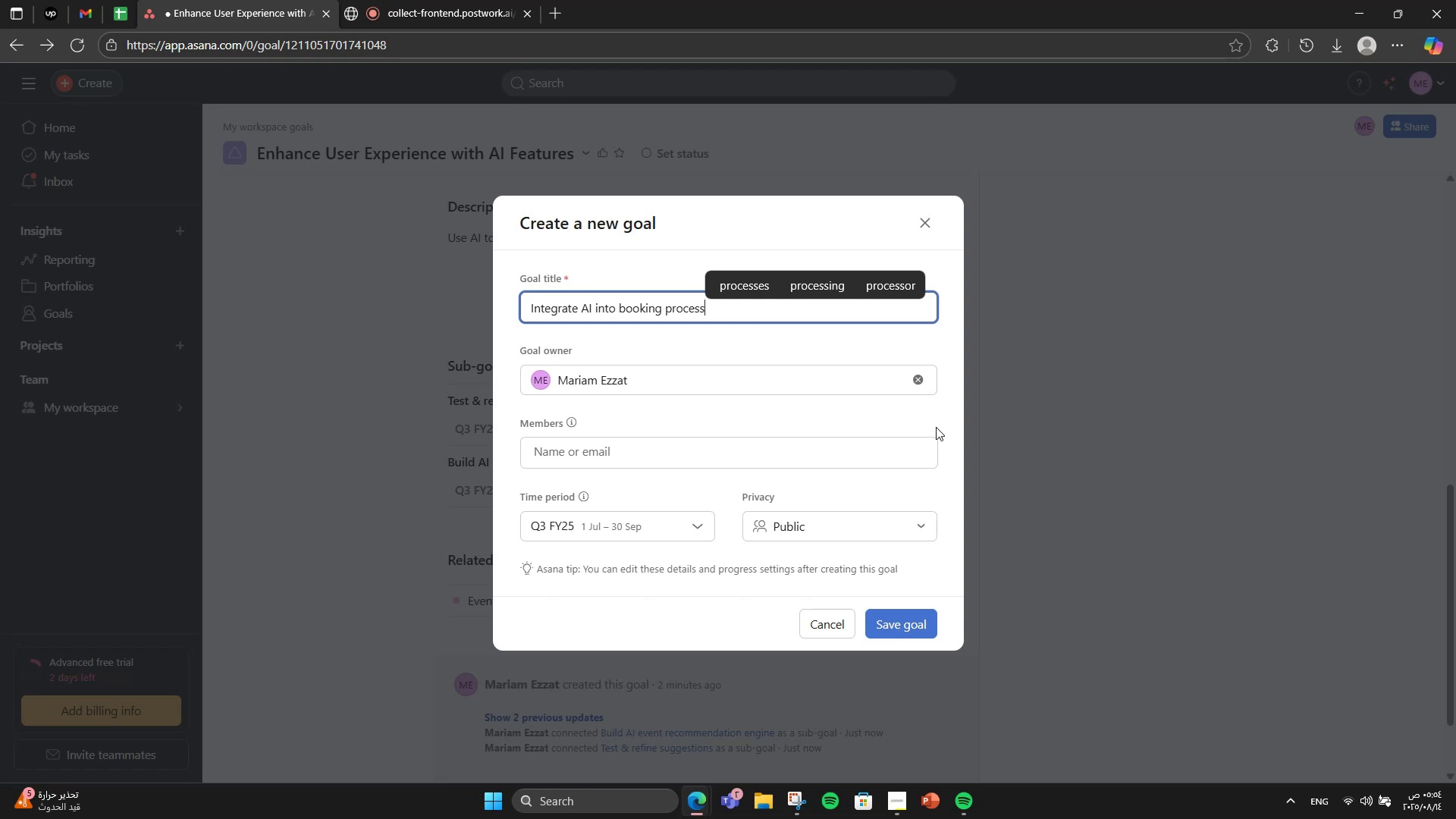 
left_click([878, 635])
 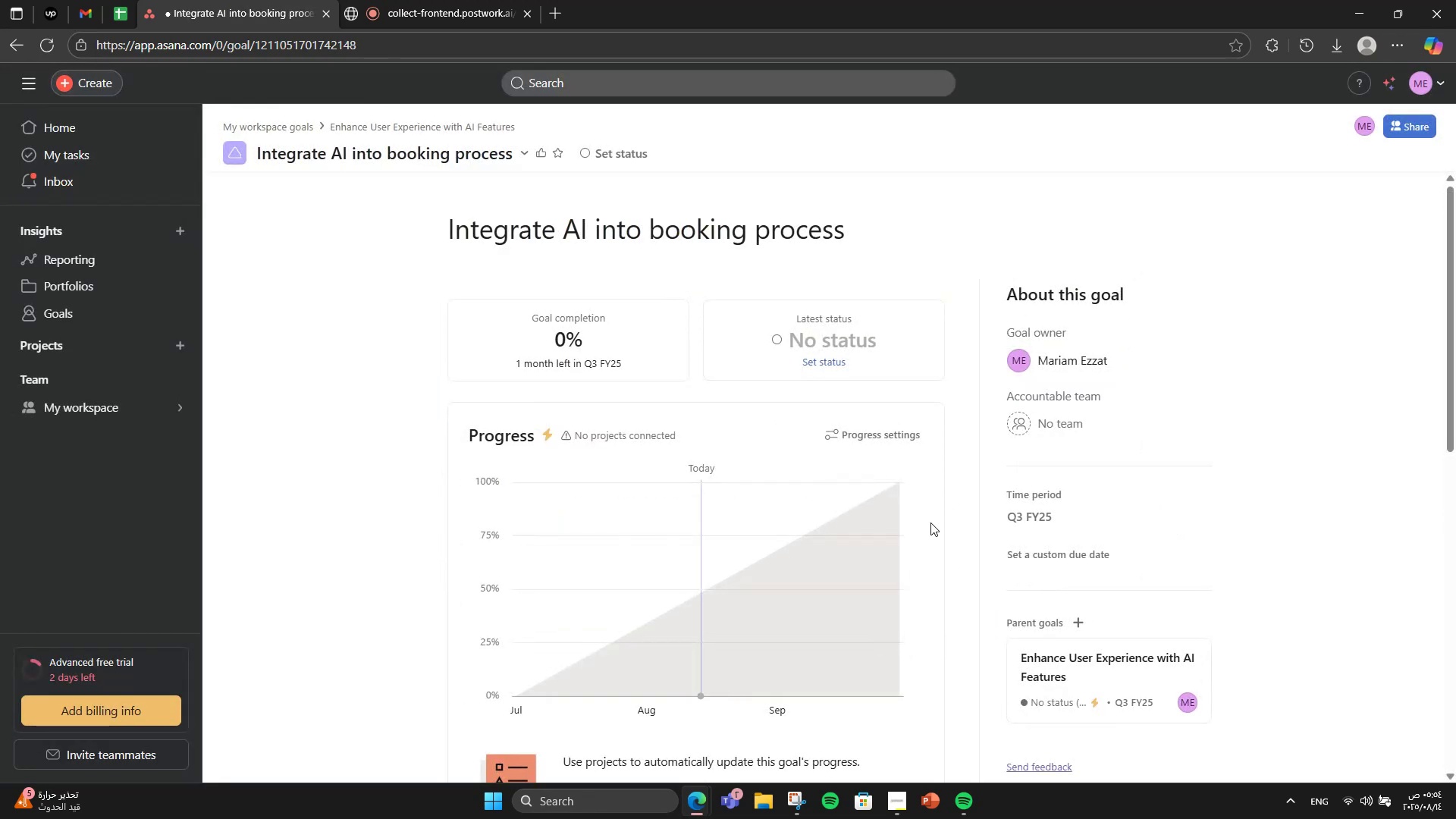 
wait(5.33)
 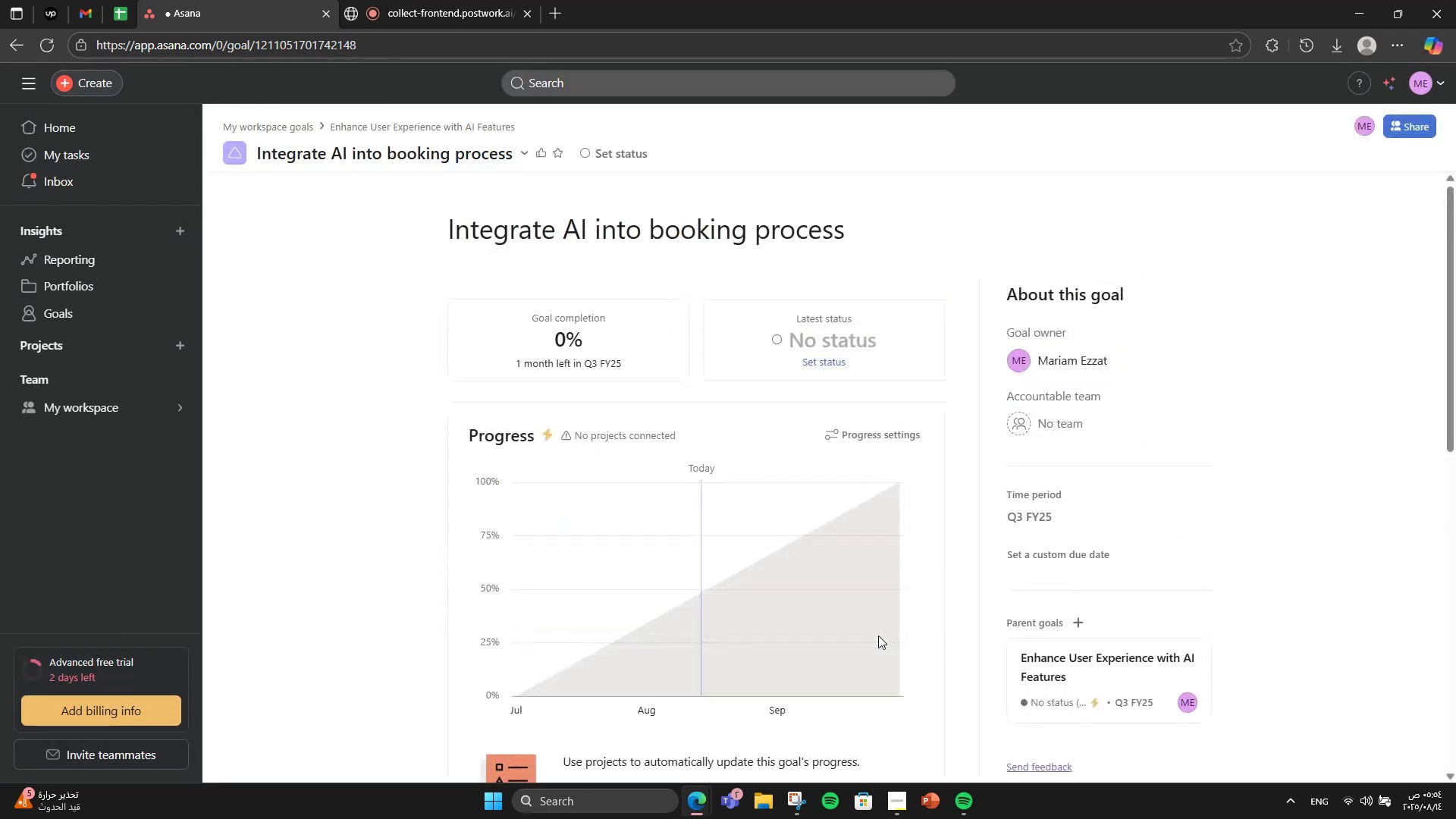 
scroll: coordinate [367, 437], scroll_direction: down, amount: 3.0
 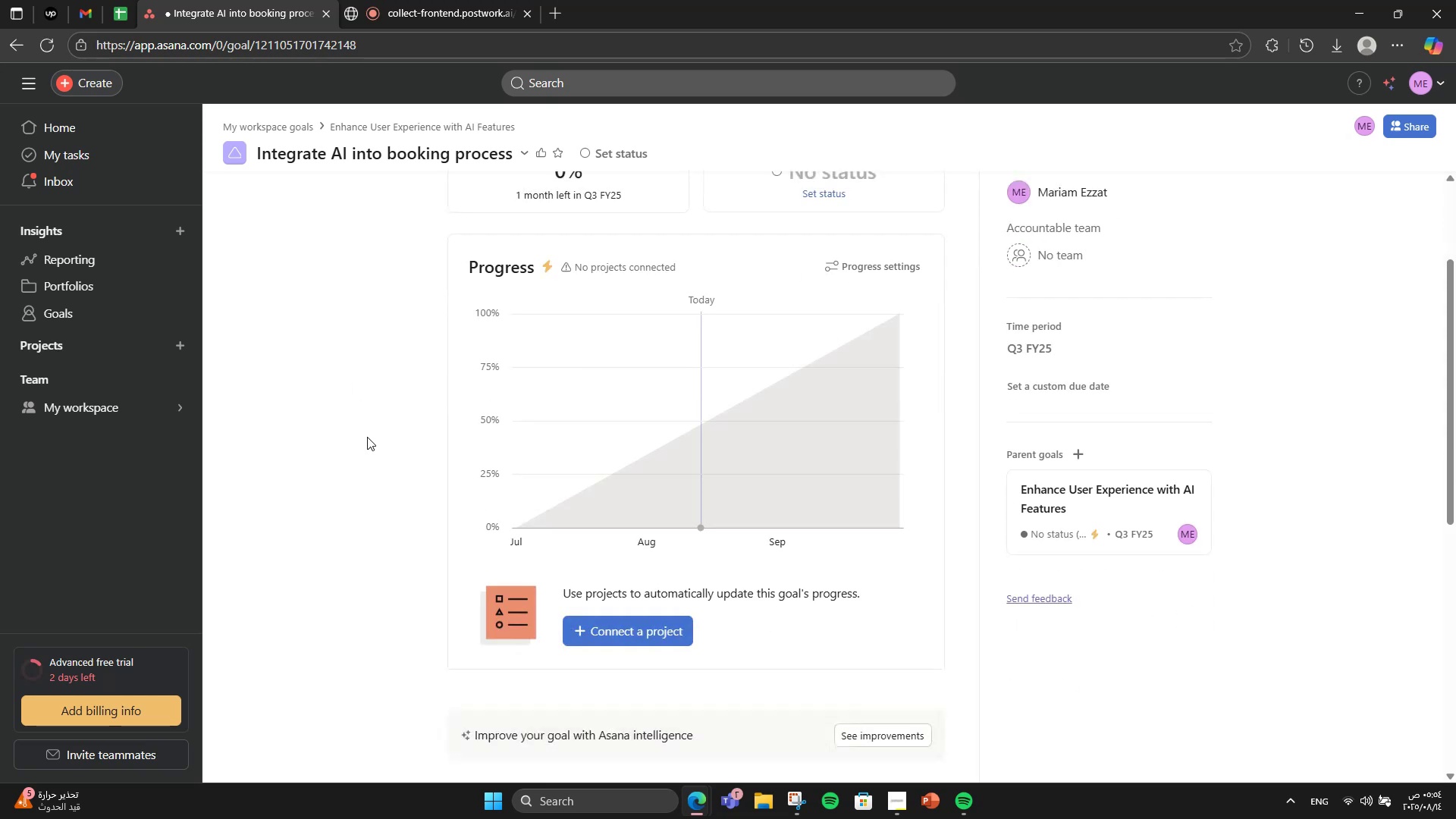 
mouse_move([397, 415])
 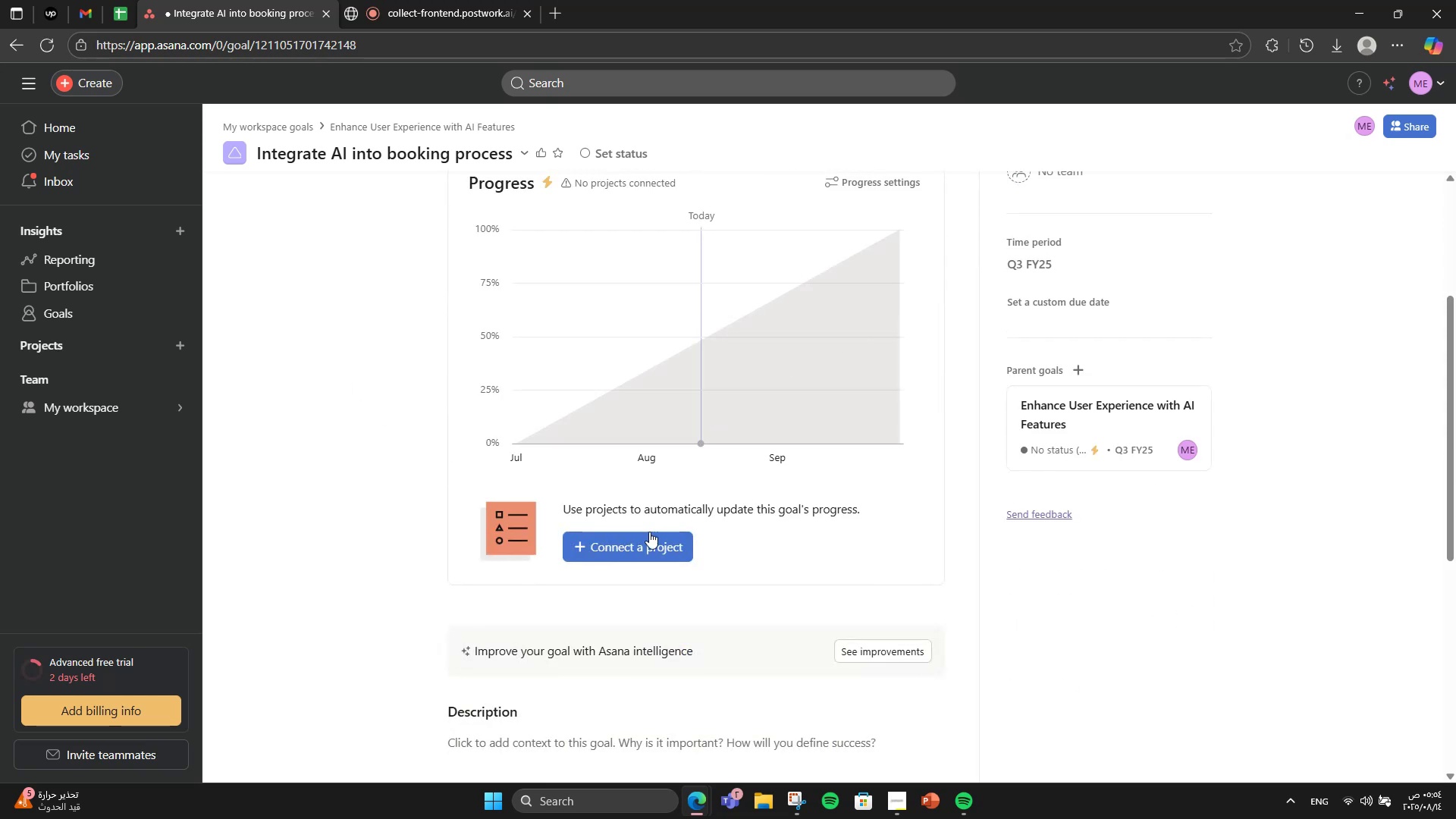 
scroll: coordinate [662, 534], scroll_direction: down, amount: 7.0
 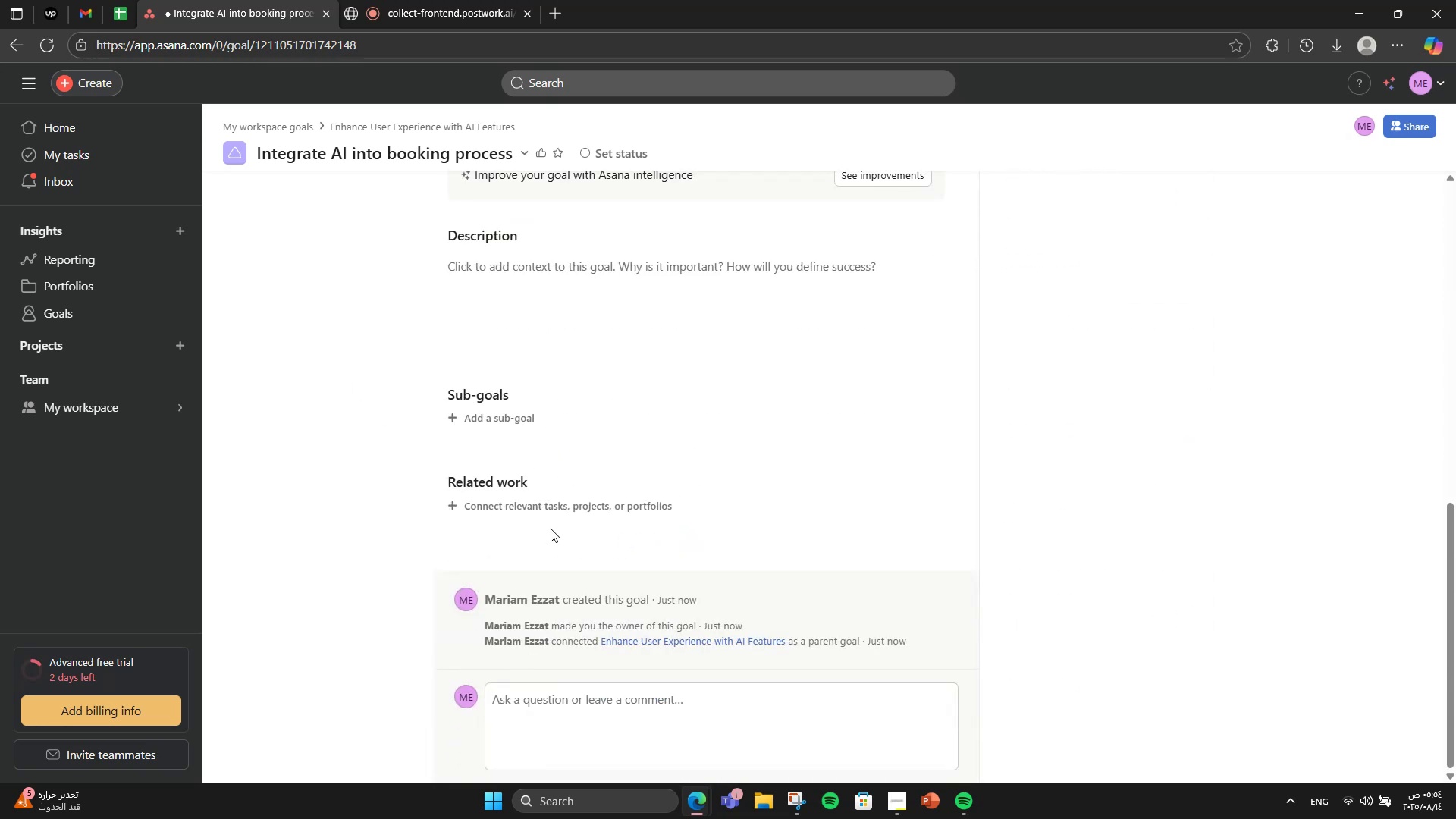 
scroll: coordinate [513, 391], scroll_direction: up, amount: 3.0
 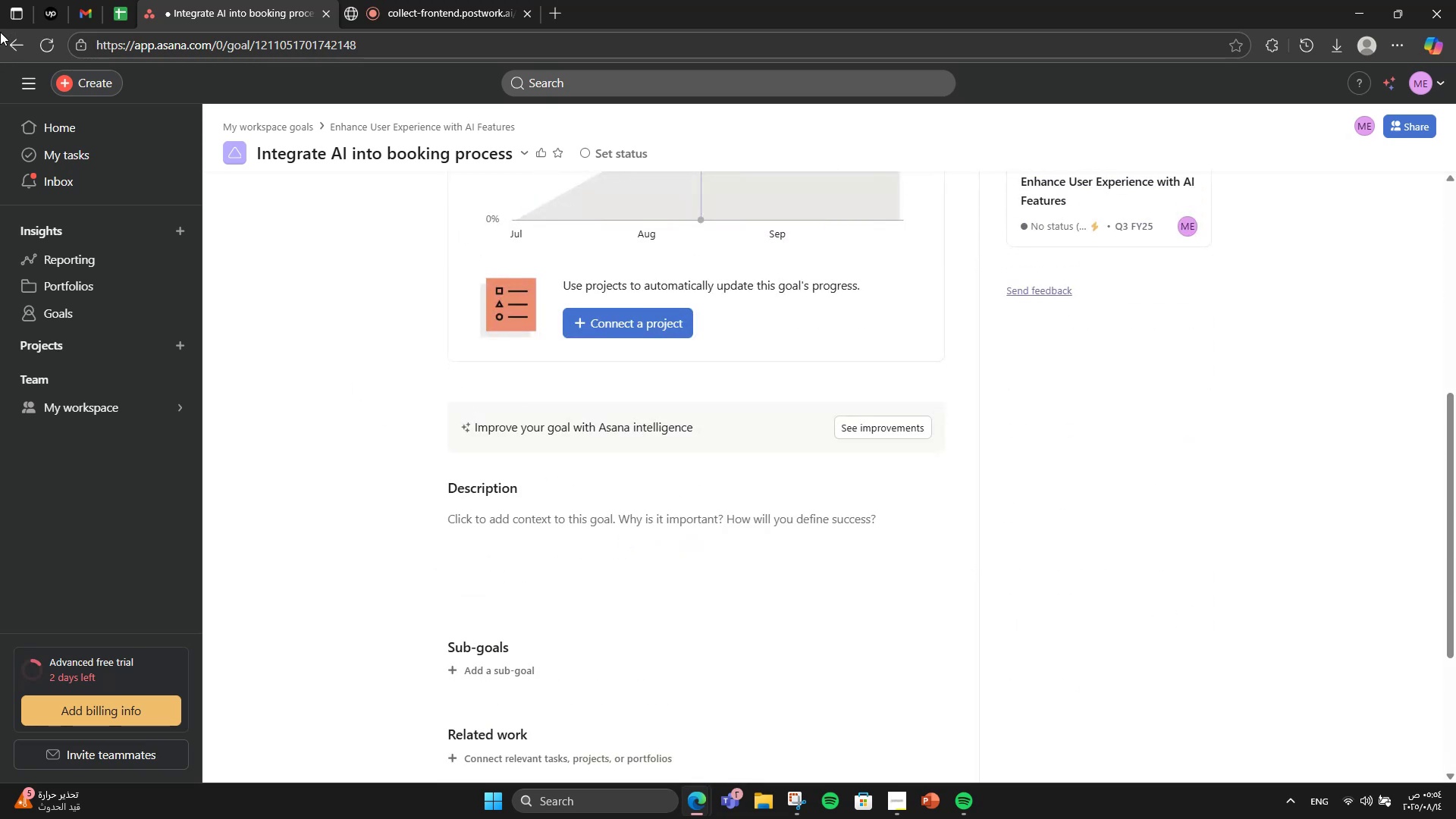 
left_click([0, 34])
 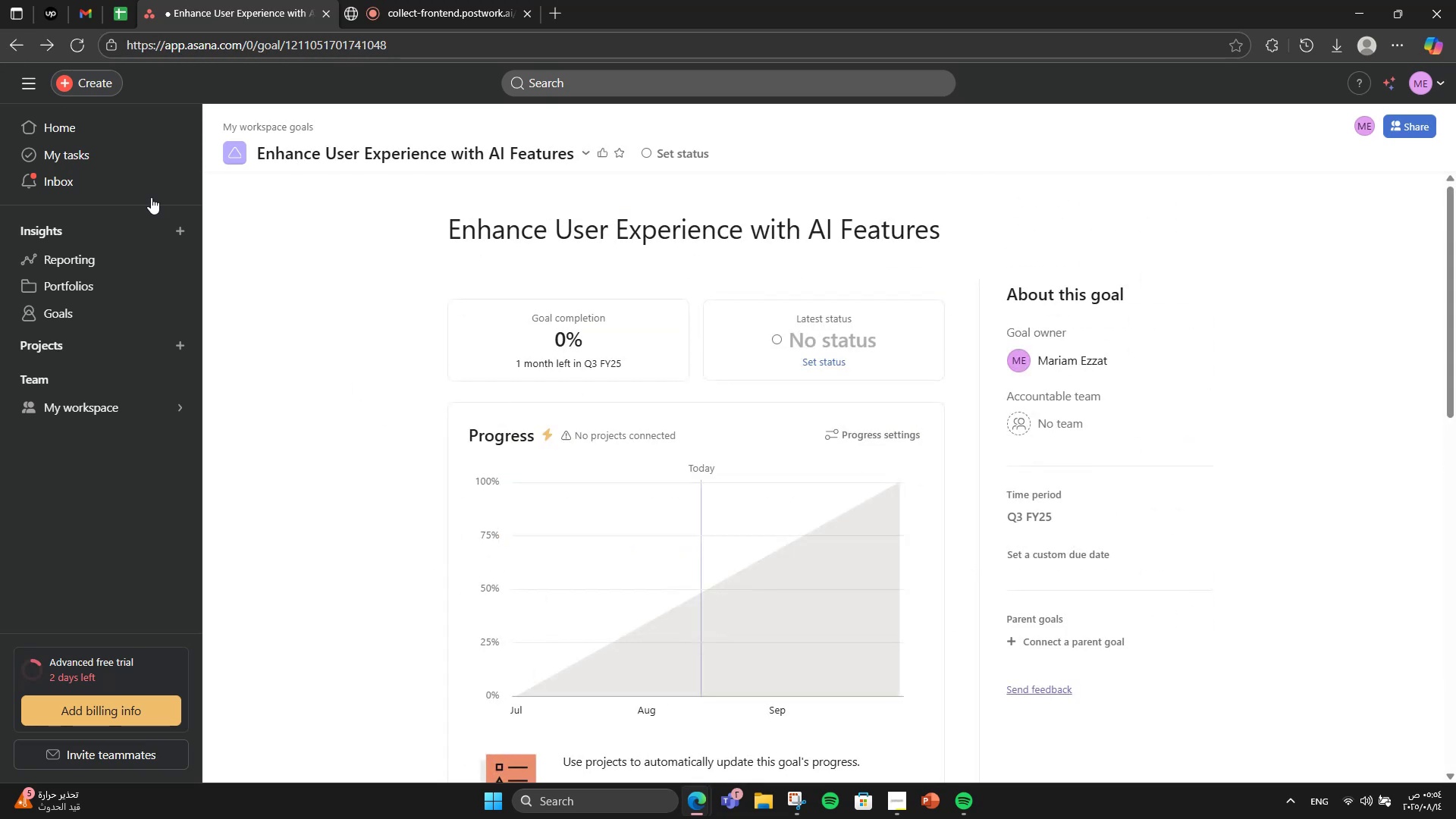 
scroll: coordinate [760, 588], scroll_direction: down, amount: 9.0
 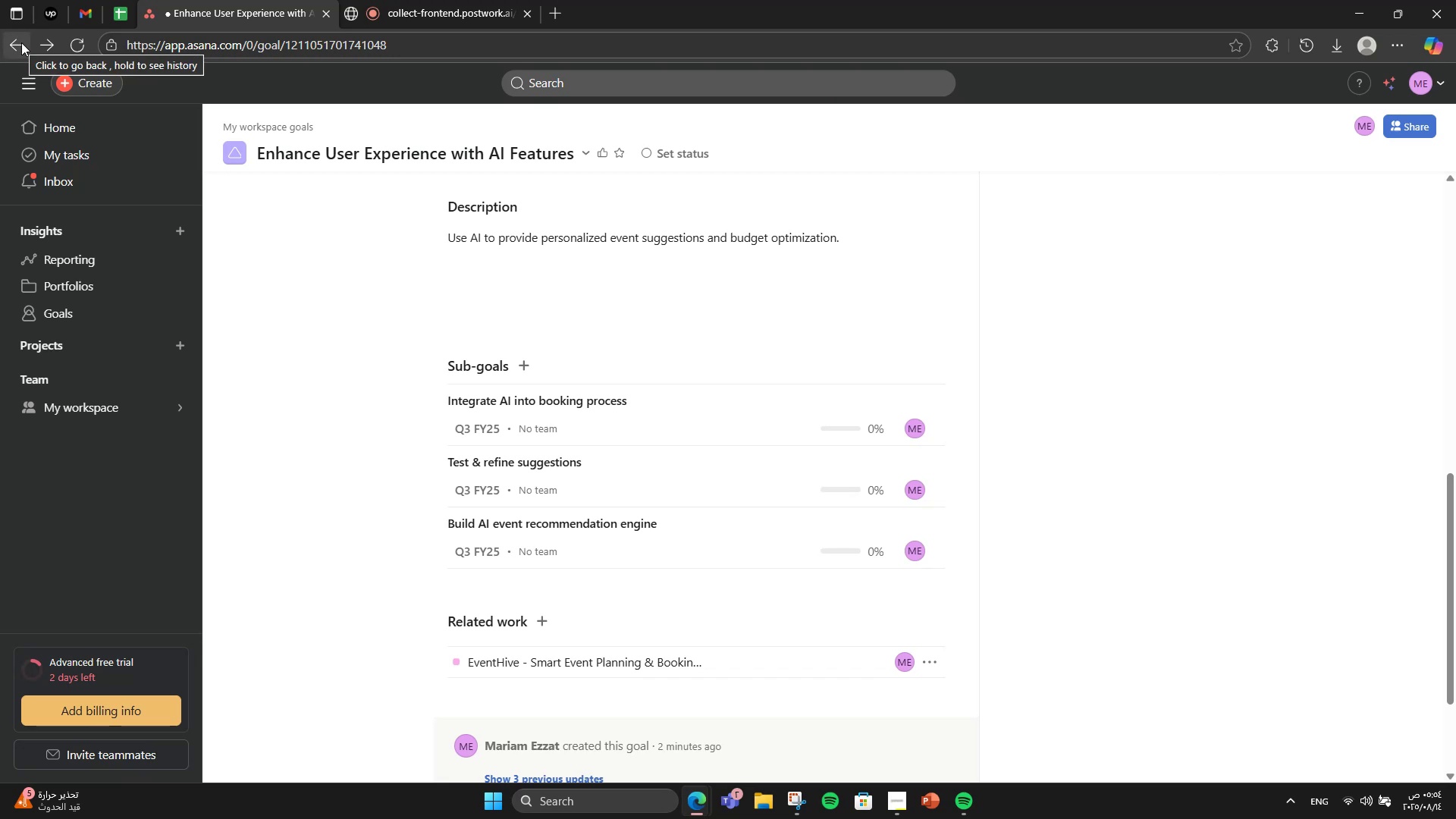 
wait(5.94)
 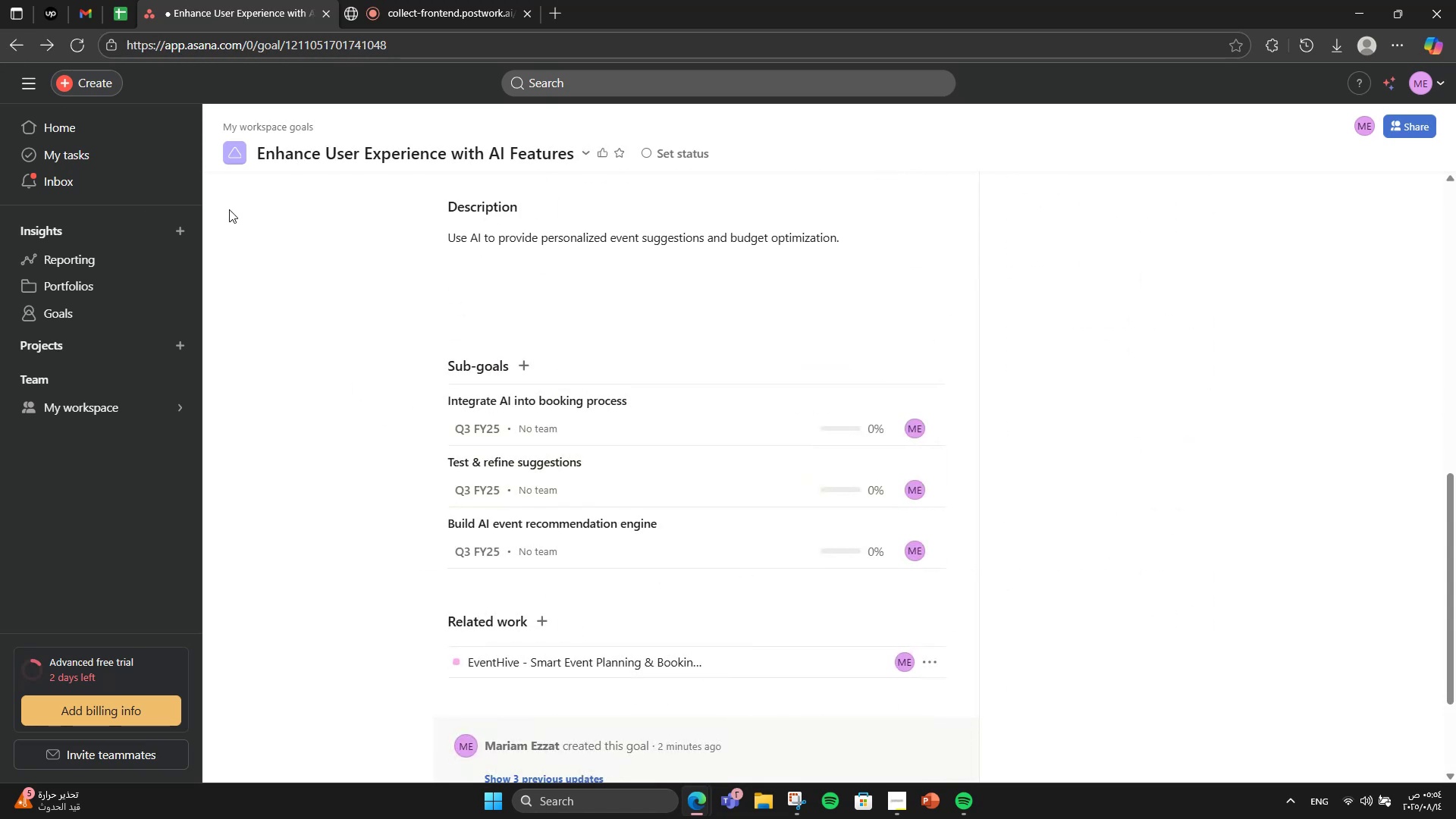 
left_click([0, 38])
 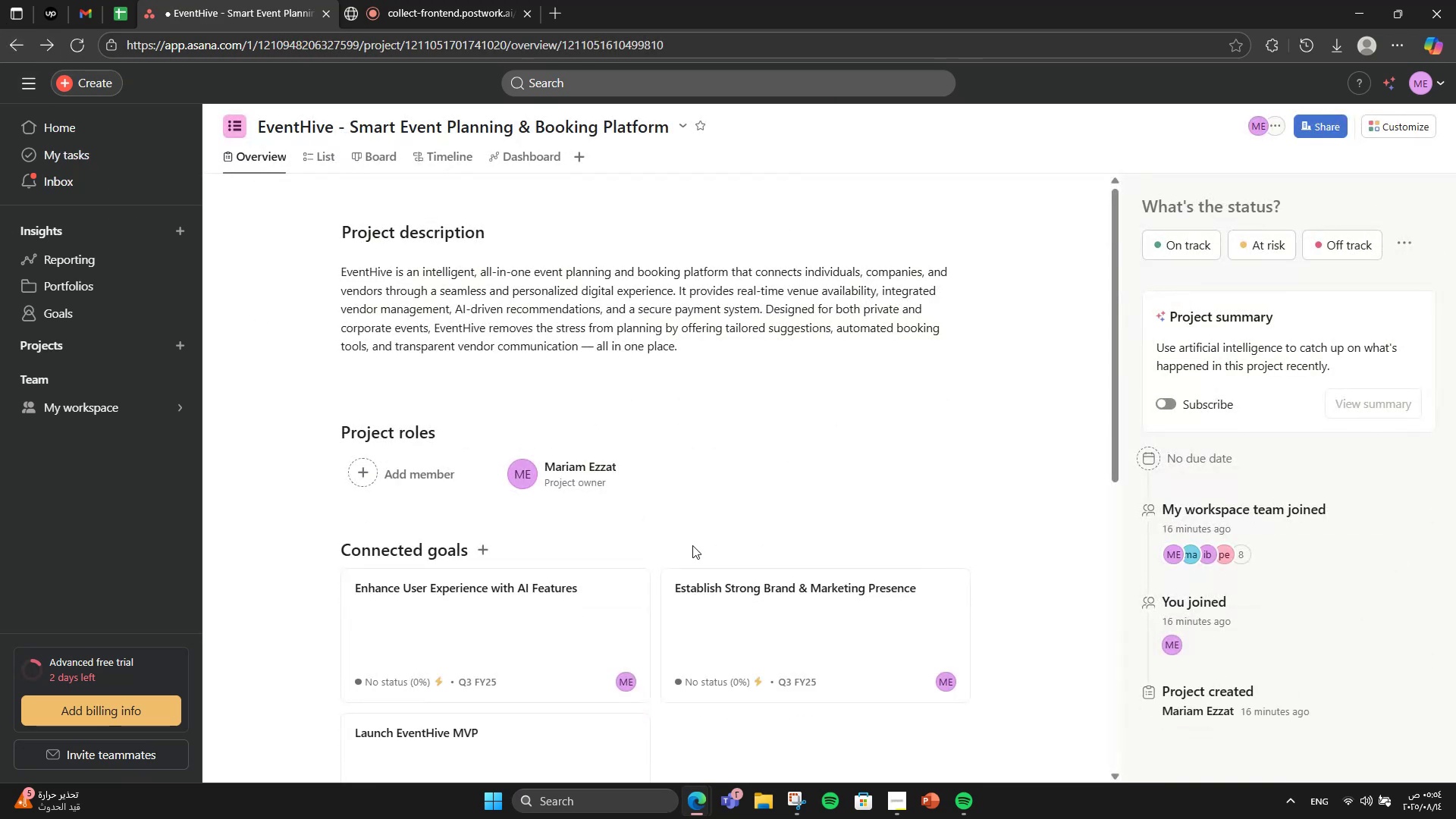 
scroll: coordinate [692, 545], scroll_direction: down, amount: 3.0
 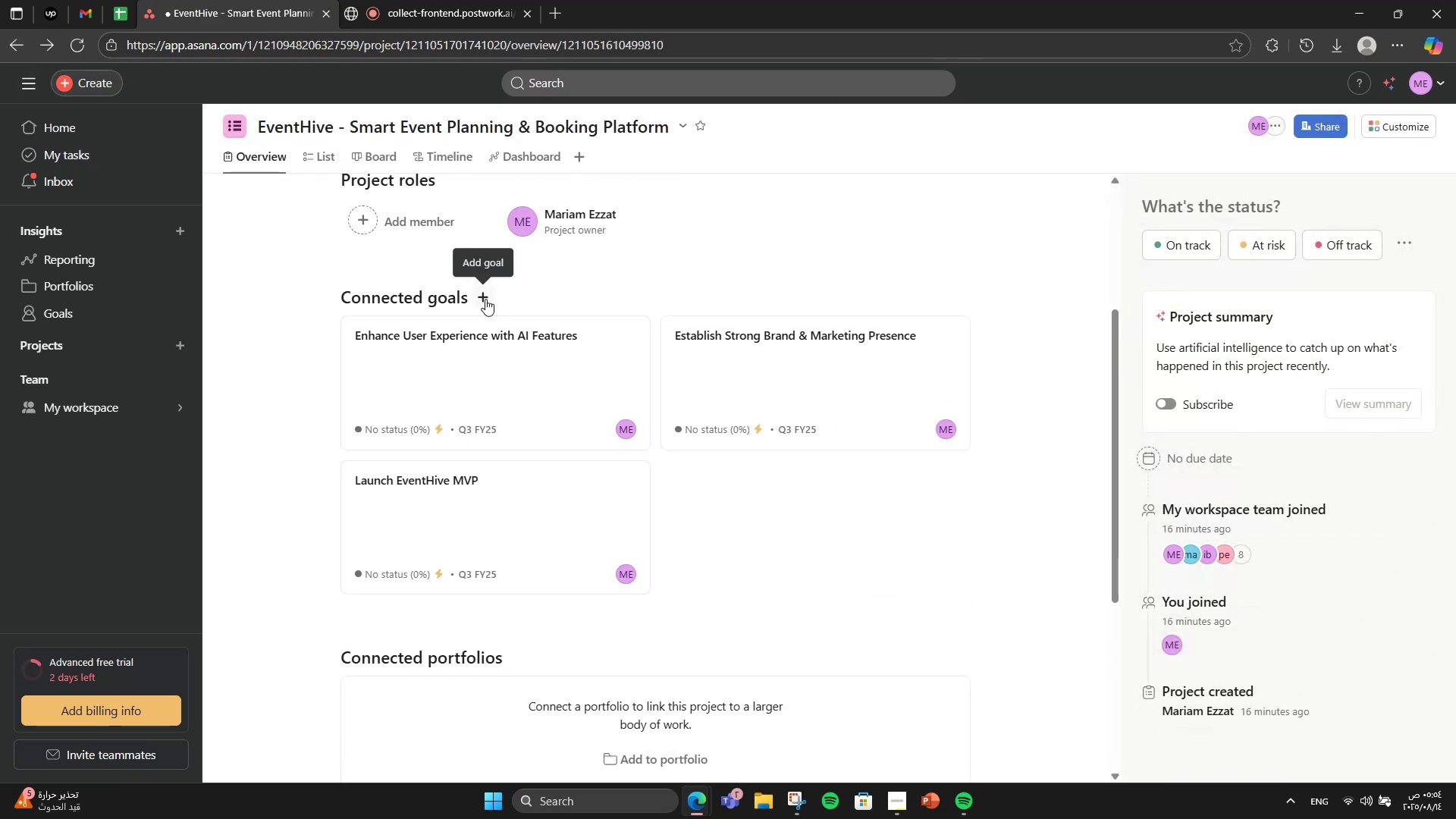 
left_click([485, 299])
 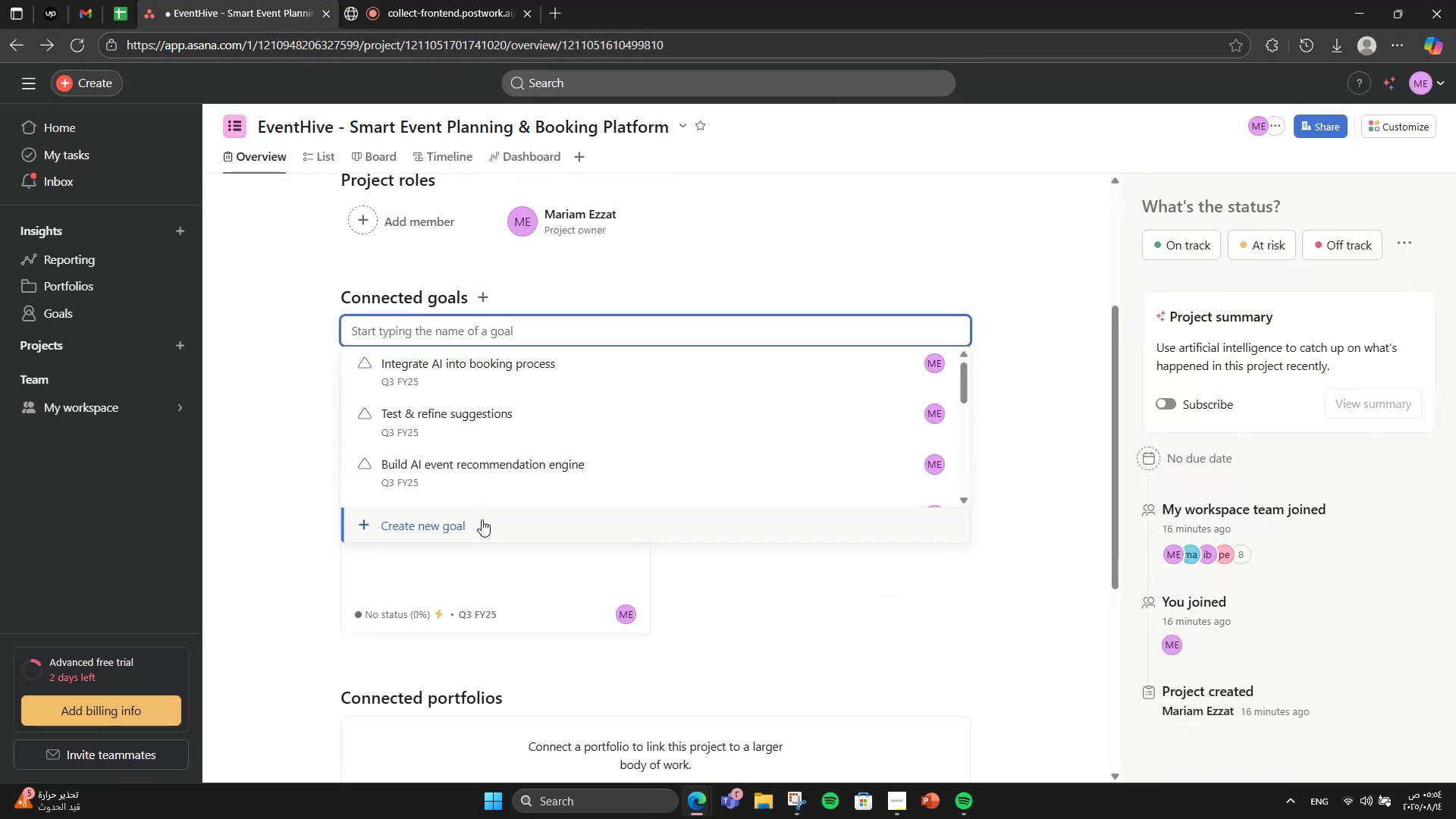 
left_click([482, 519])
 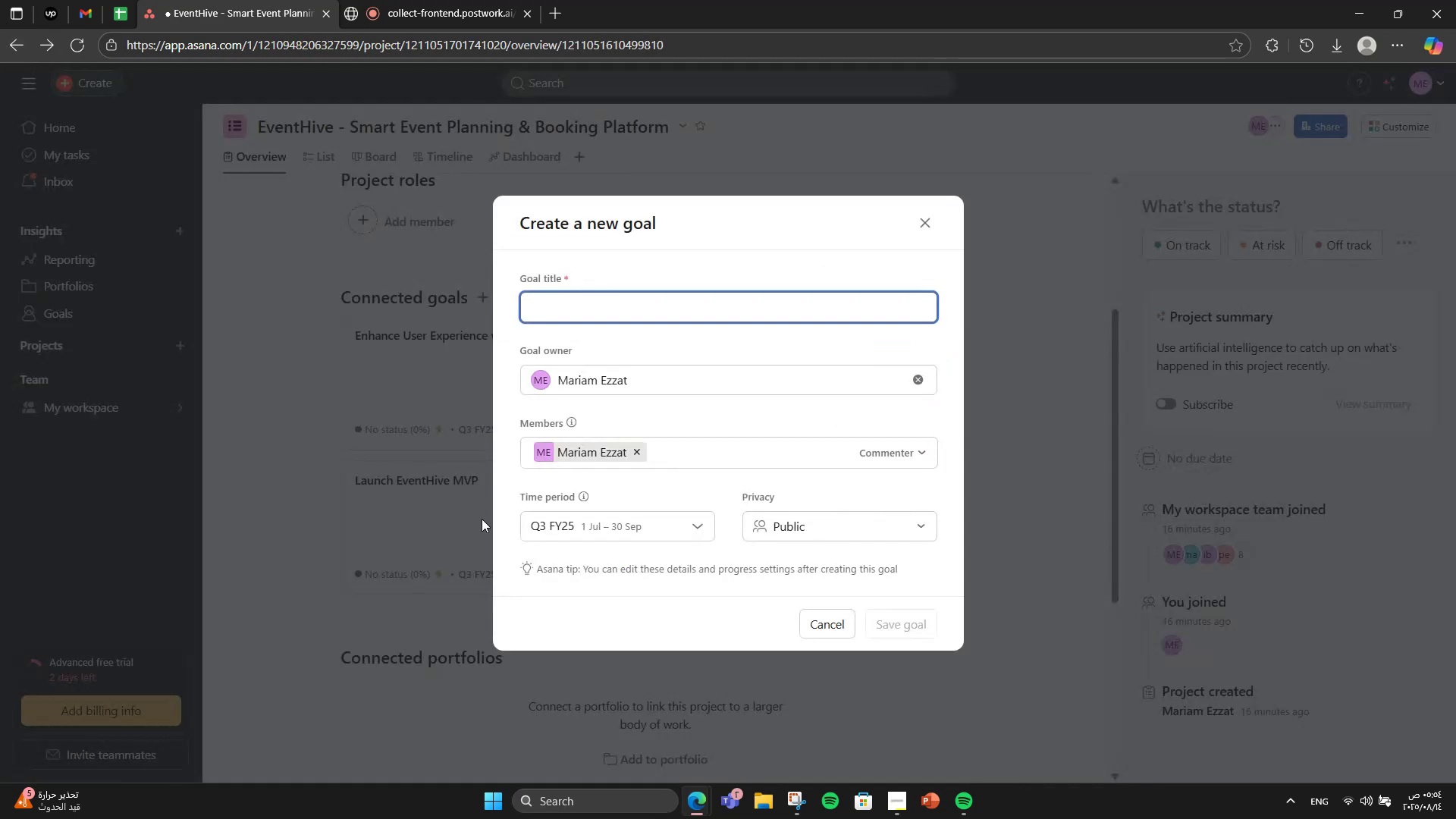 
type(Ensure Operational Excellence)
 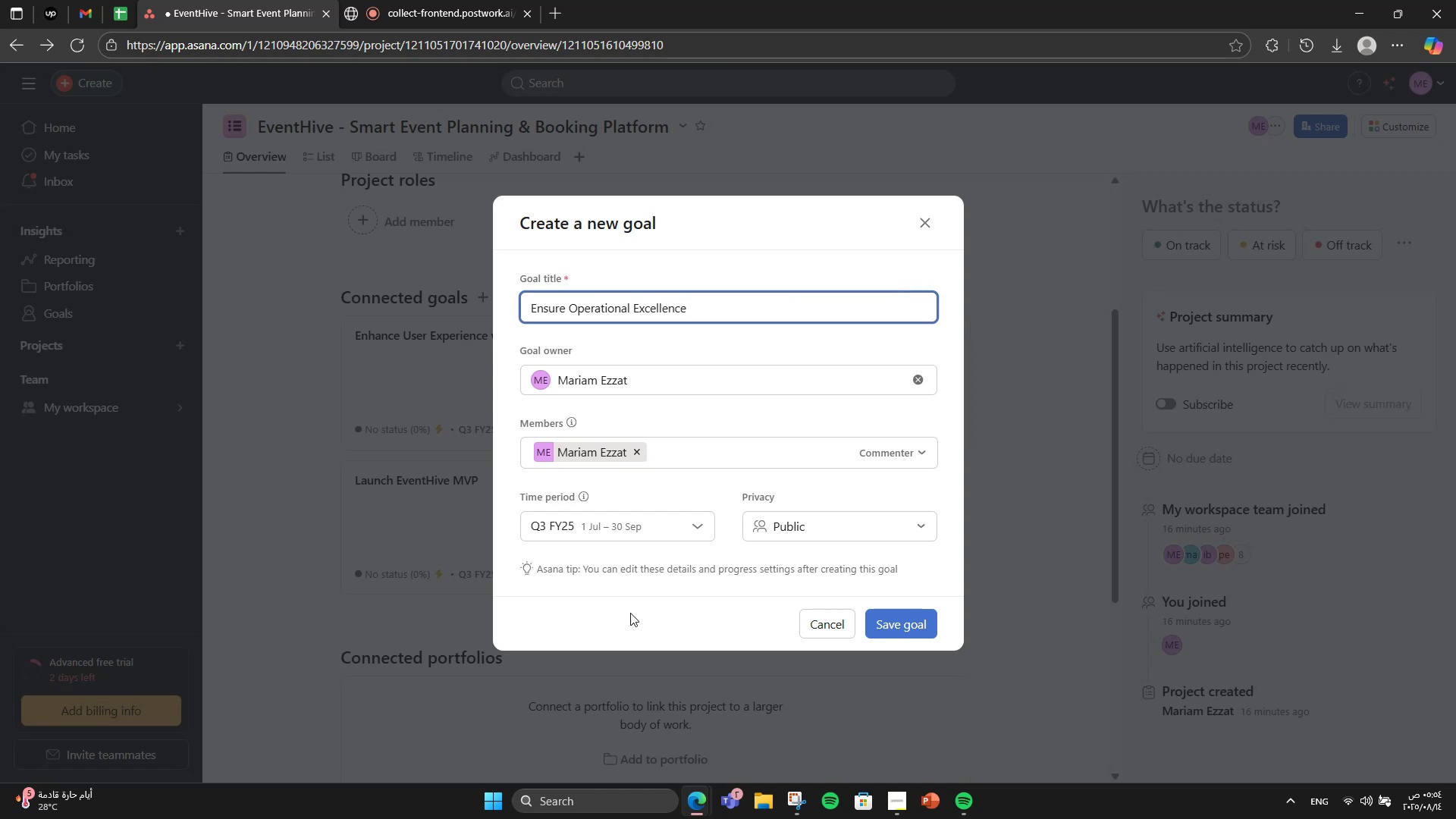 
left_click([910, 629])
 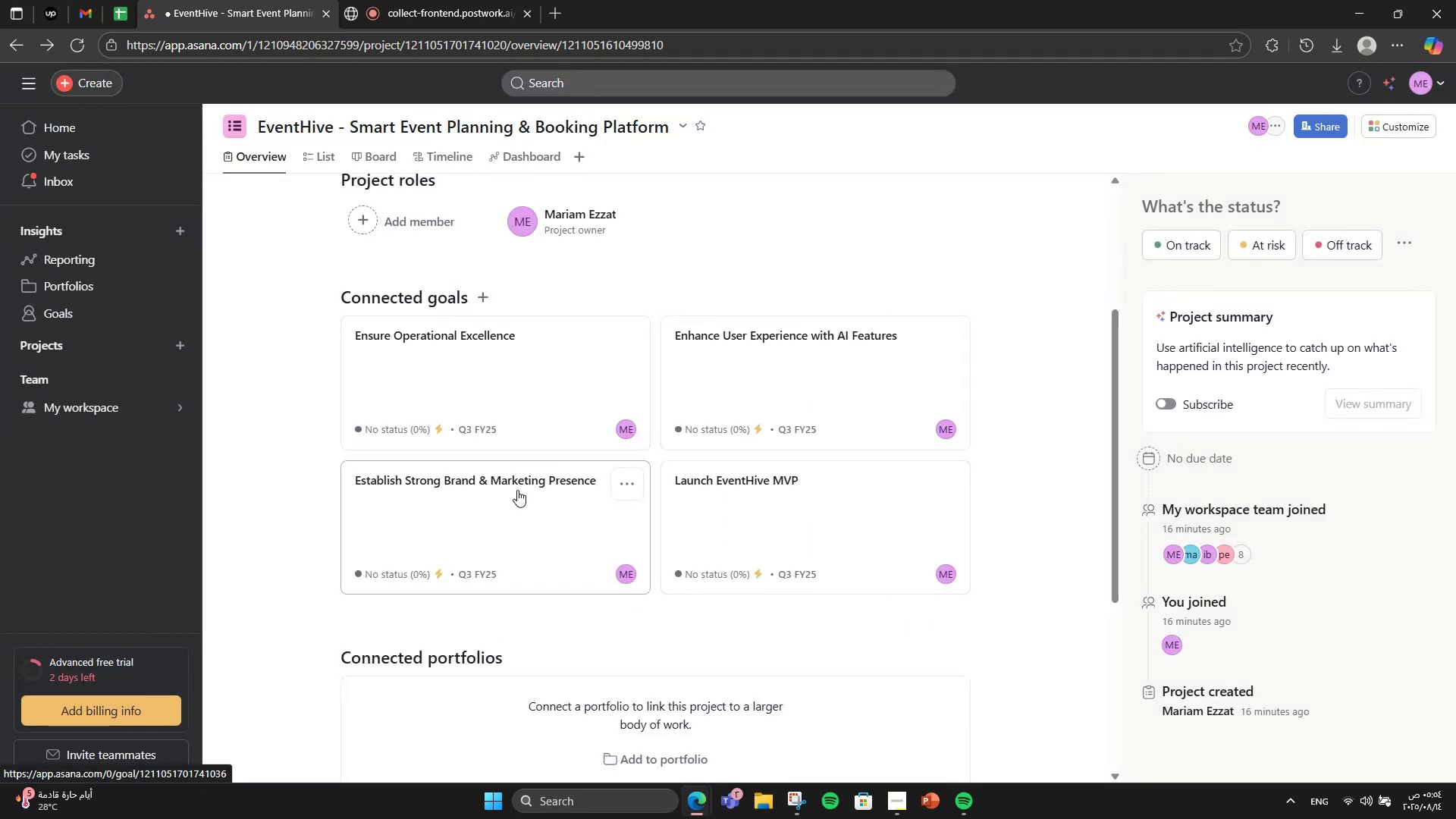 
left_click([519, 429])
 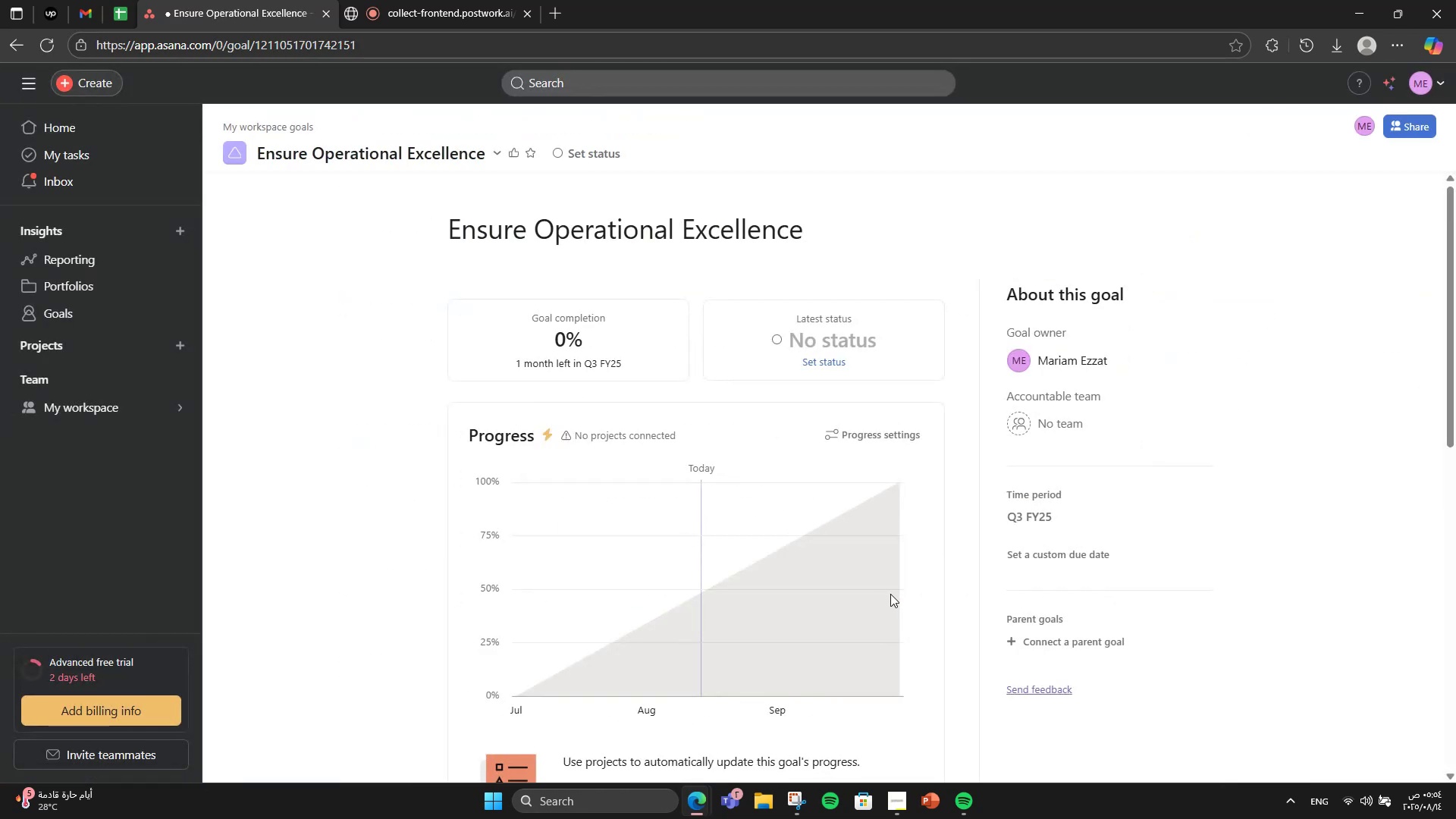 
scroll: coordinate [877, 582], scroll_direction: down, amount: 5.0
 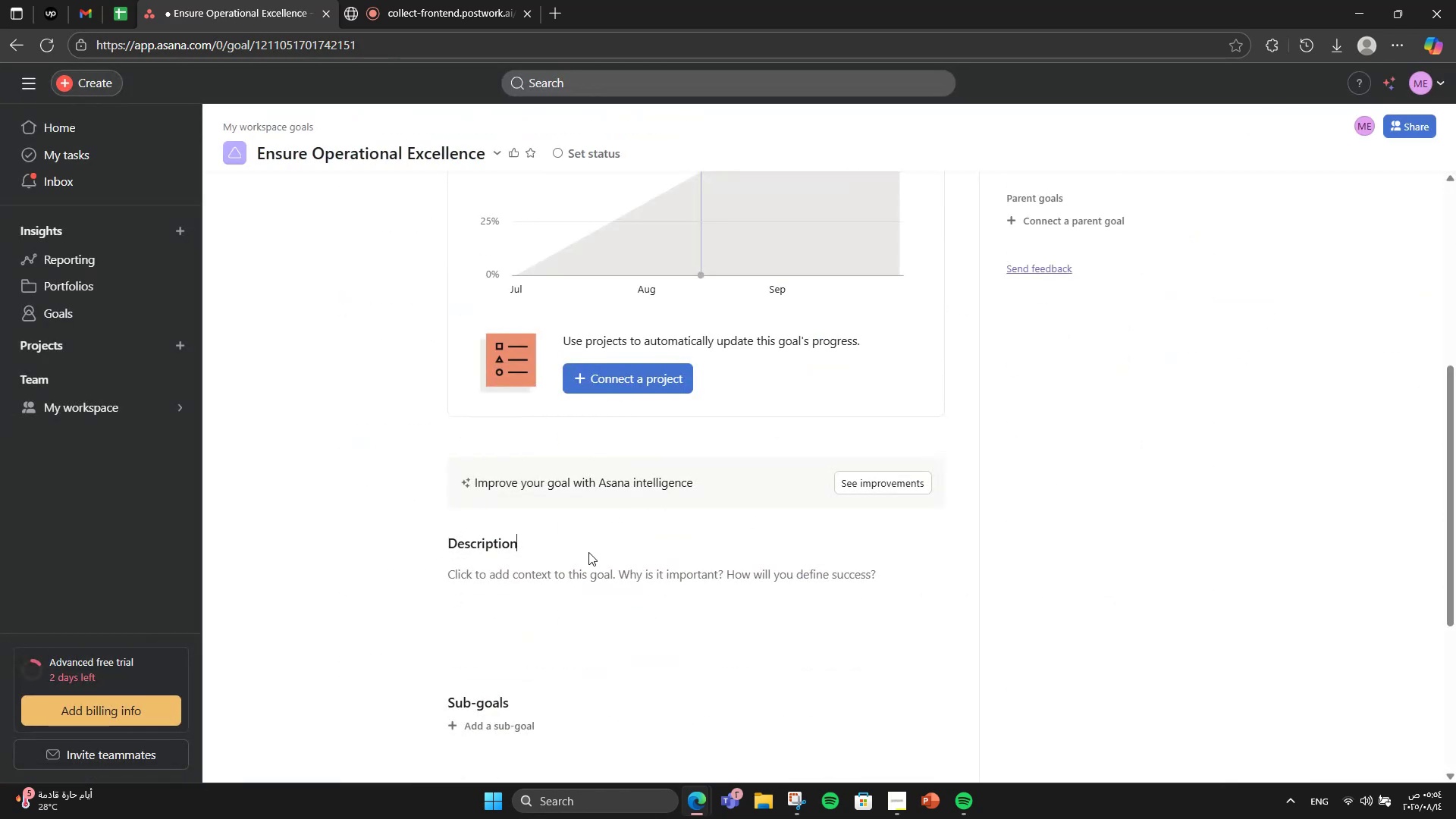 
double_click([588, 567])
 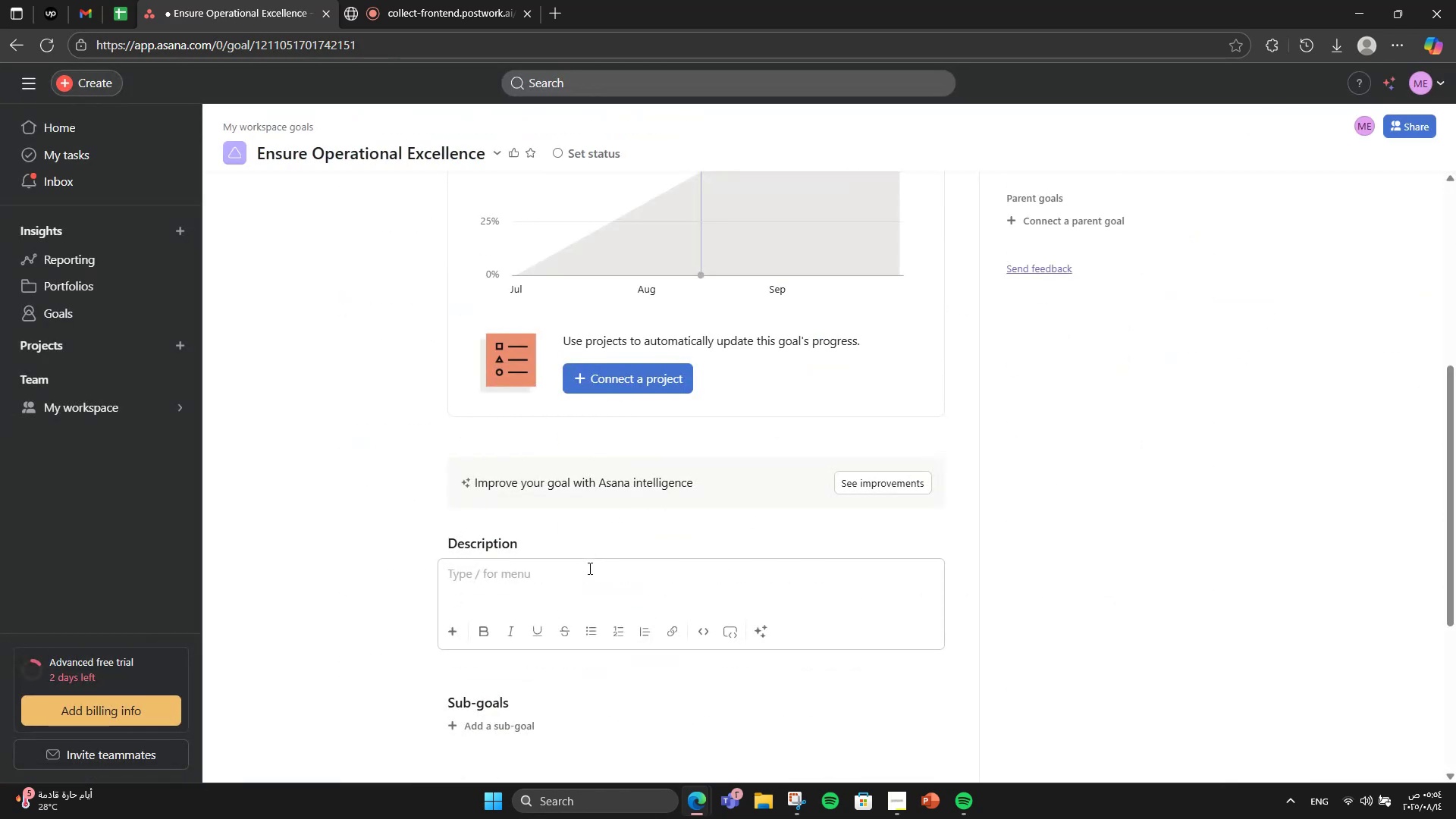 
type(Provide top-notch support and maintain platfi)
key(Backspace)
key(Backspace)
type(form compliance)
 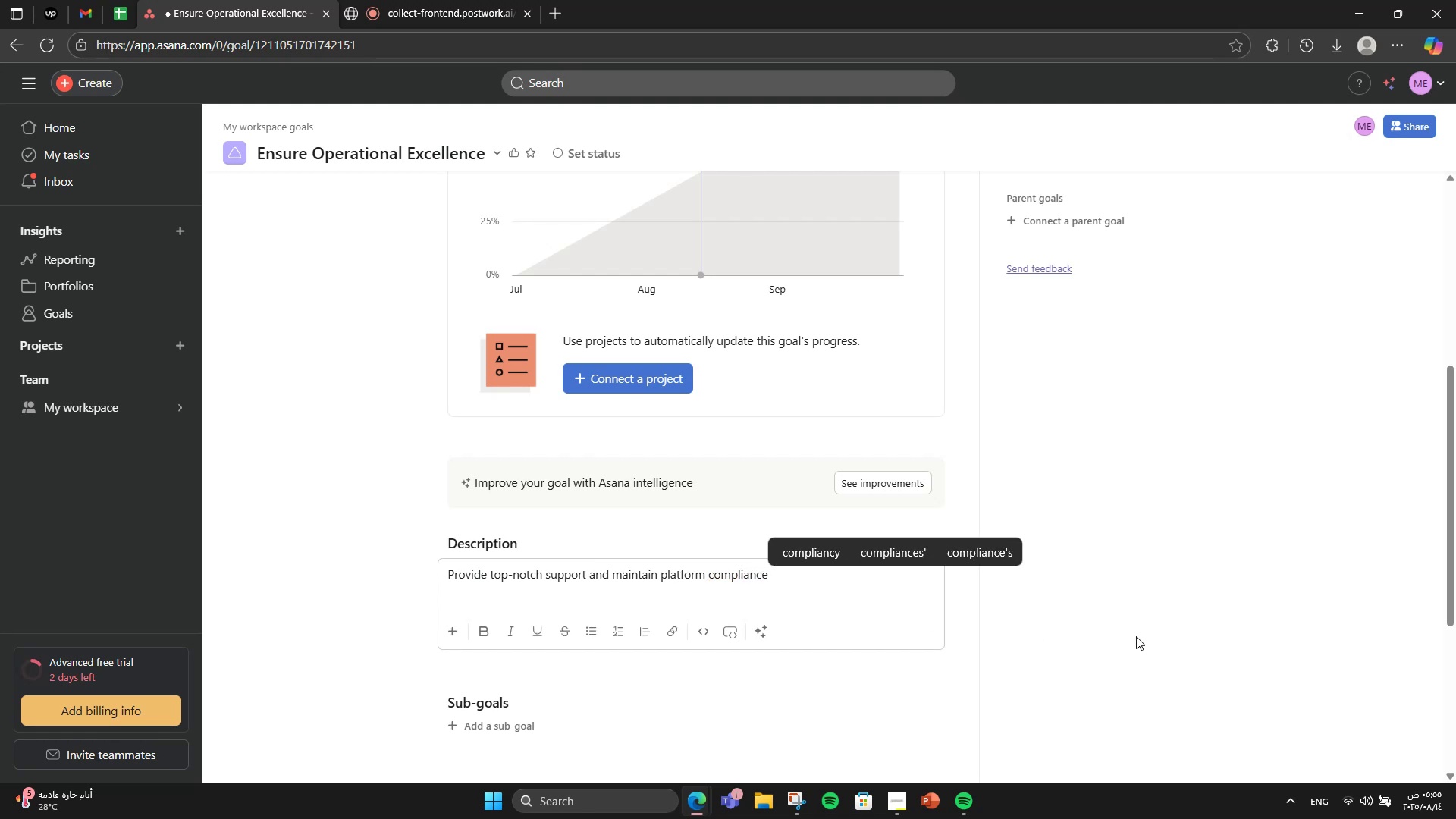 
wait(5.31)
 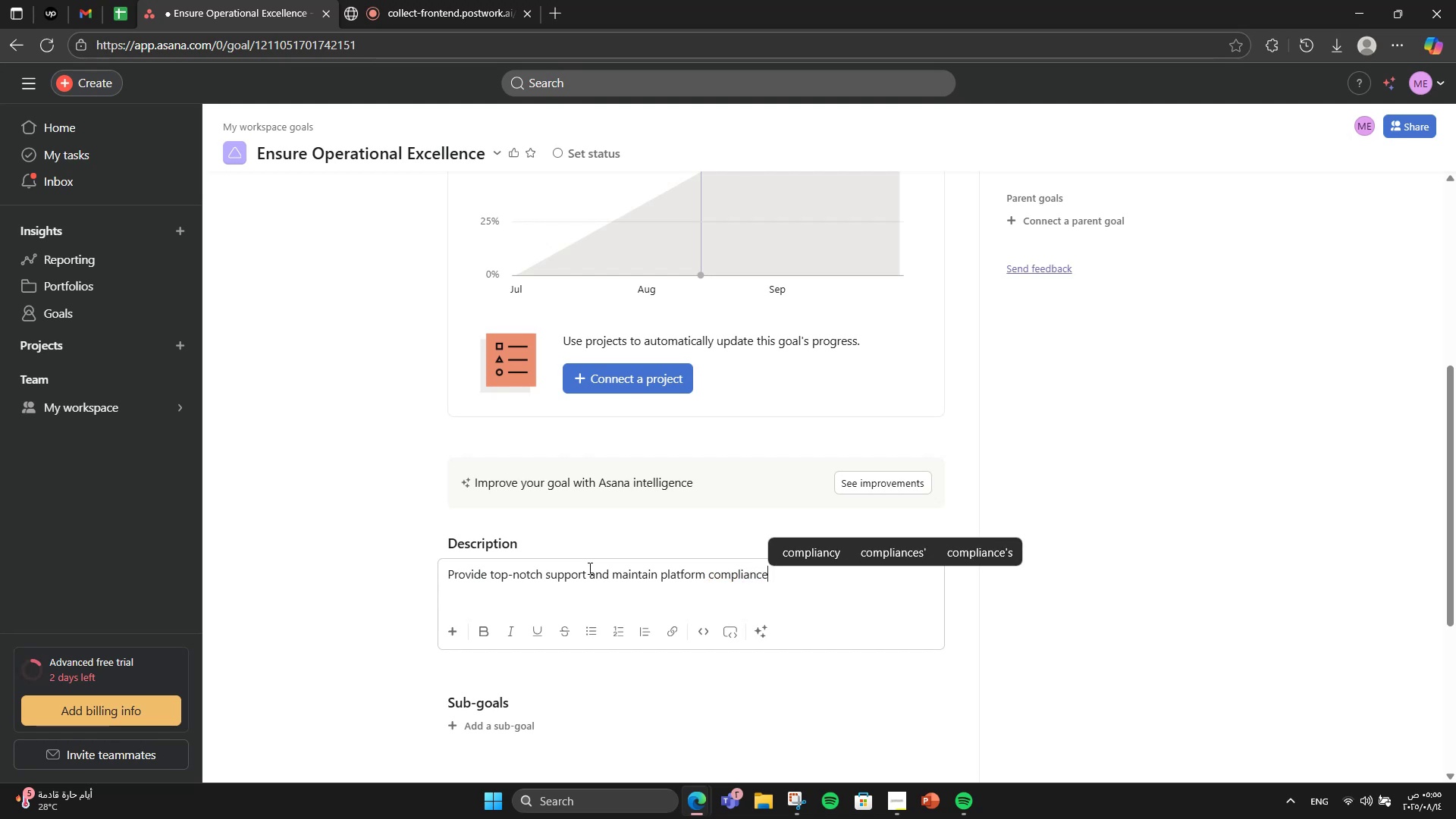 
key(Period)
 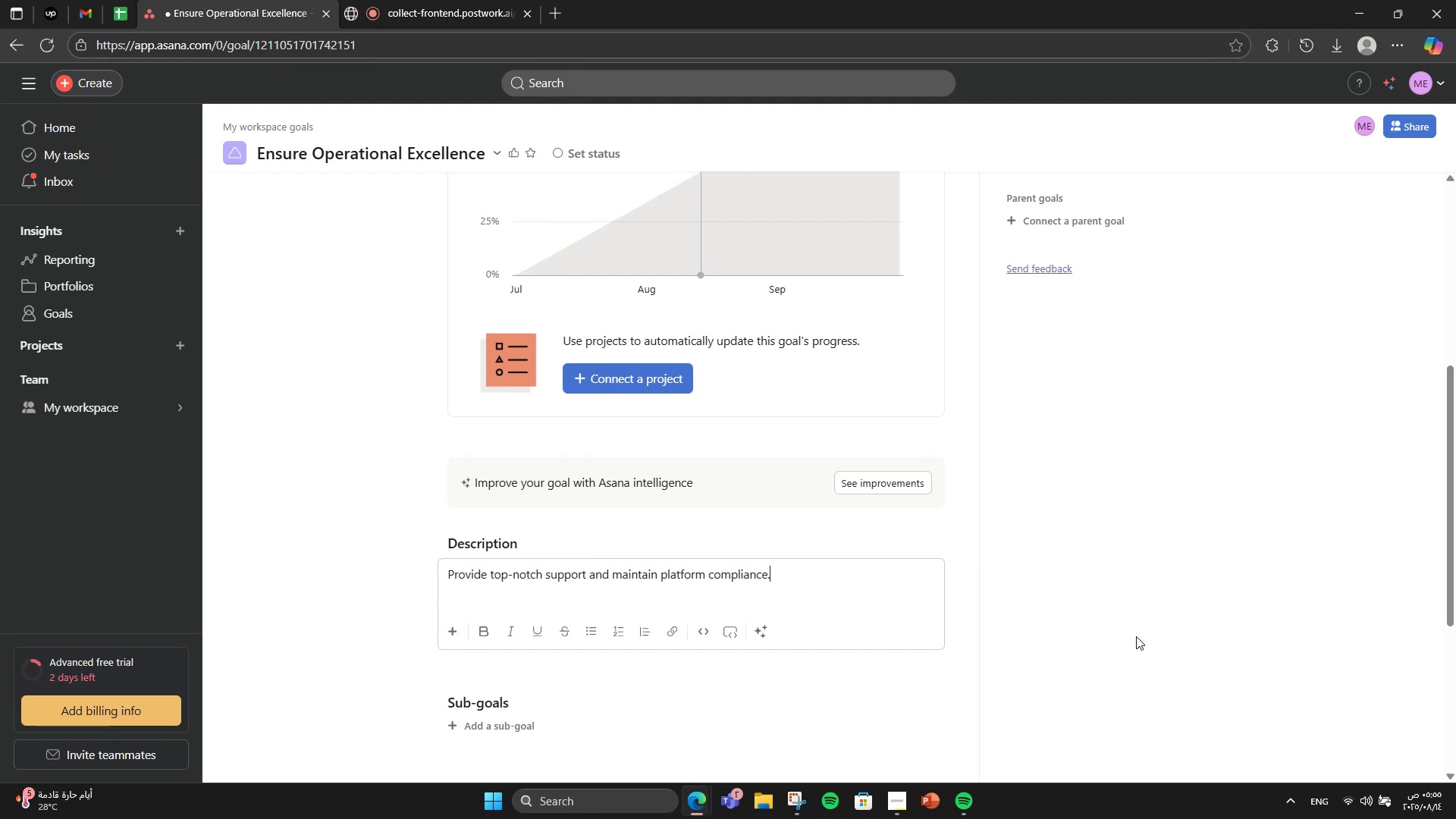 
scroll: coordinate [1136, 636], scroll_direction: down, amount: 4.0
 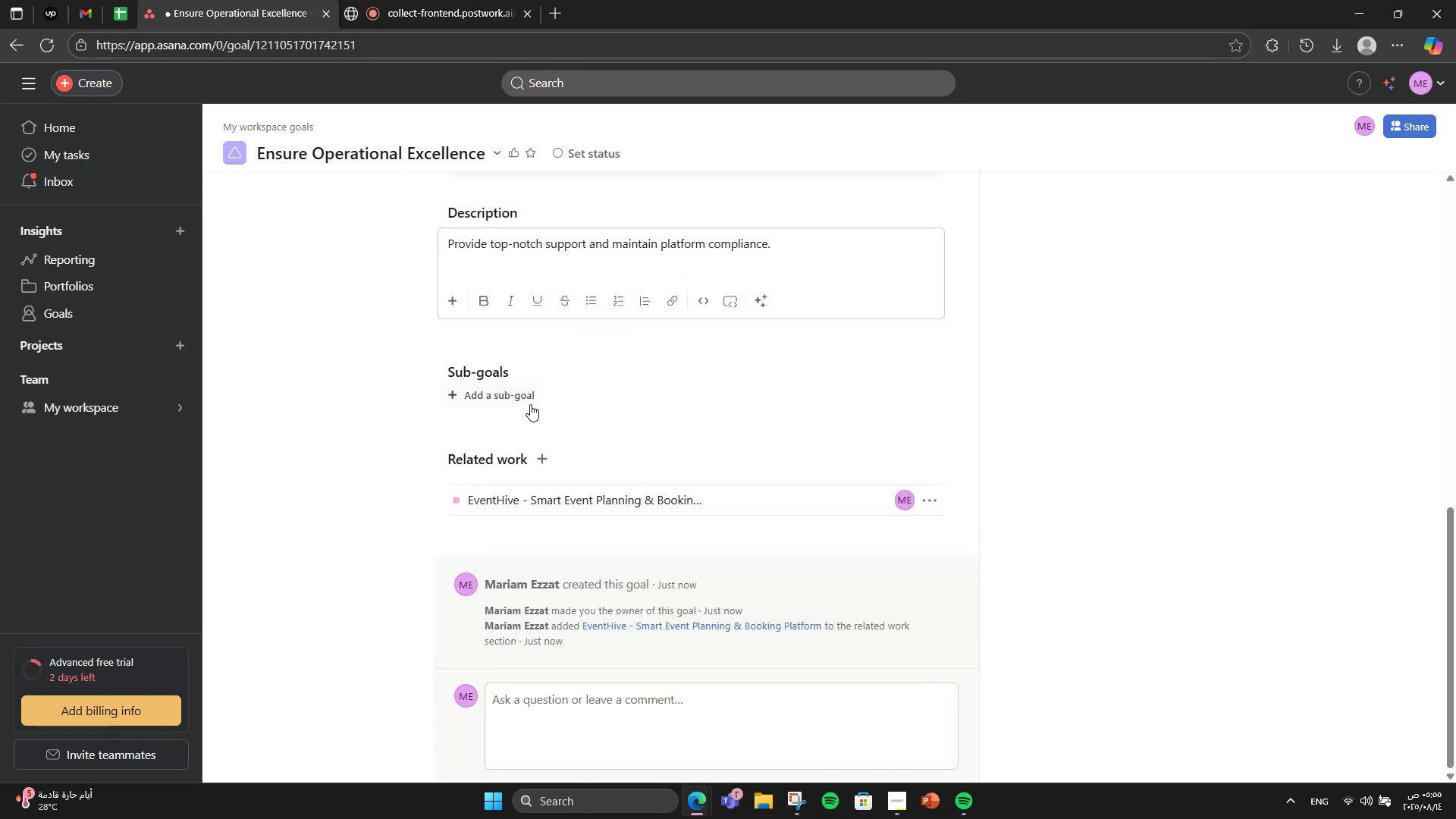 
left_click([526, 401])
 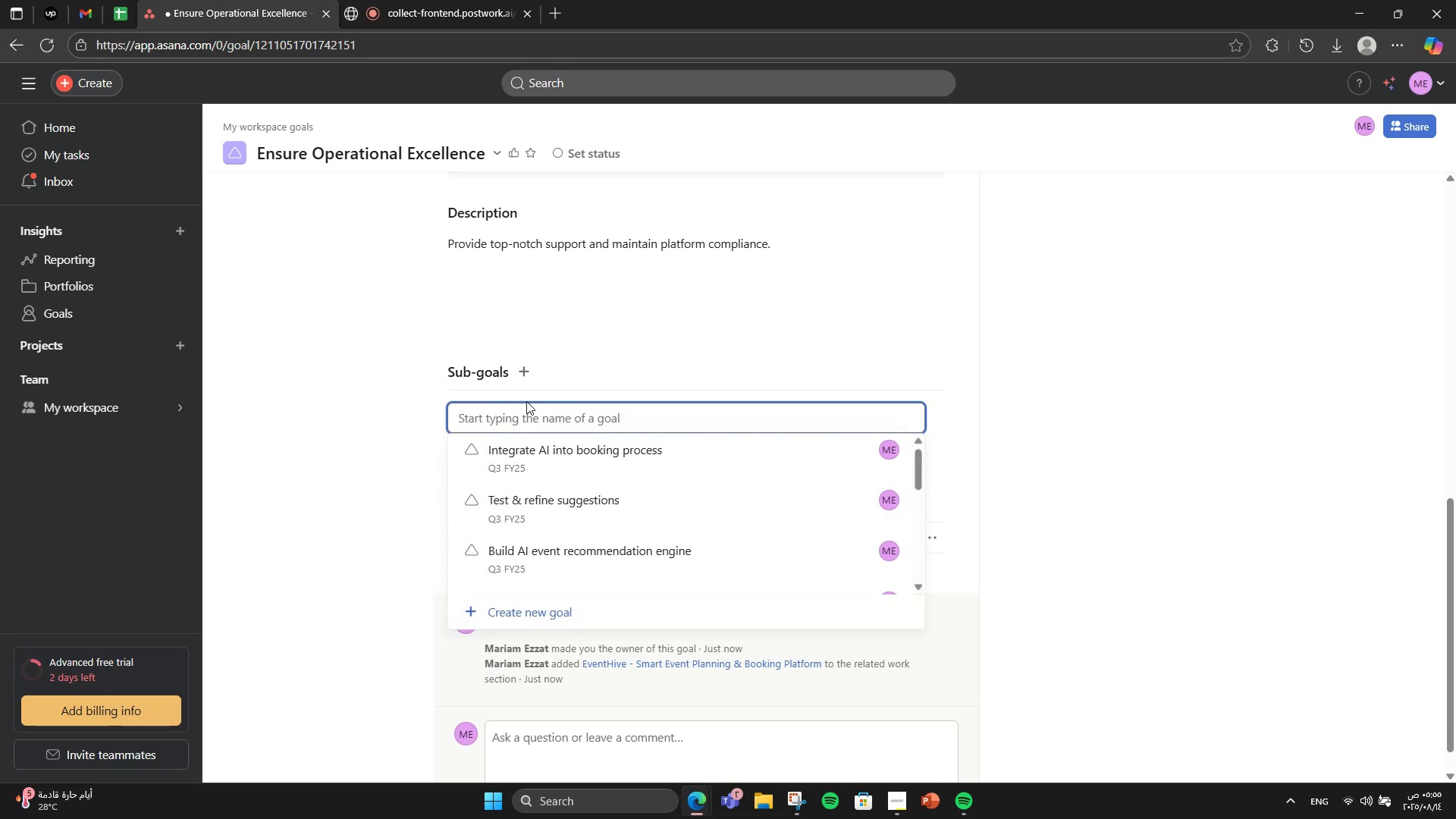 
type(Set up customet)
key(Backspace)
type(r support  )
key(Backspace)
type(system)
 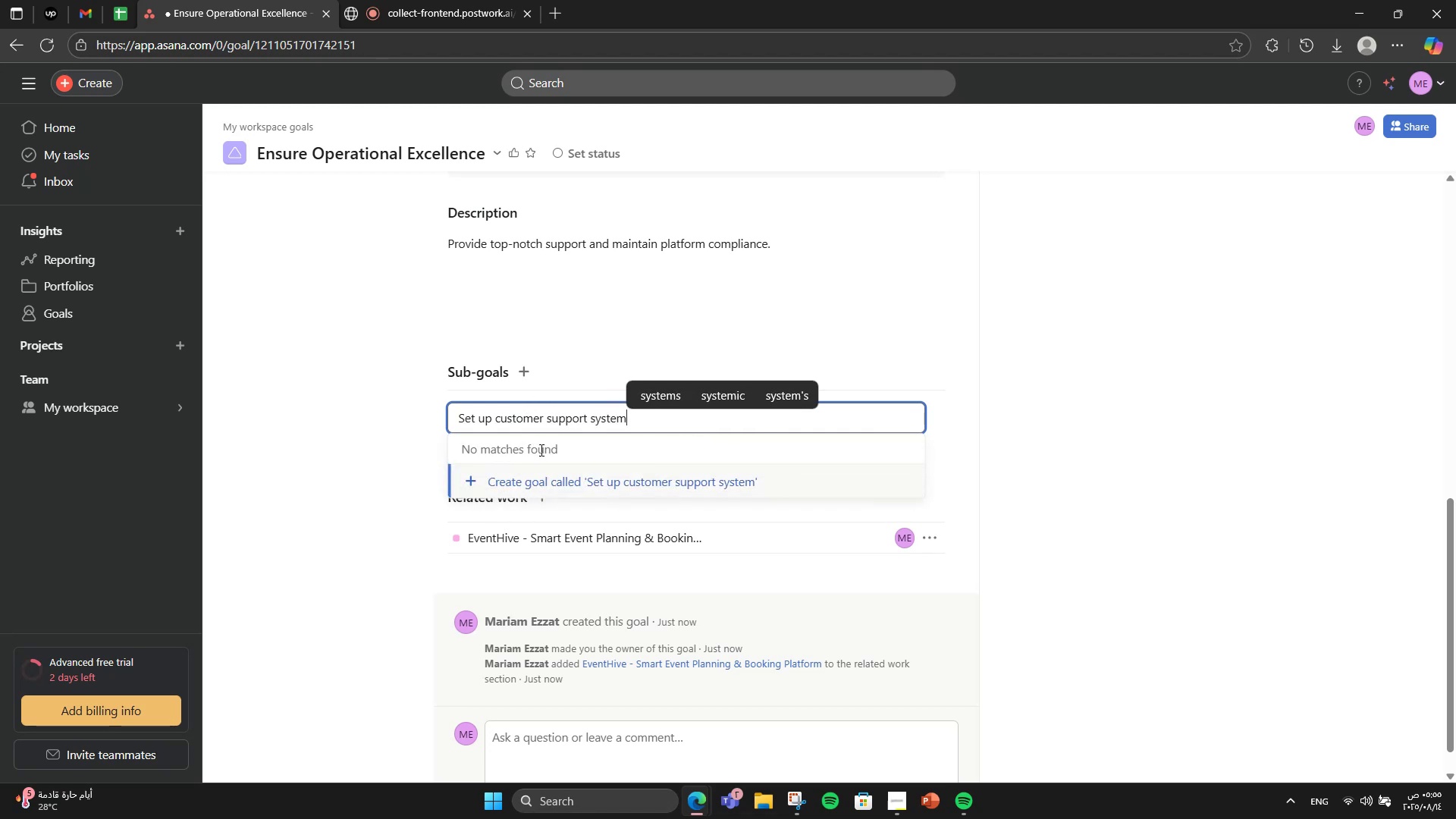 
left_click([542, 475])
 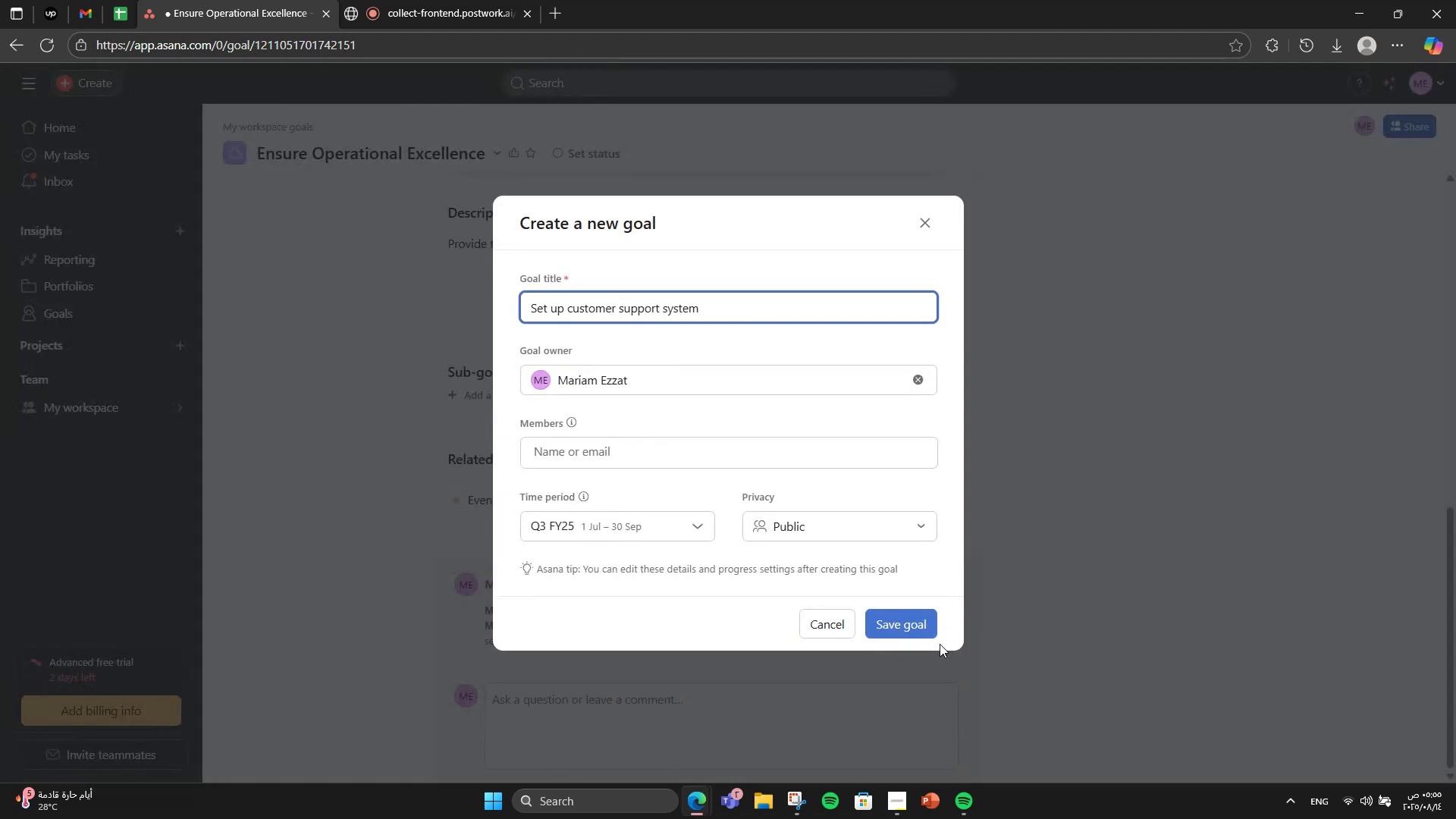 
left_click([930, 626])
 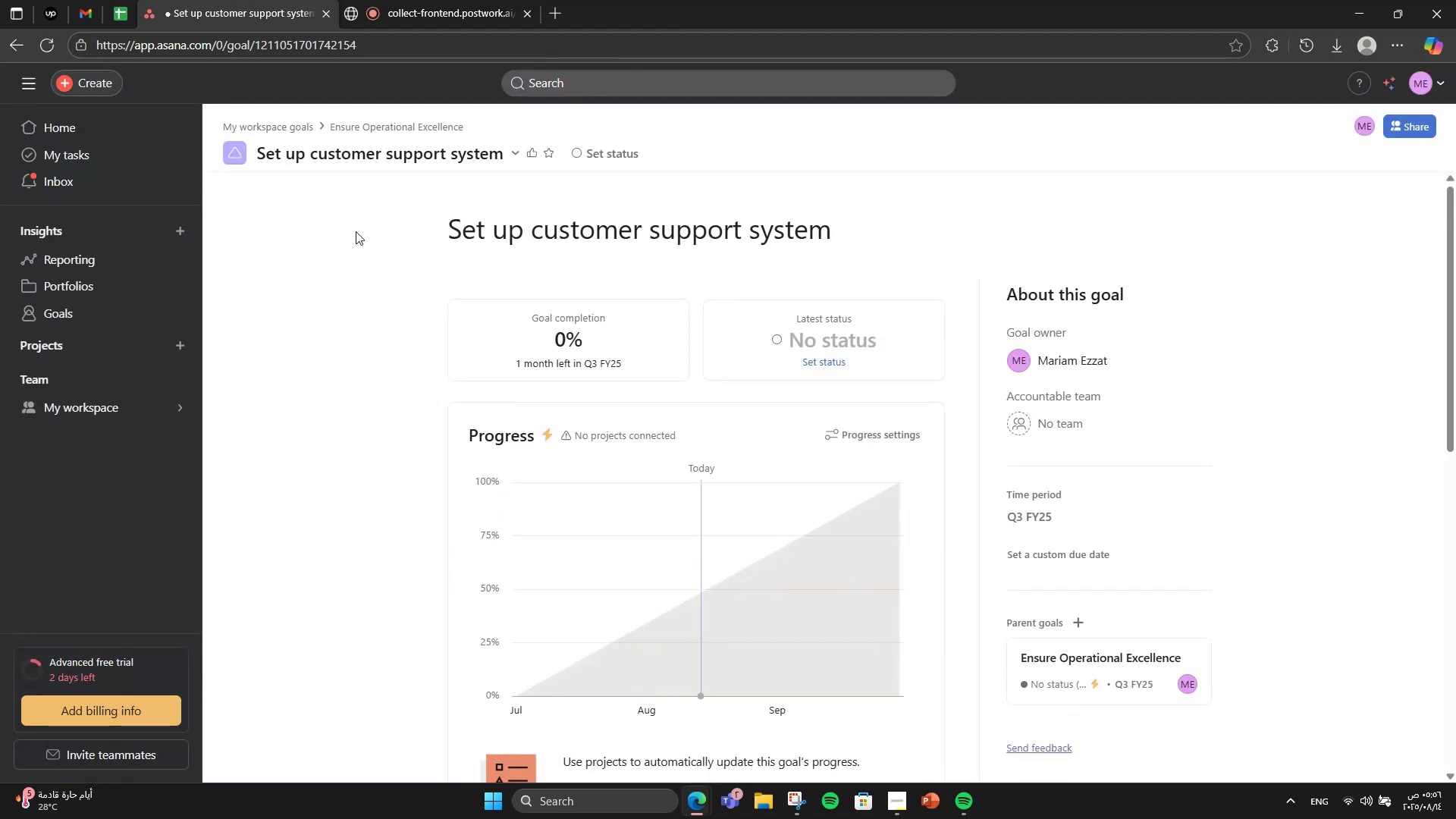 
left_click([0, 41])
 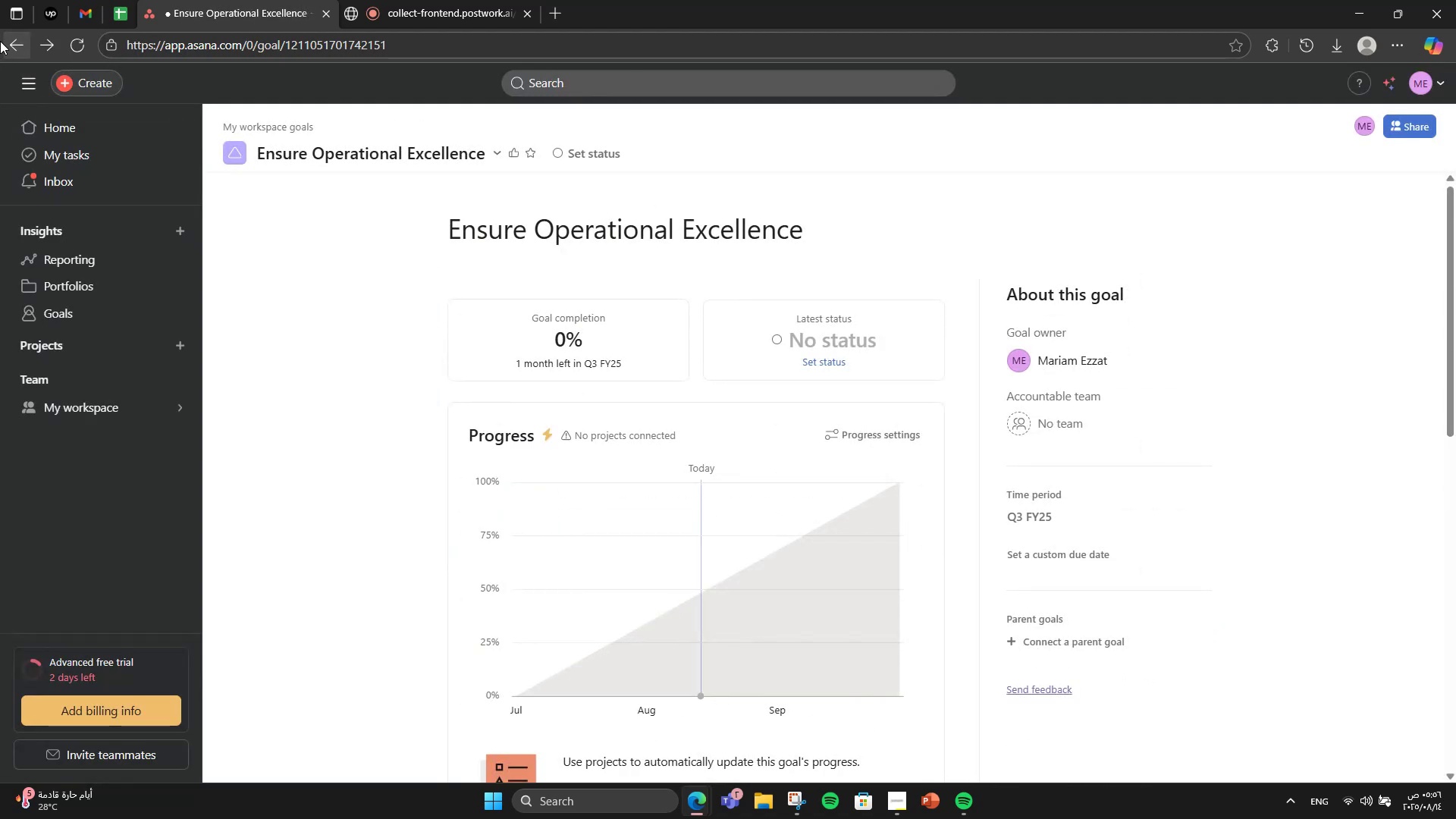 
scroll: coordinate [686, 534], scroll_direction: down, amount: 8.0
 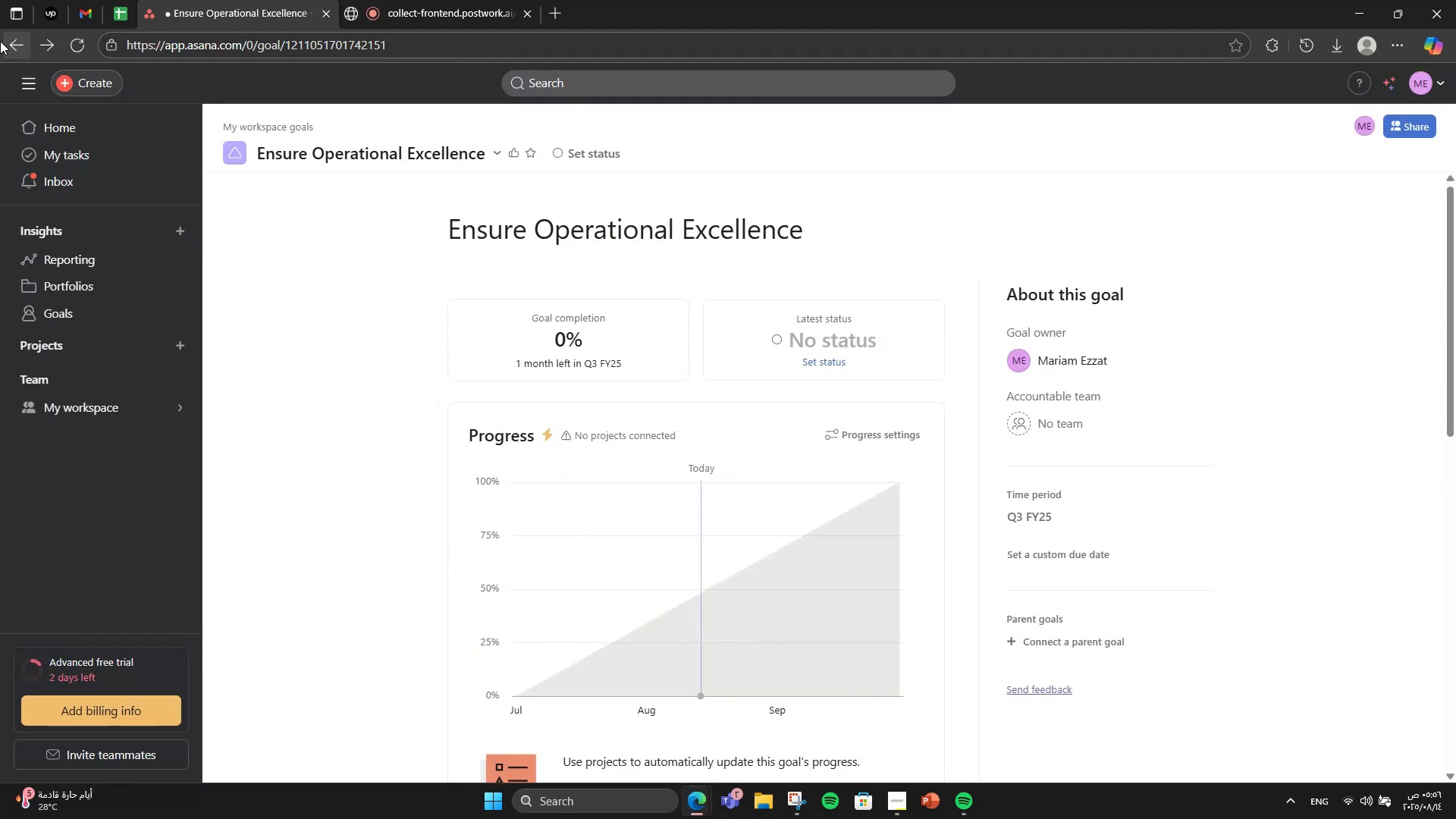 
left_click([533, 453])
 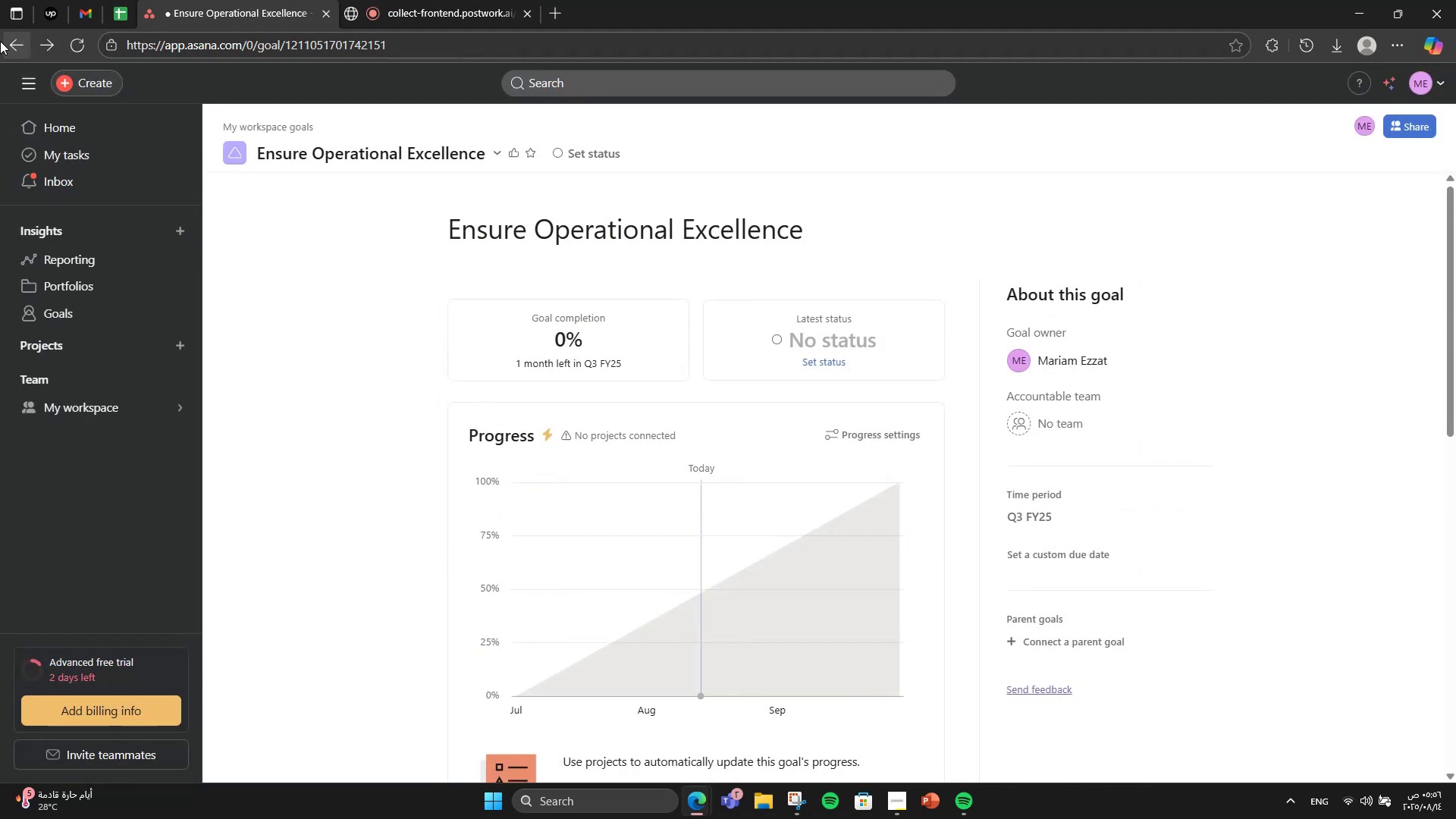 
left_click([494, 695])
 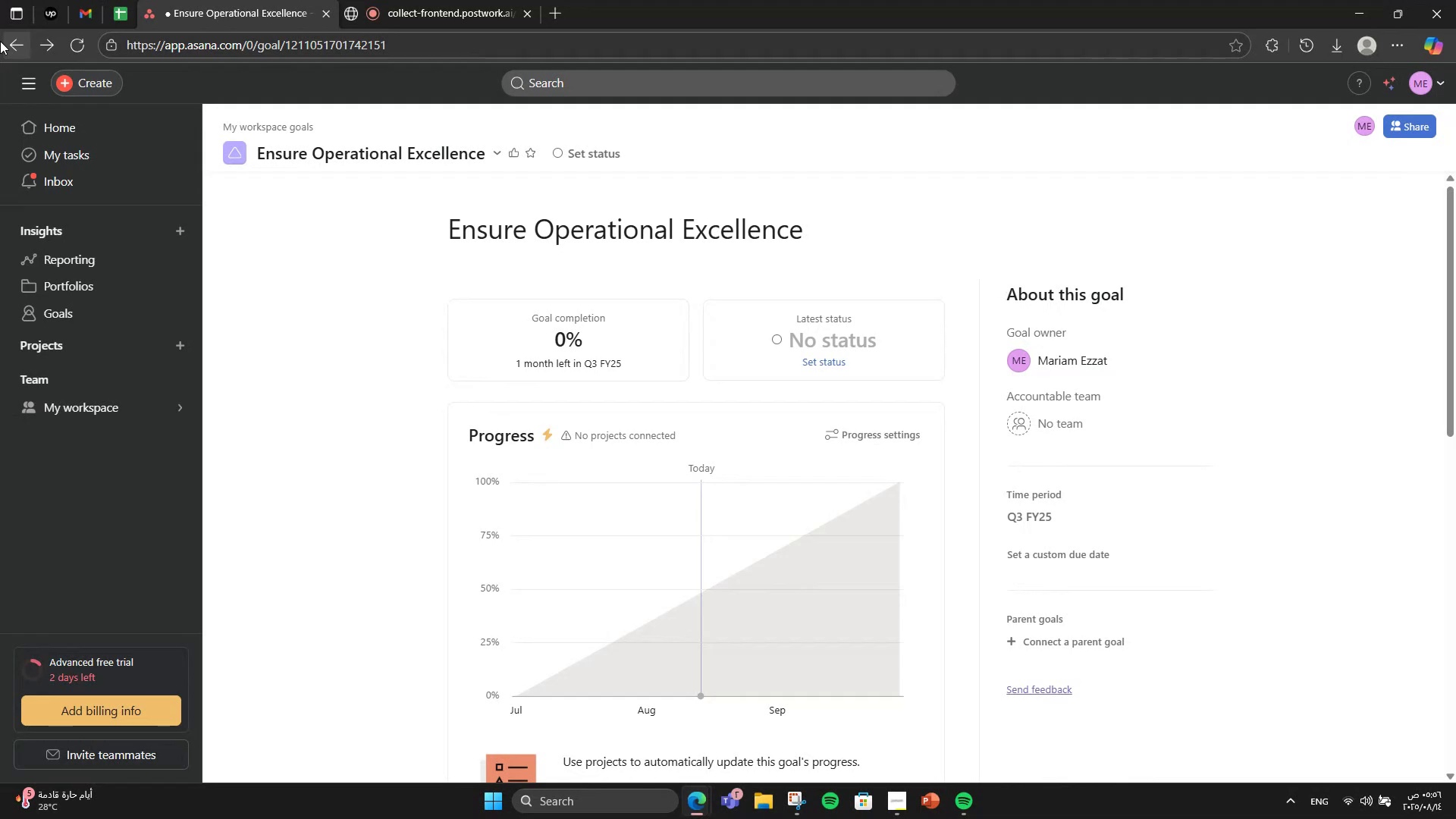 
type(Draft legal & P)
key(Backspace)
type(policy documents)
 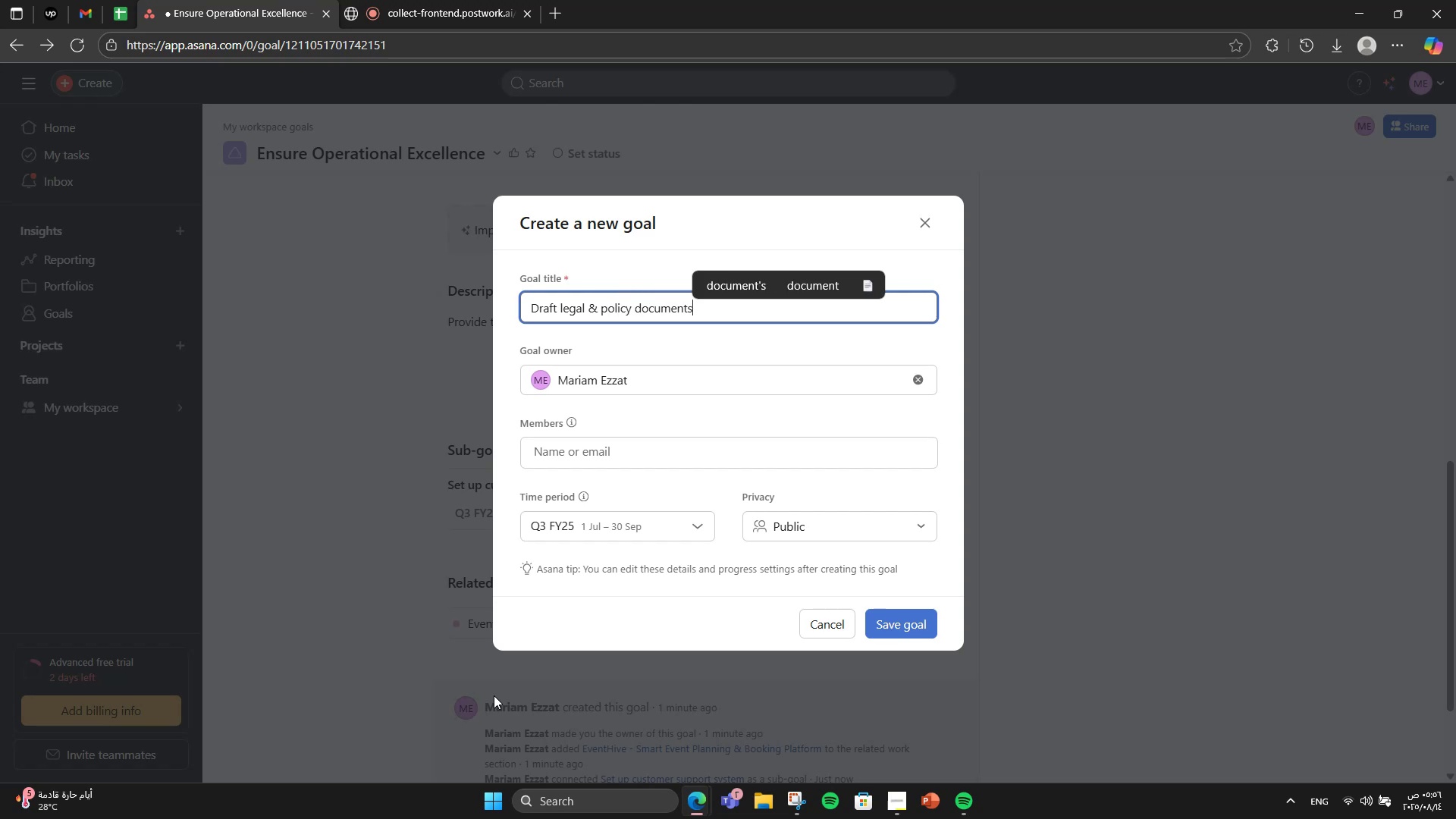 
left_click([890, 627])
 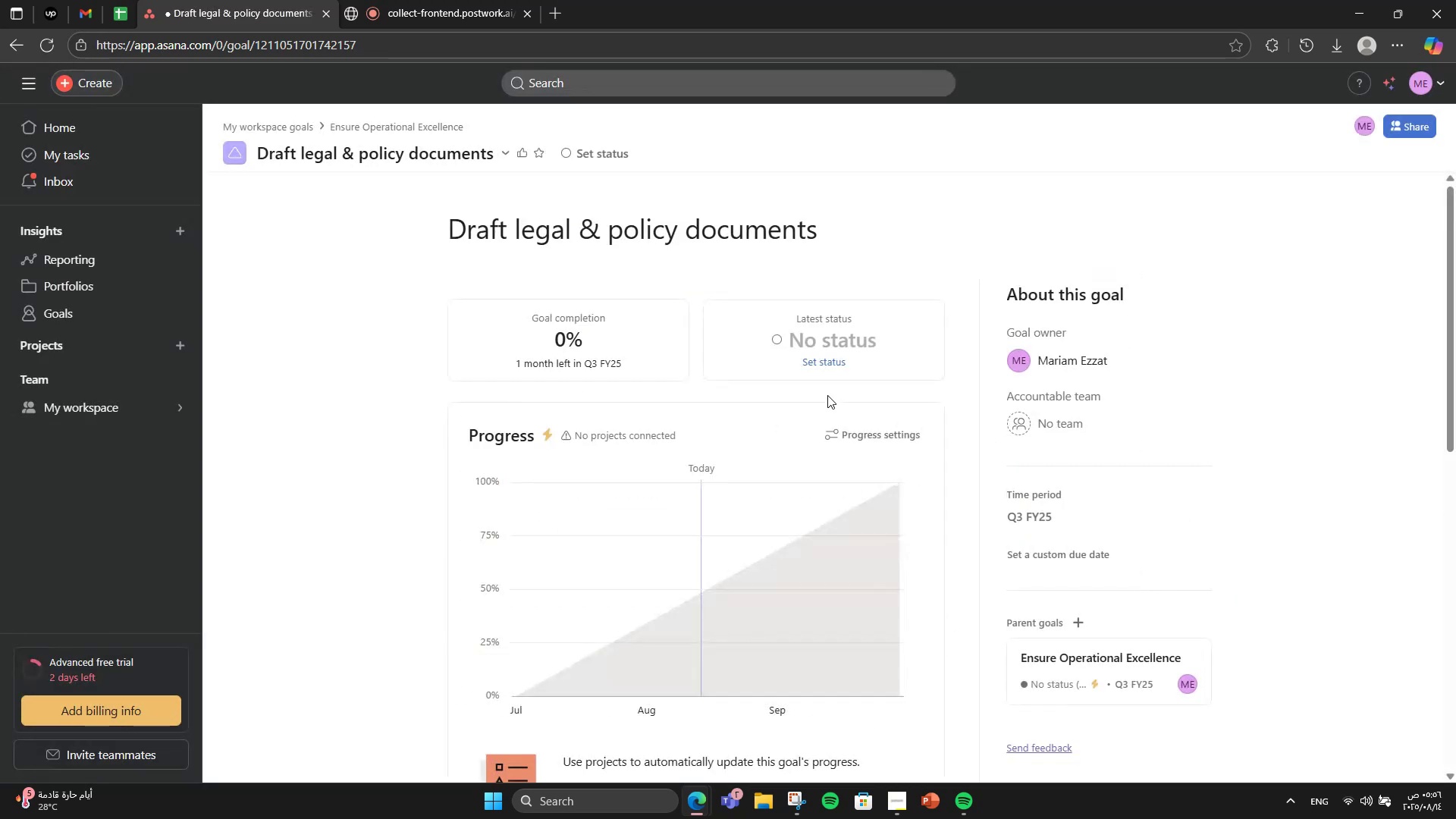 
scroll: coordinate [414, 630], scroll_direction: down, amount: 8.0
 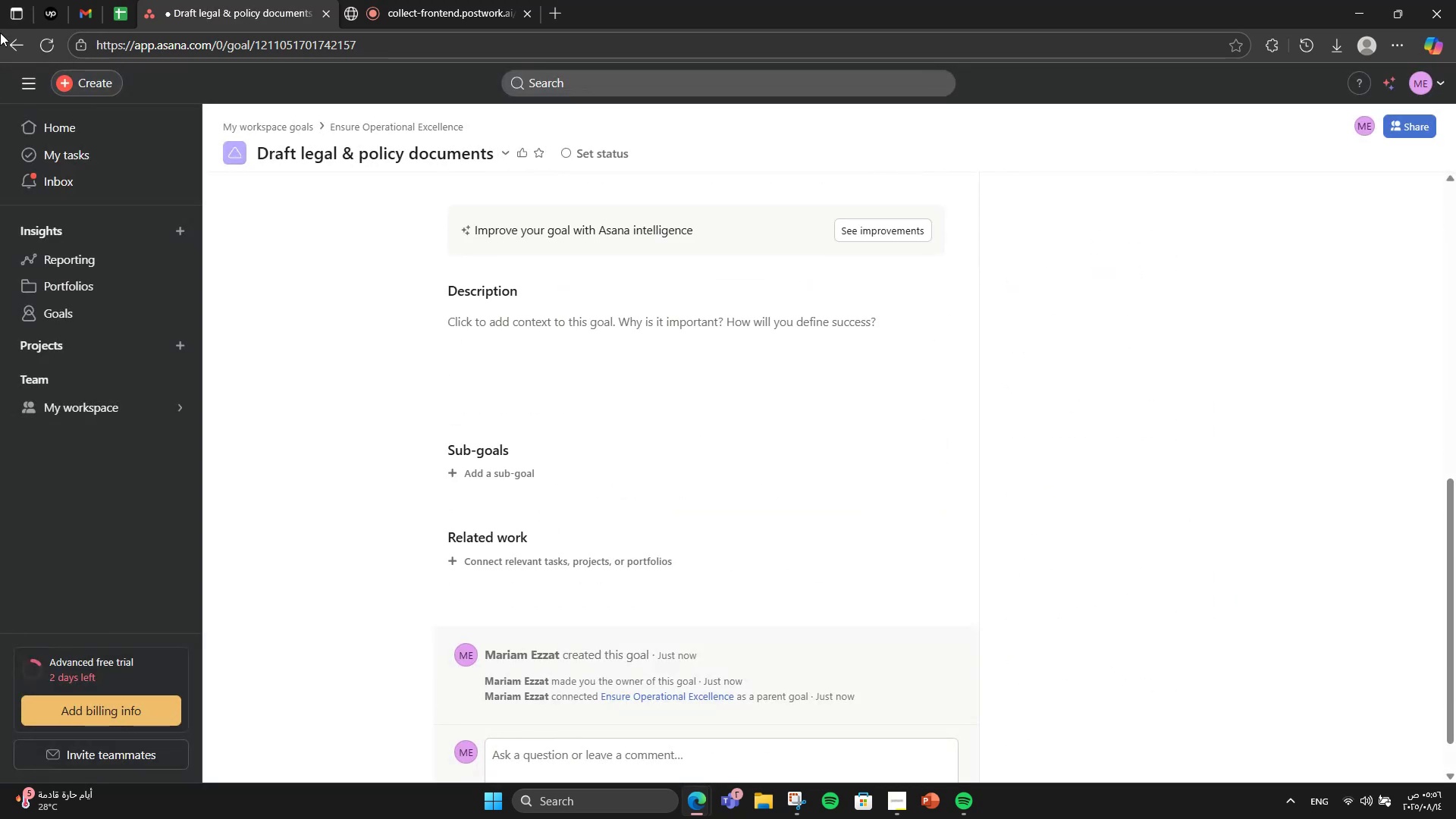 
left_click([0, 36])
 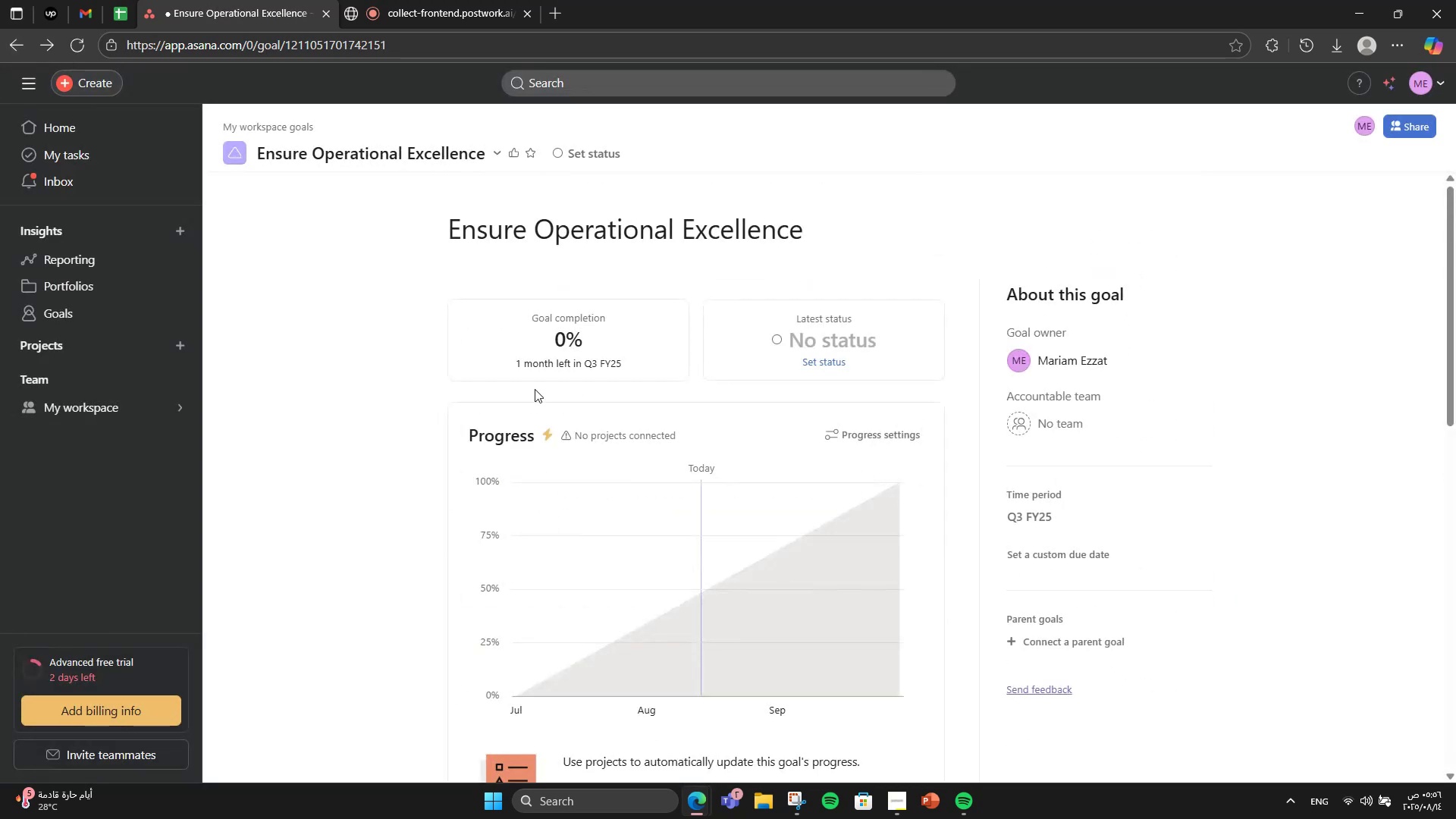 
scroll: coordinate [642, 549], scroll_direction: down, amount: 8.0
 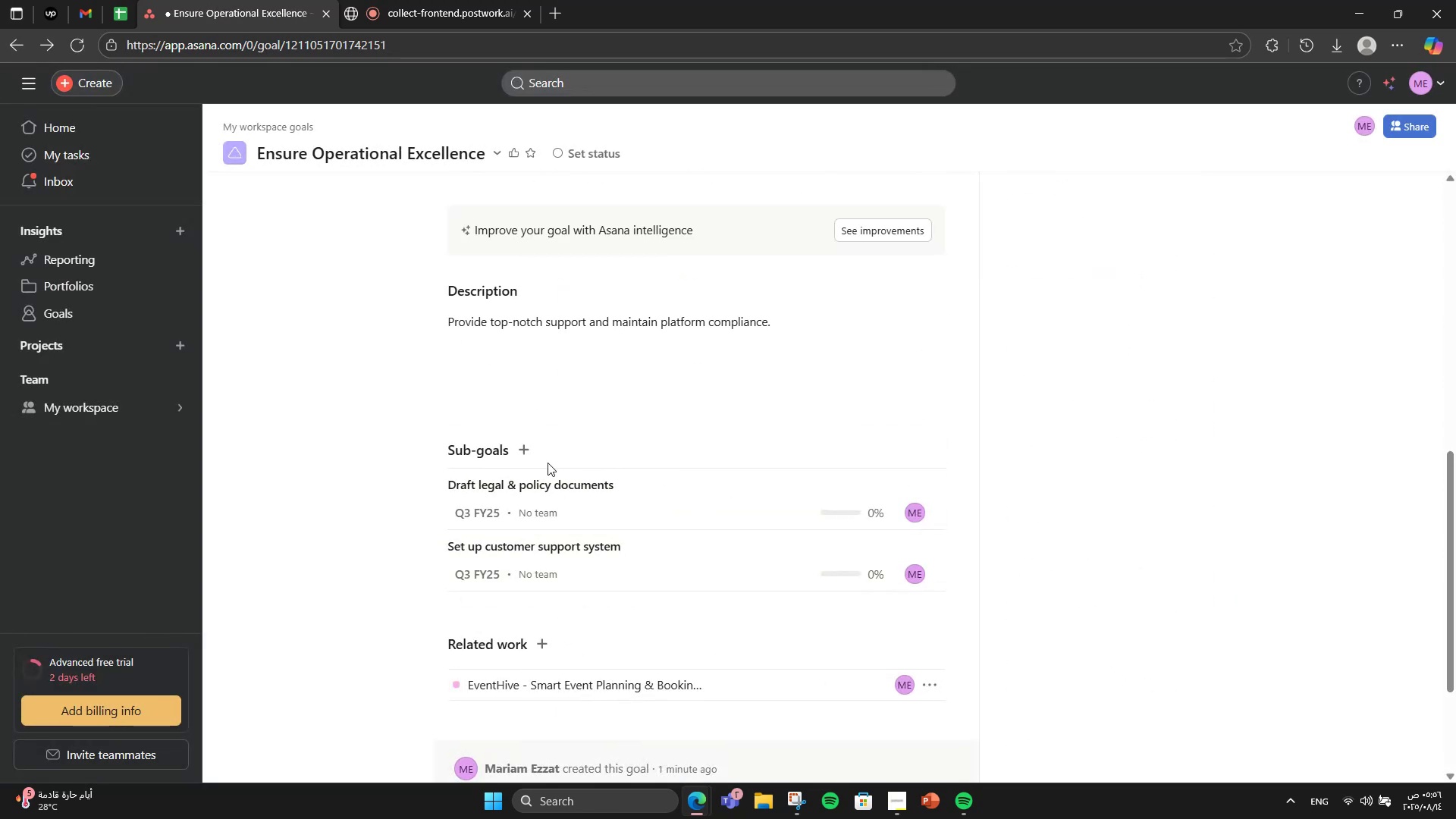 
left_click([535, 446])
 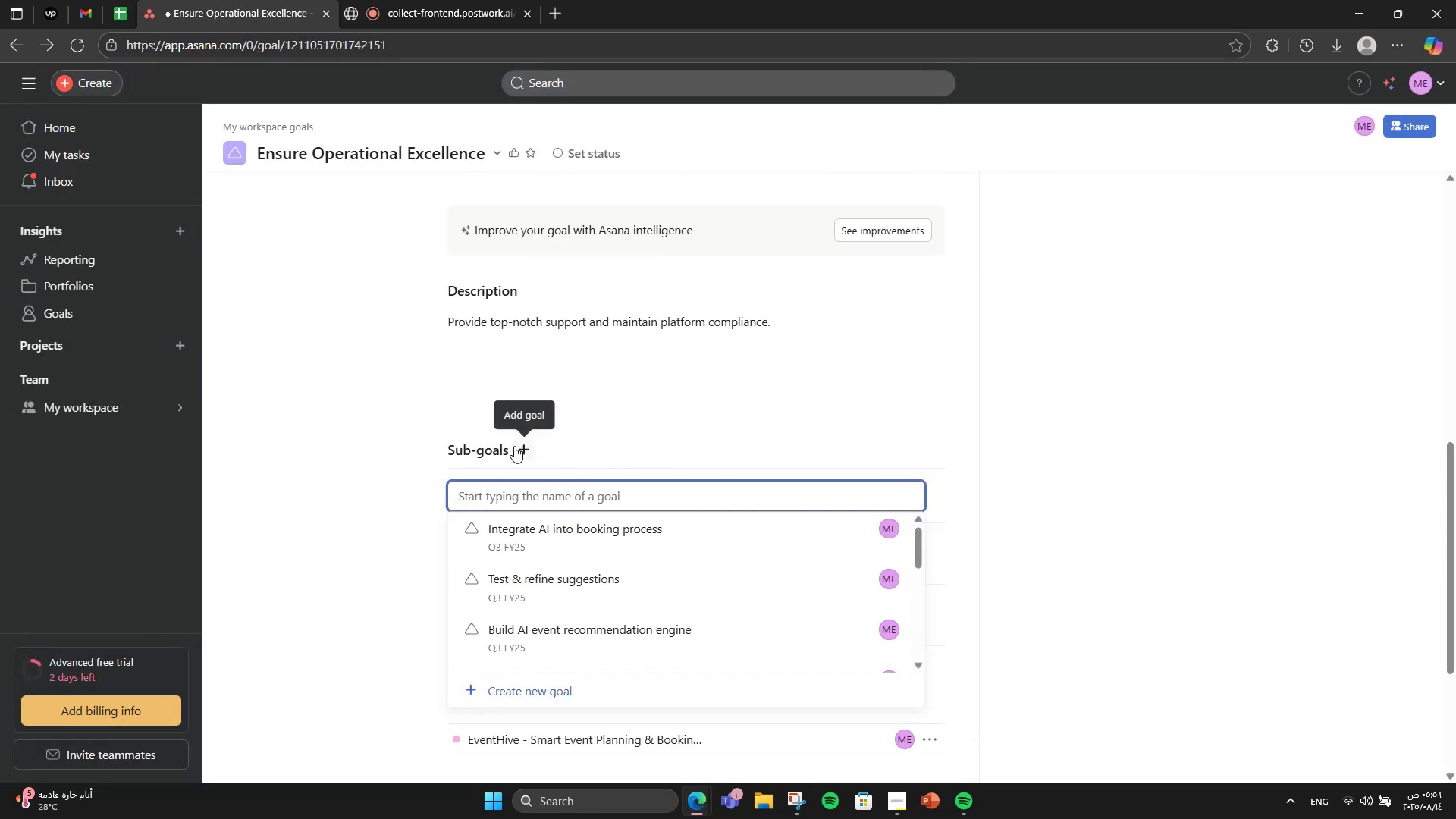 
left_click([514, 446])
 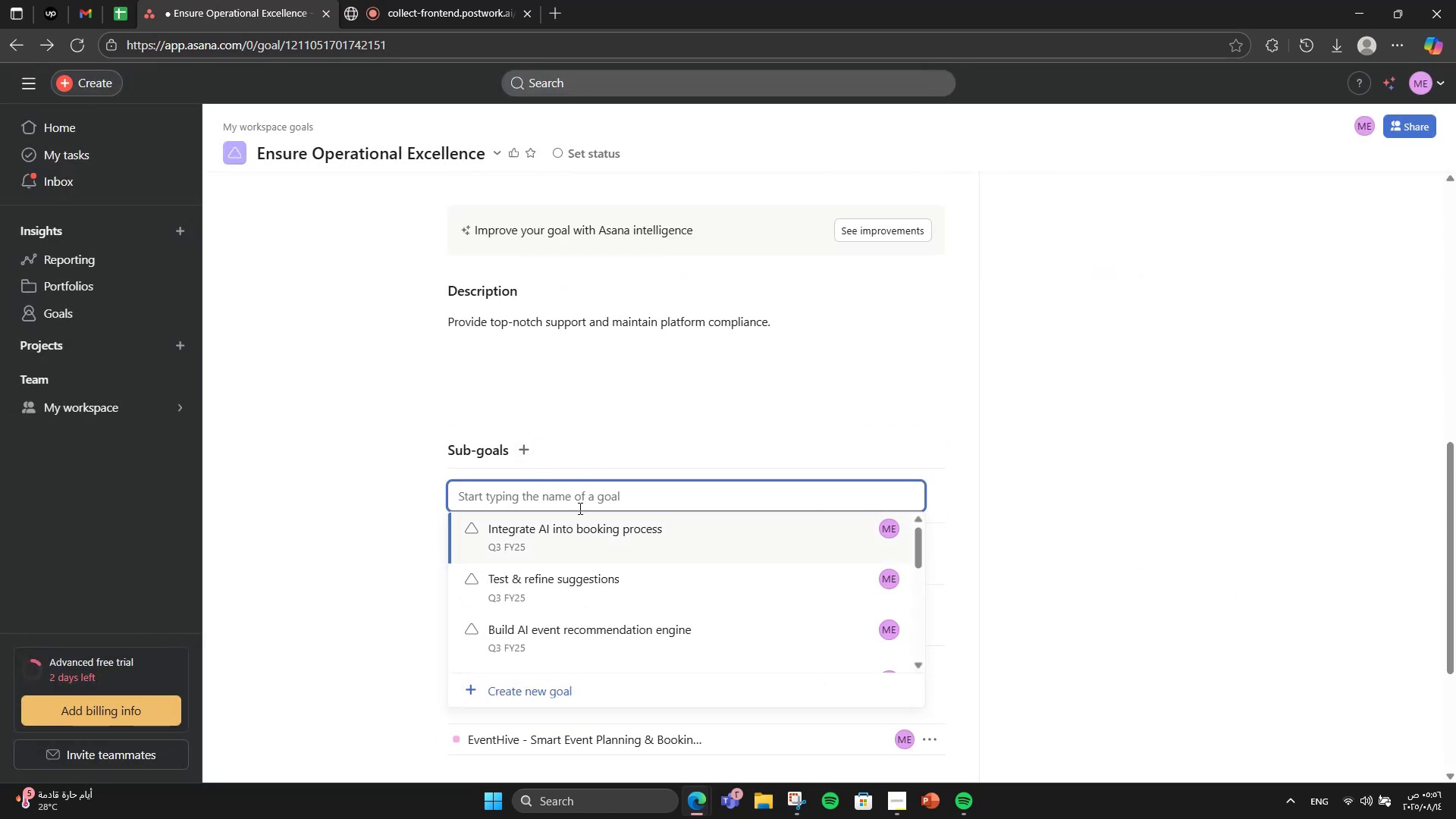 
left_click([500, 692])
 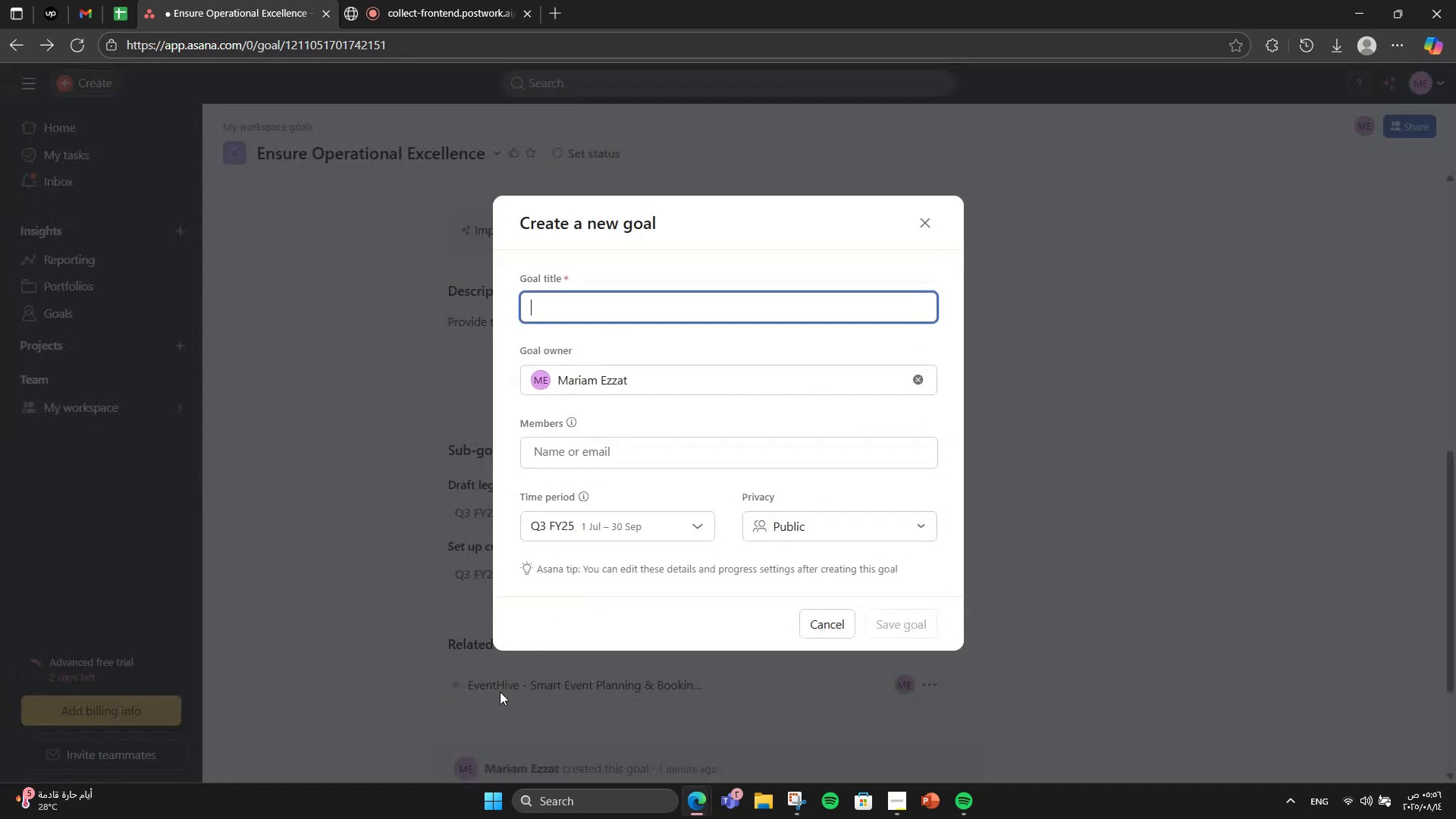 
type(Implement c)
key(Backspace)
type(vendor rating system)
 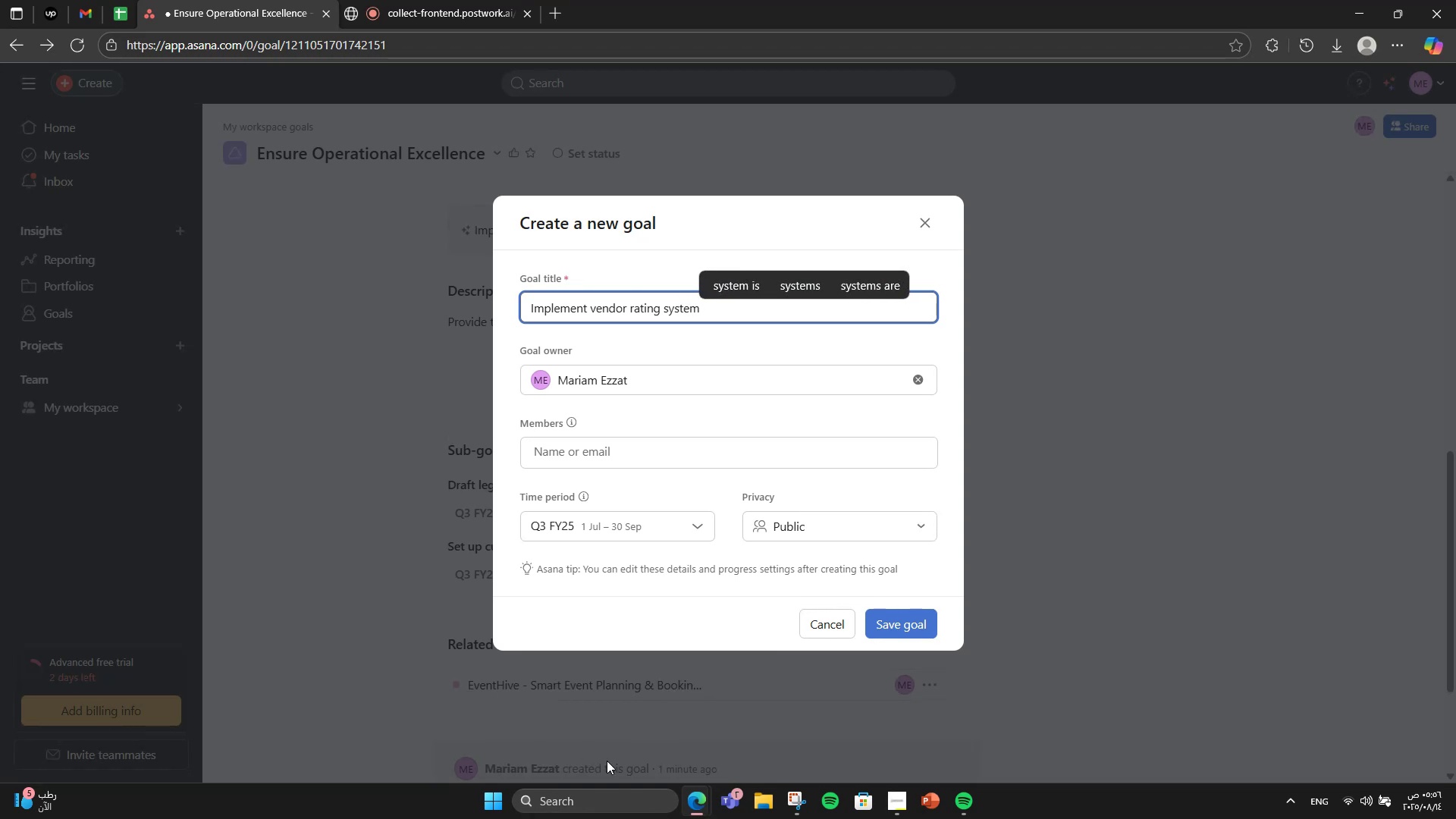 
wait(5.38)
 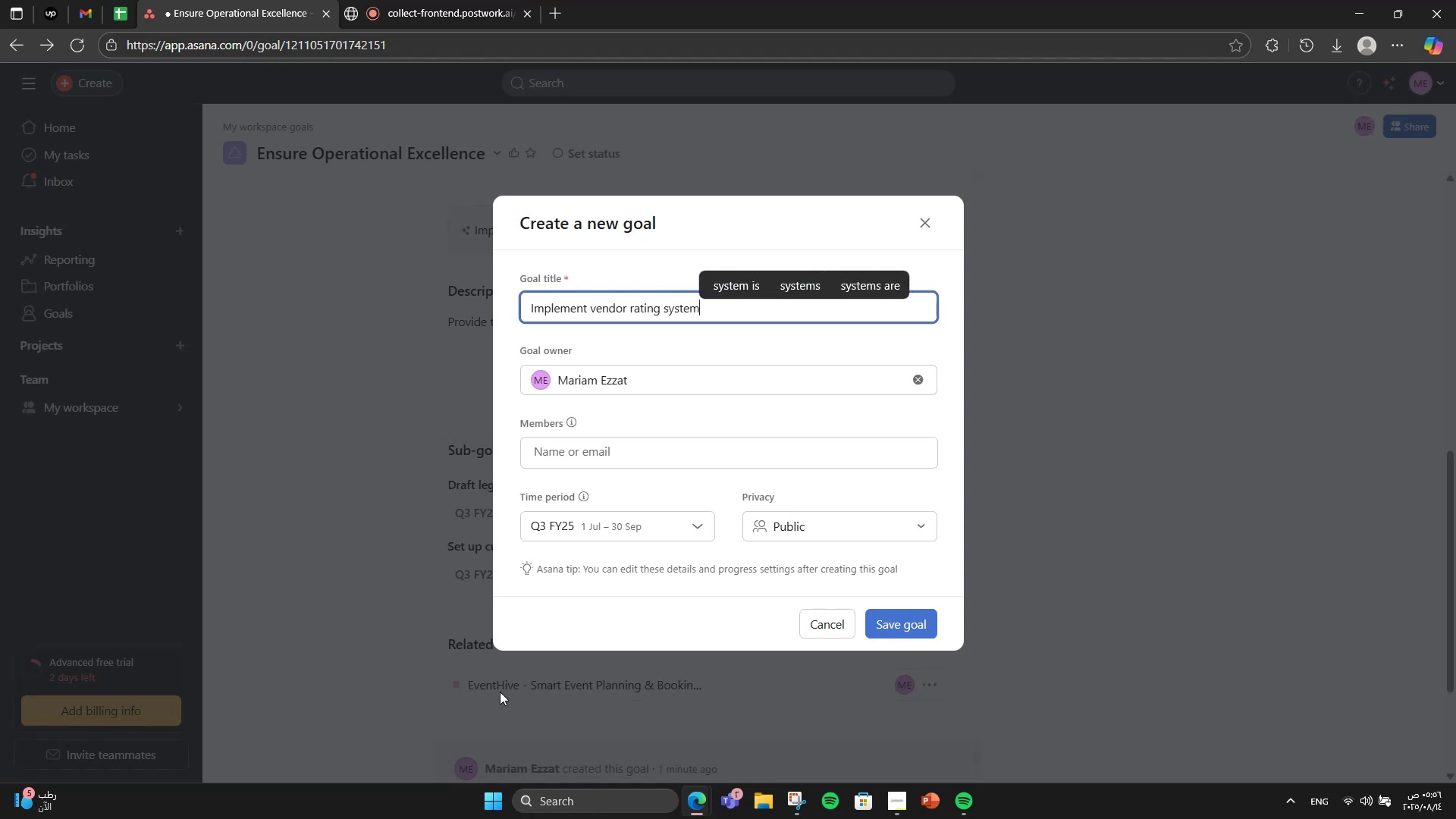 
double_click([896, 614])
 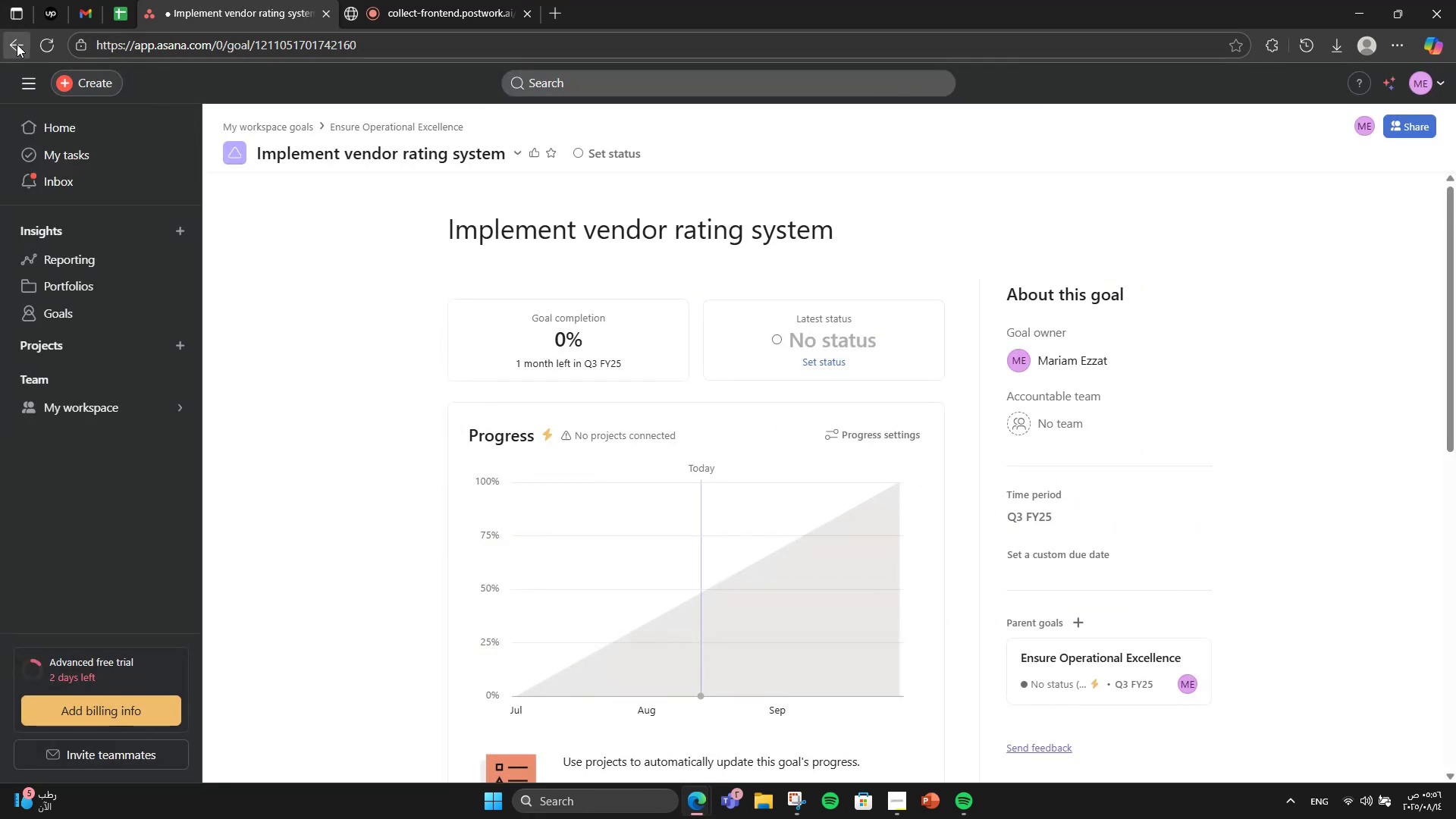 
left_click([17, 44])
 